 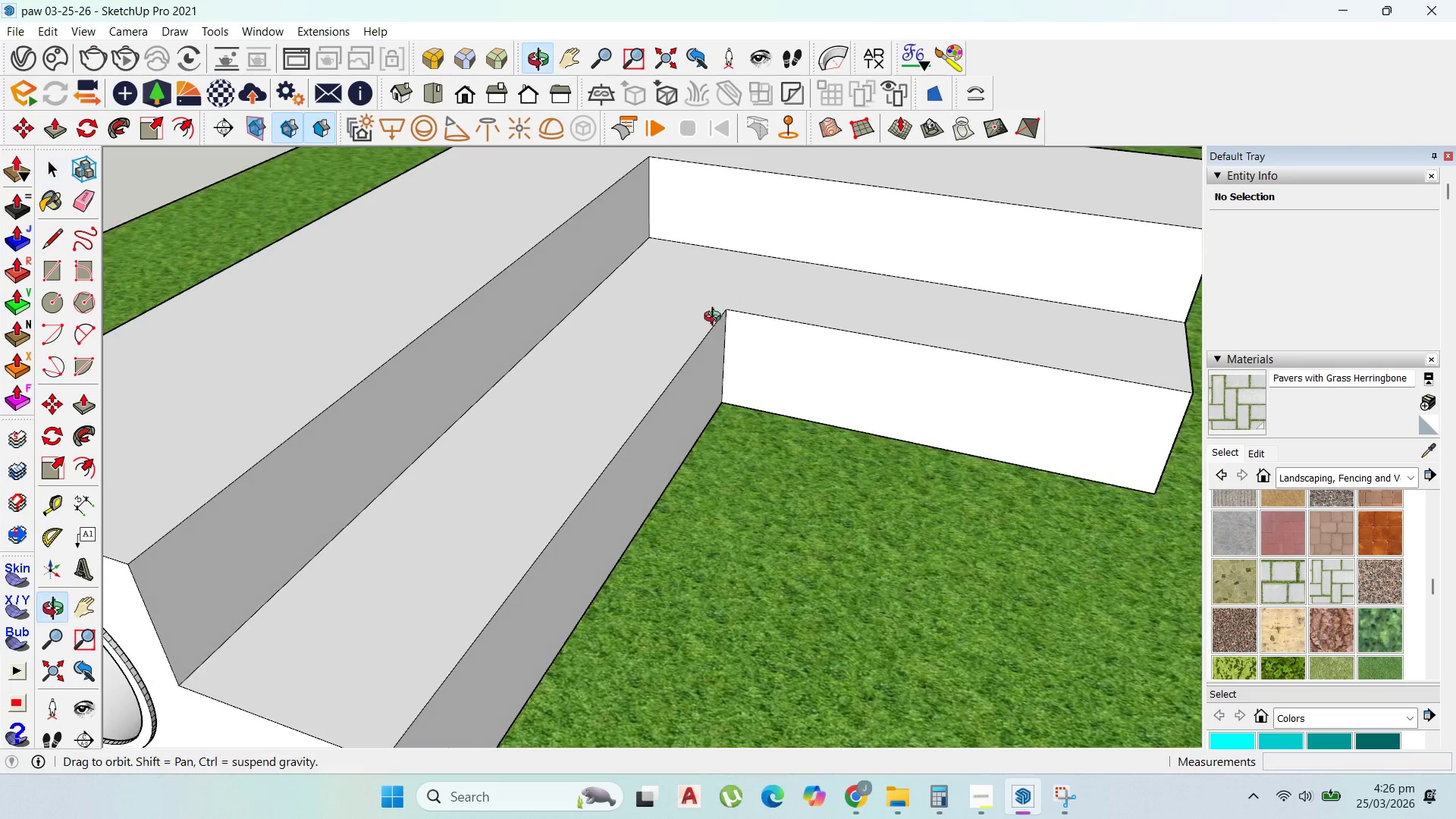 
double_click([643, 303])
 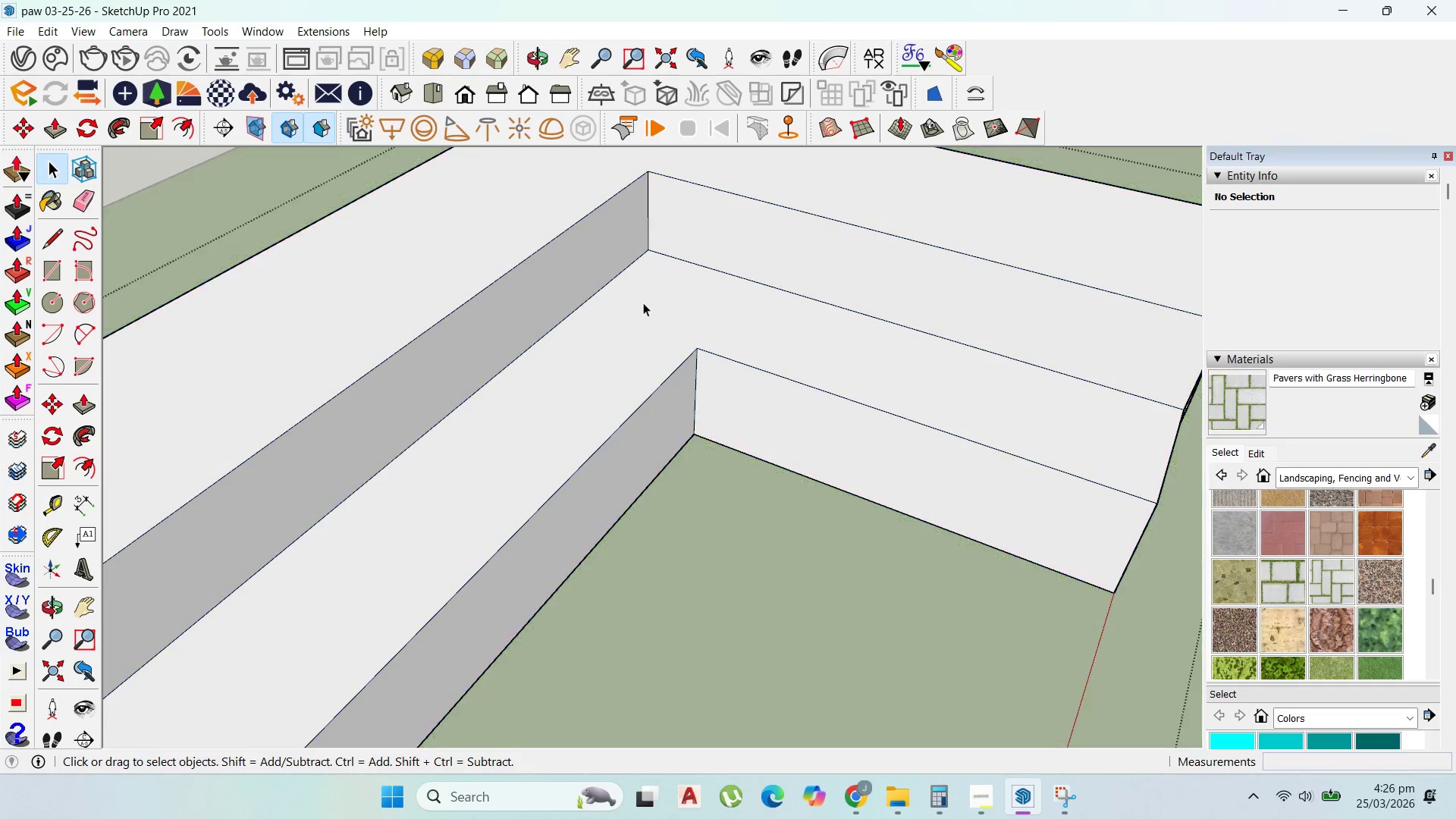 
triple_click([643, 303])
 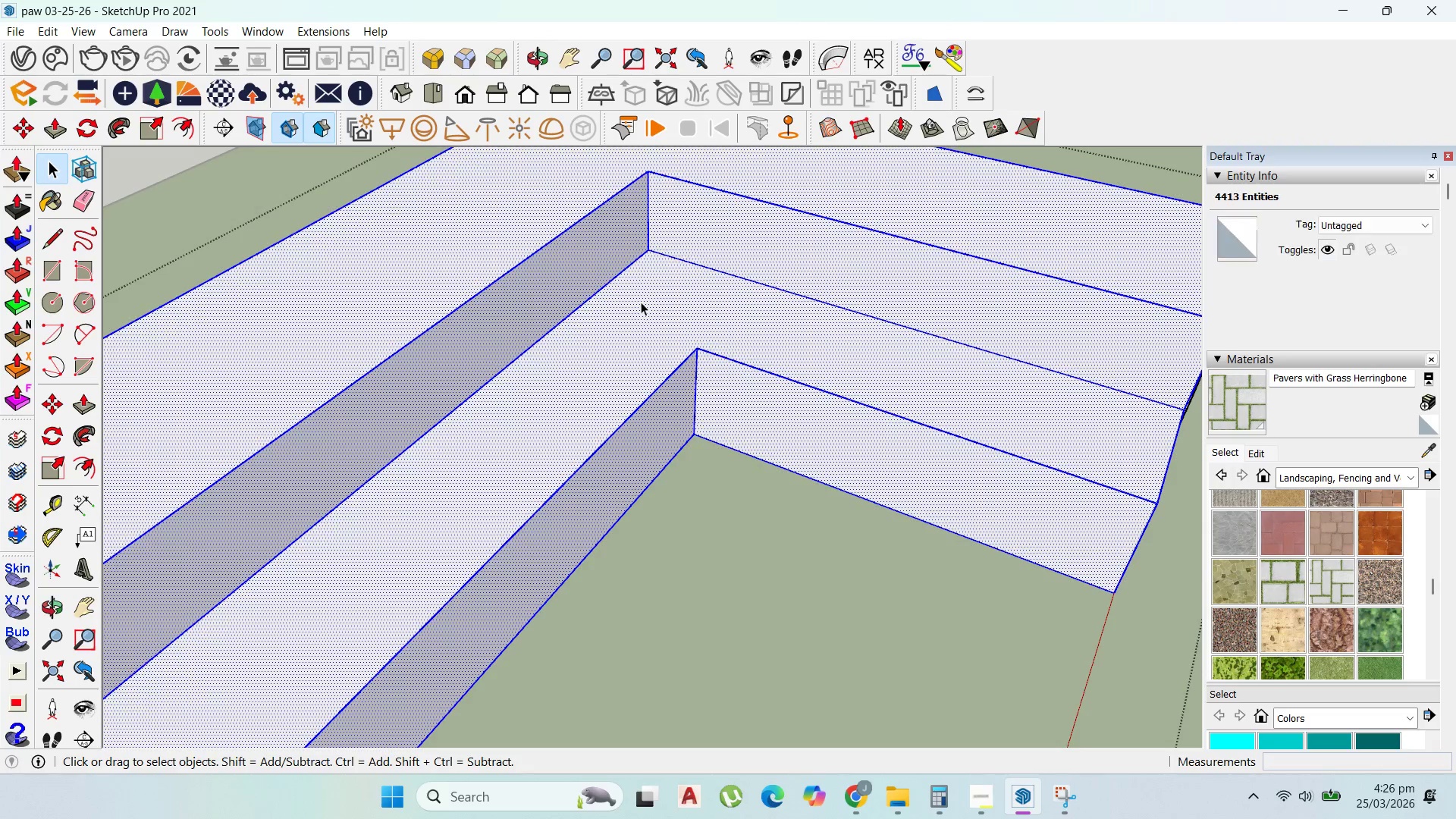 
scroll: coordinate [654, 307], scroll_direction: down, amount: 6.0
 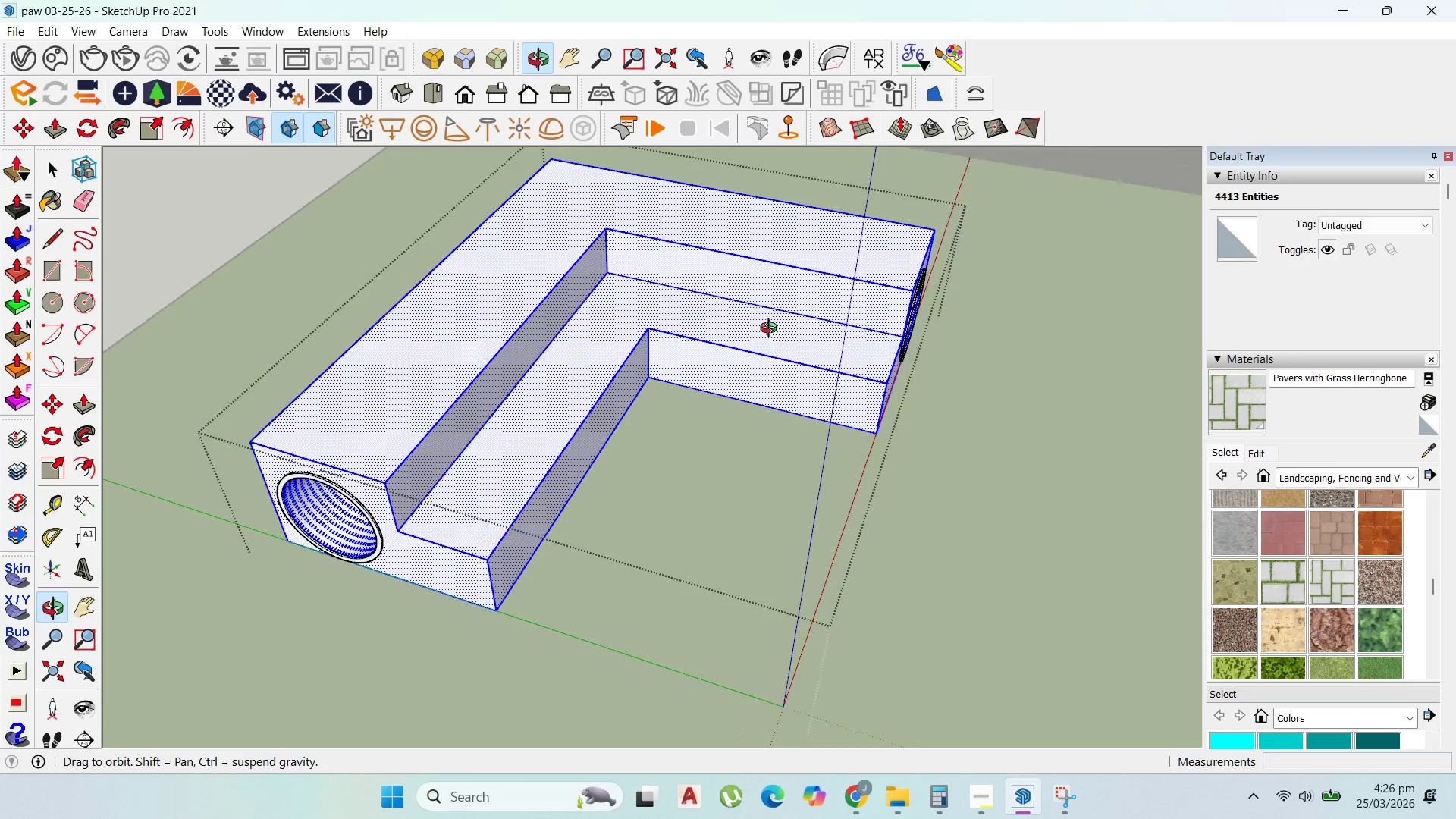 
scroll: coordinate [761, 263], scroll_direction: up, amount: 3.0
 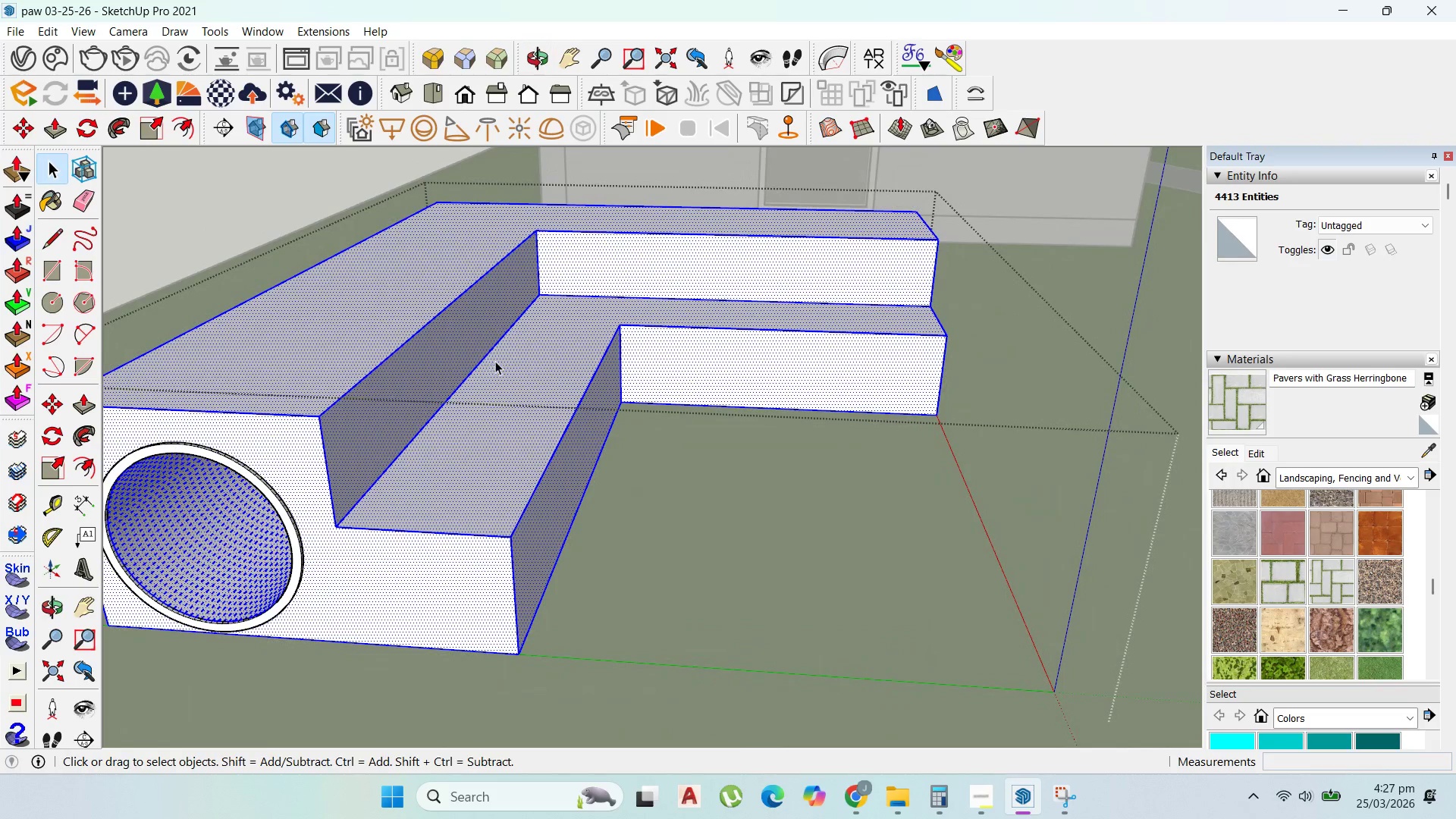 
scroll: coordinate [588, 353], scroll_direction: down, amount: 5.0
 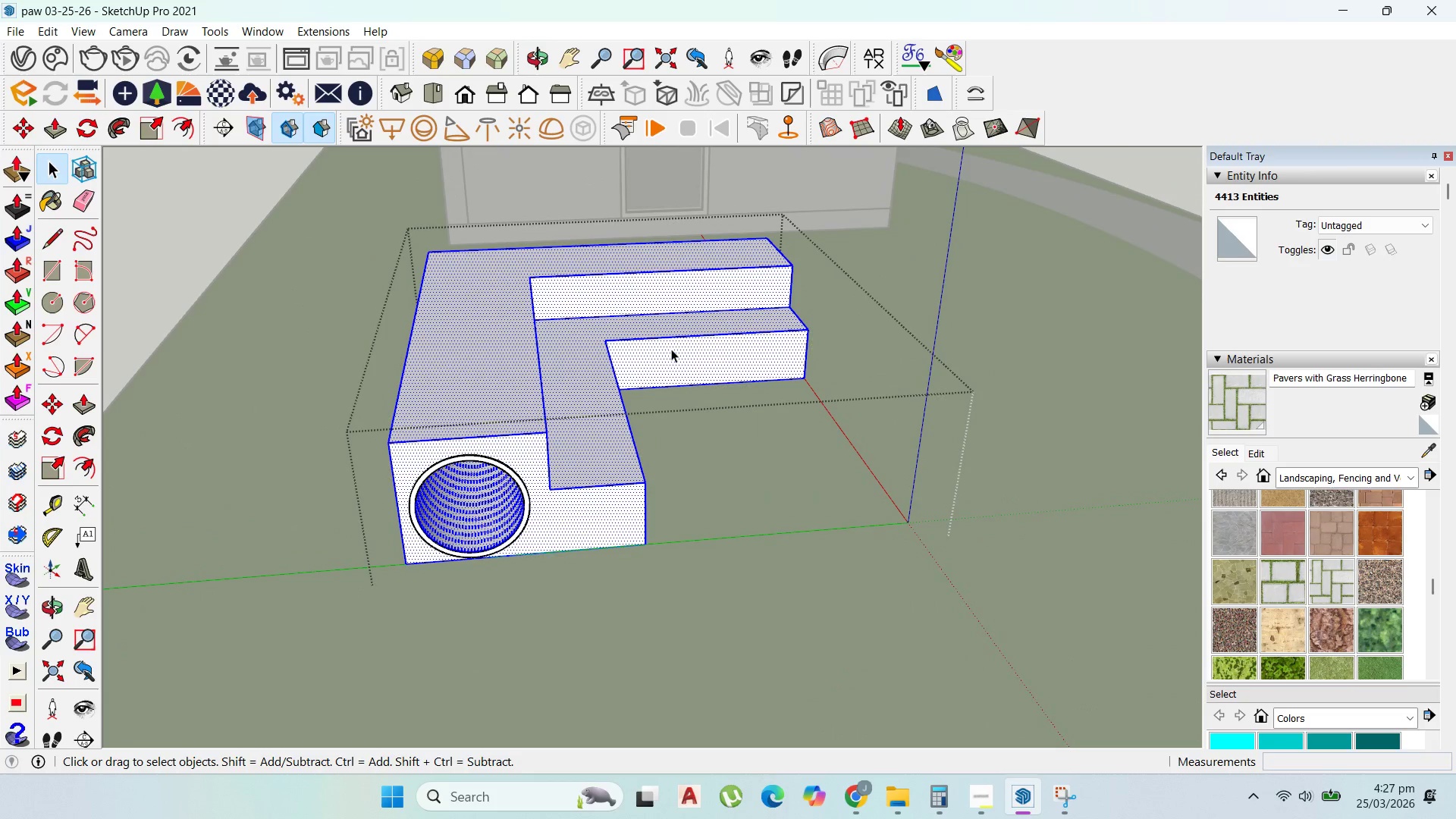 
scroll: coordinate [872, 406], scroll_direction: up, amount: 4.0
 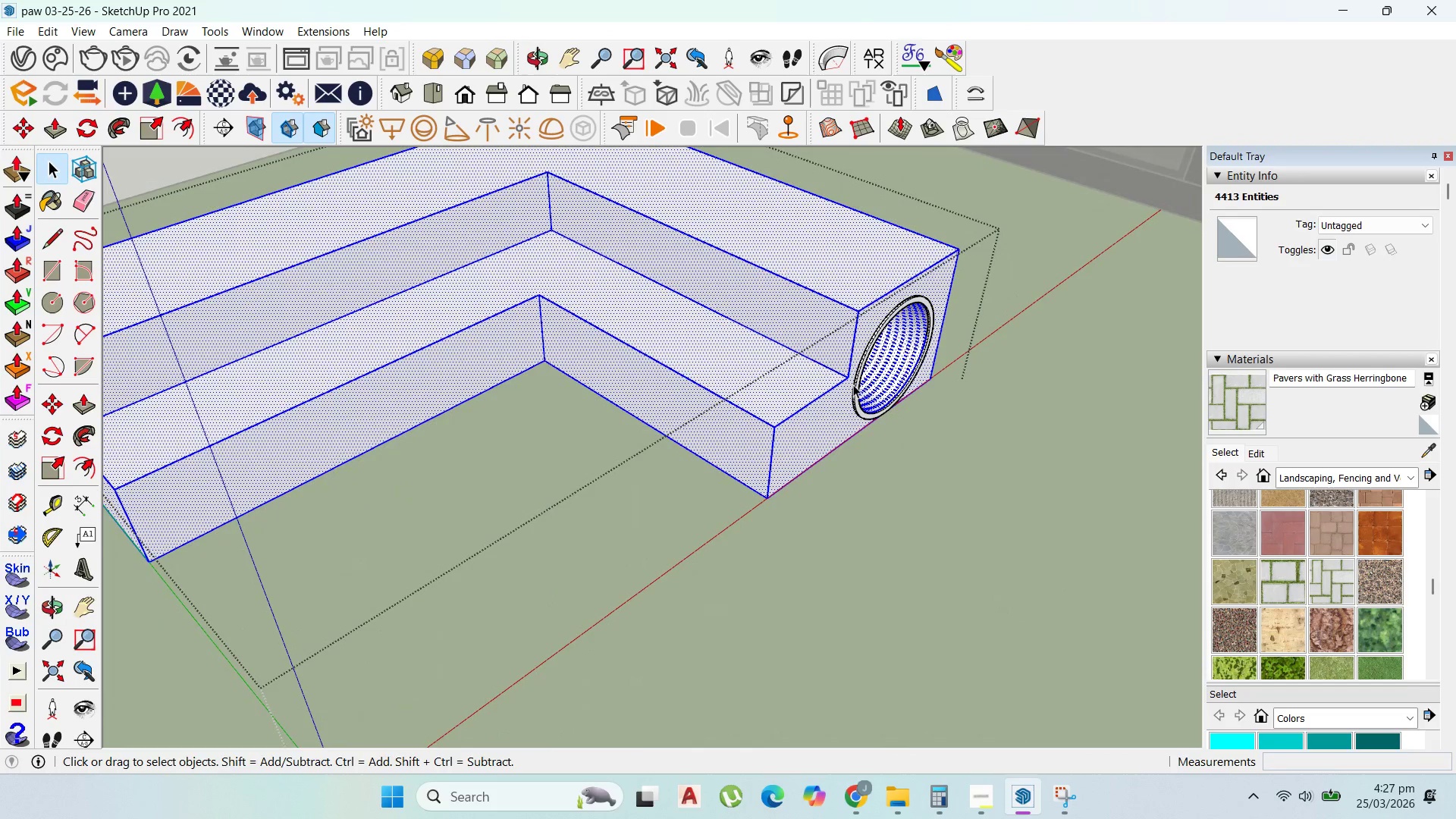 
left_click([855, 385])
 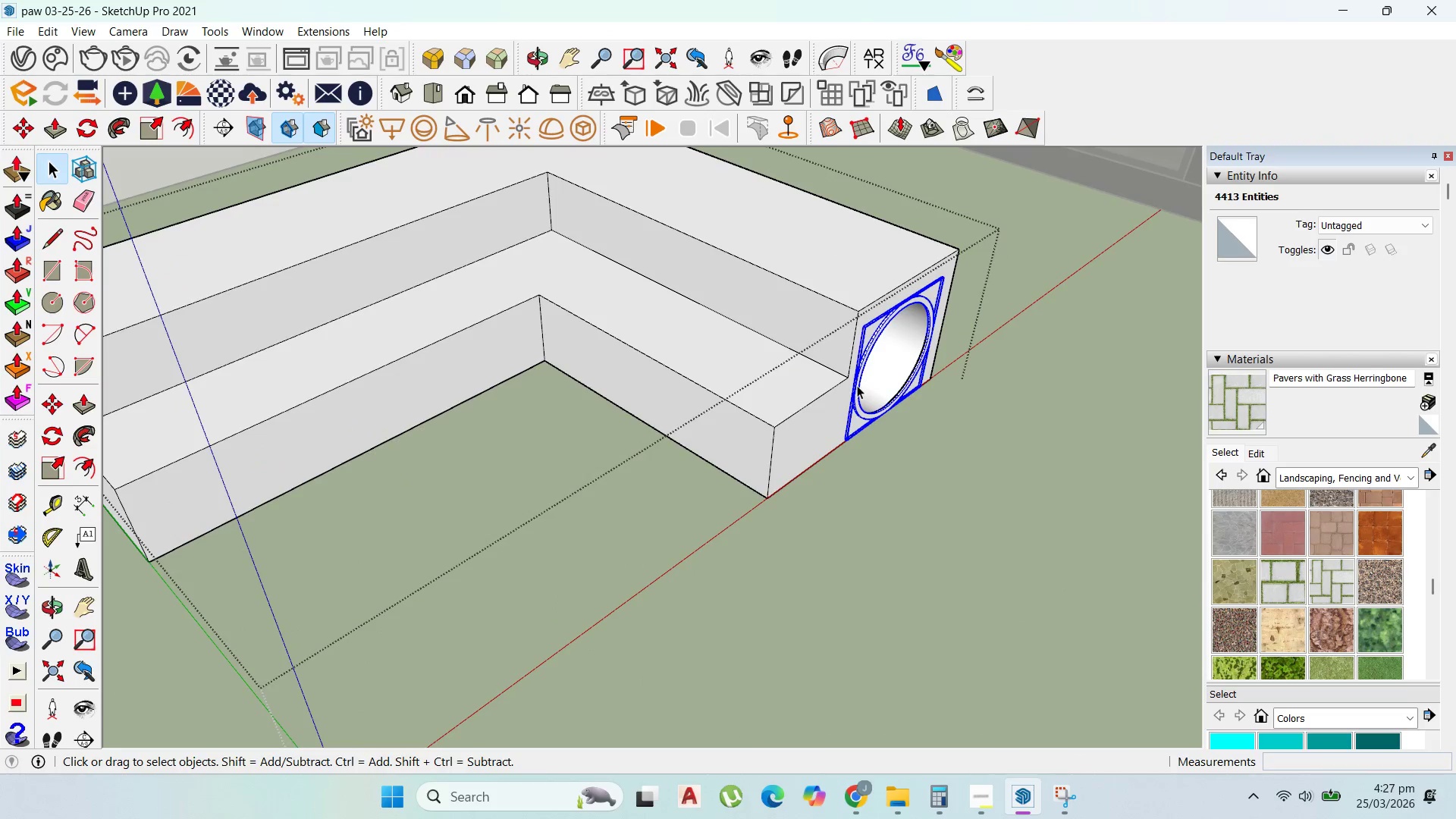 
scroll: coordinate [857, 385], scroll_direction: down, amount: 2.0
 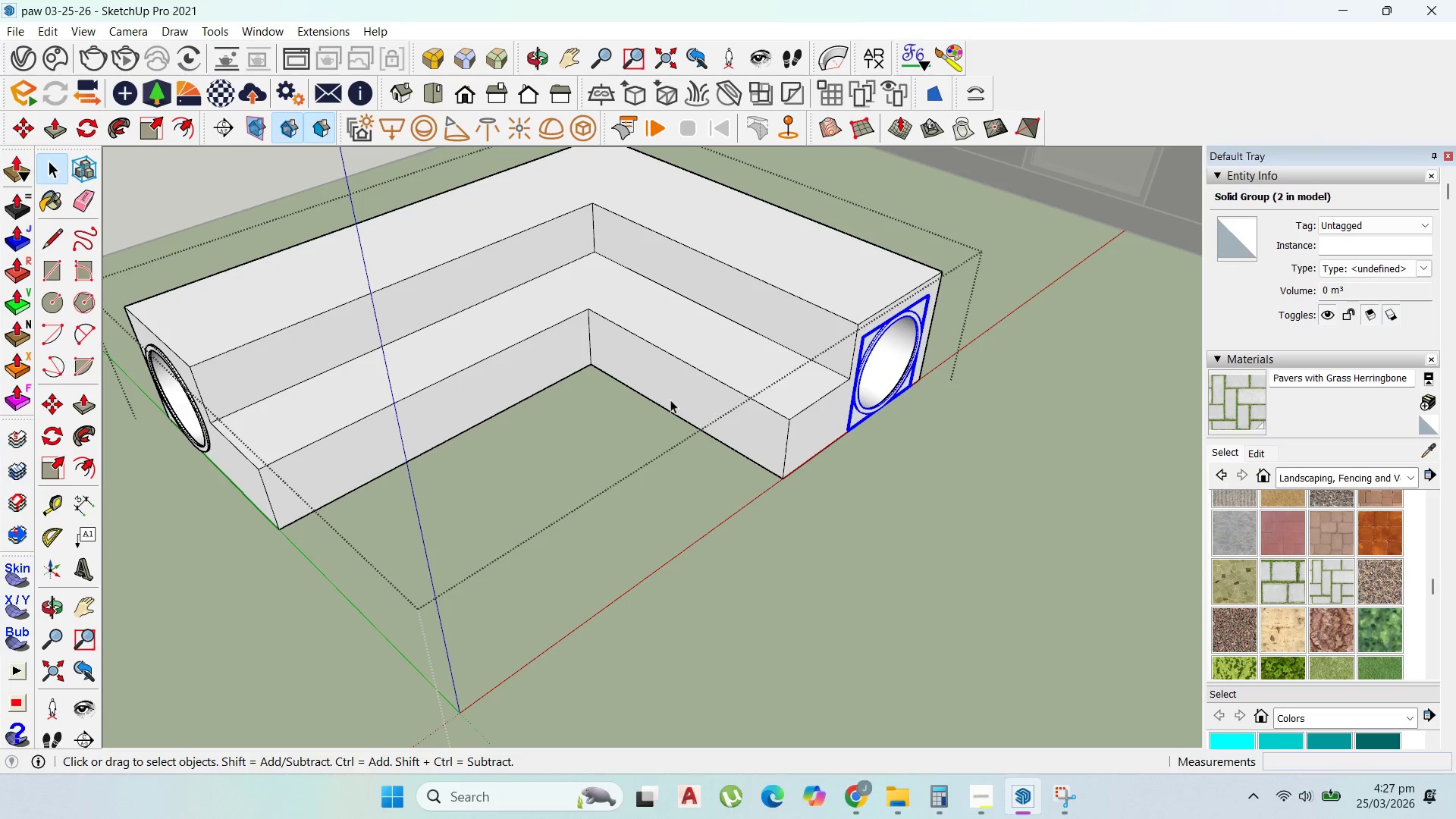 
key(Escape)
 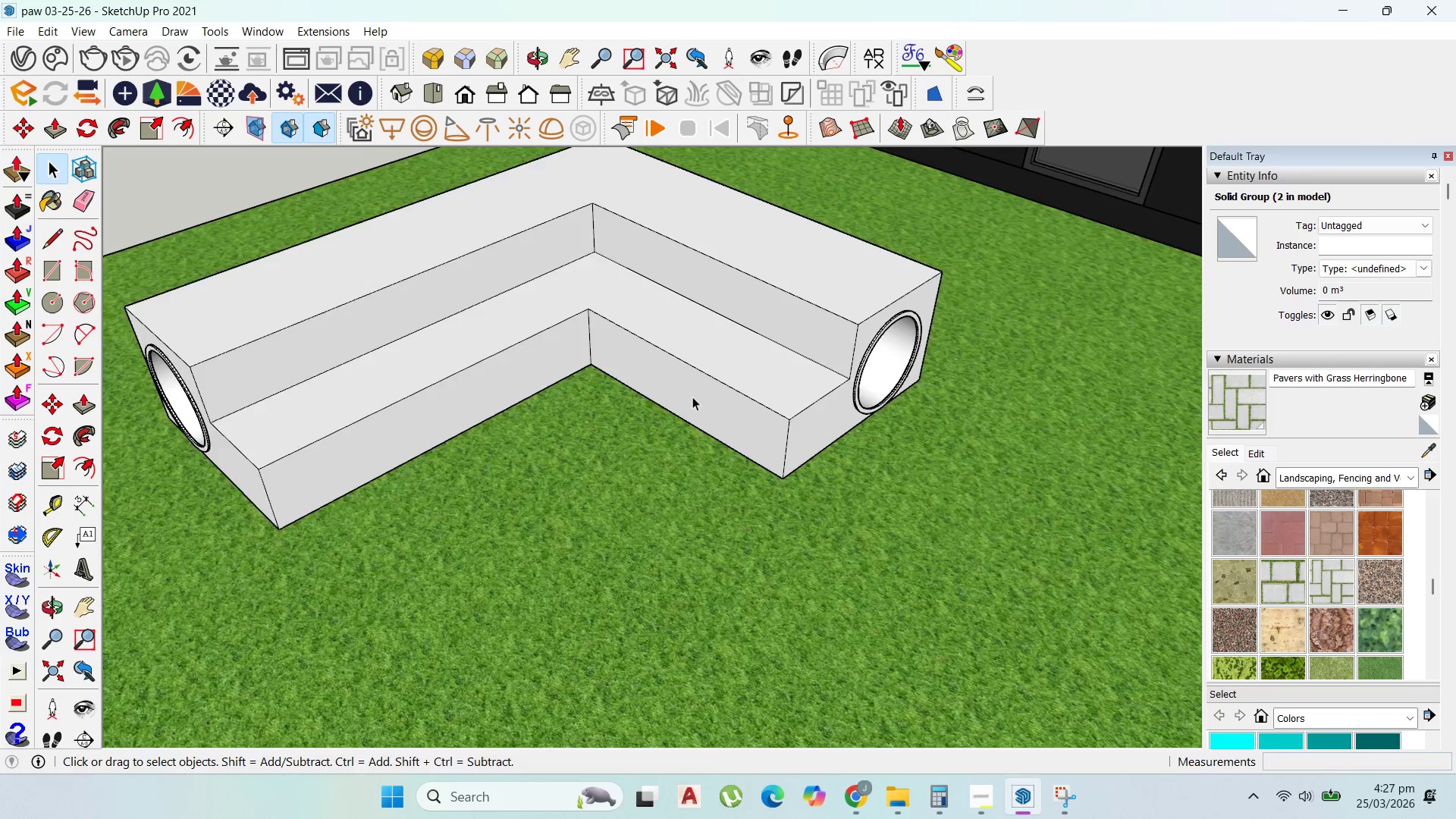 
scroll: coordinate [540, 384], scroll_direction: down, amount: 6.0
 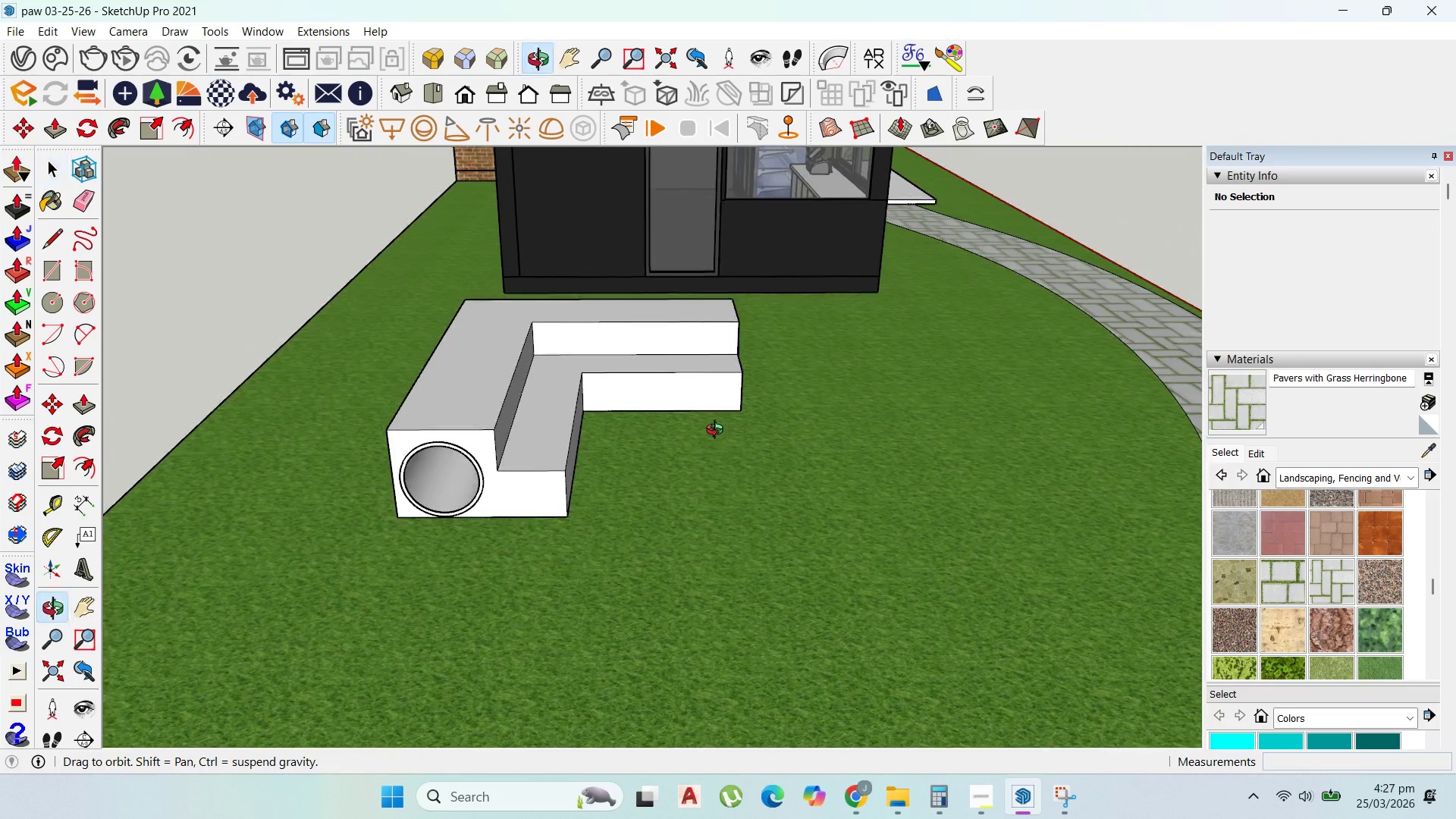 
scroll: coordinate [836, 408], scroll_direction: up, amount: 3.0
 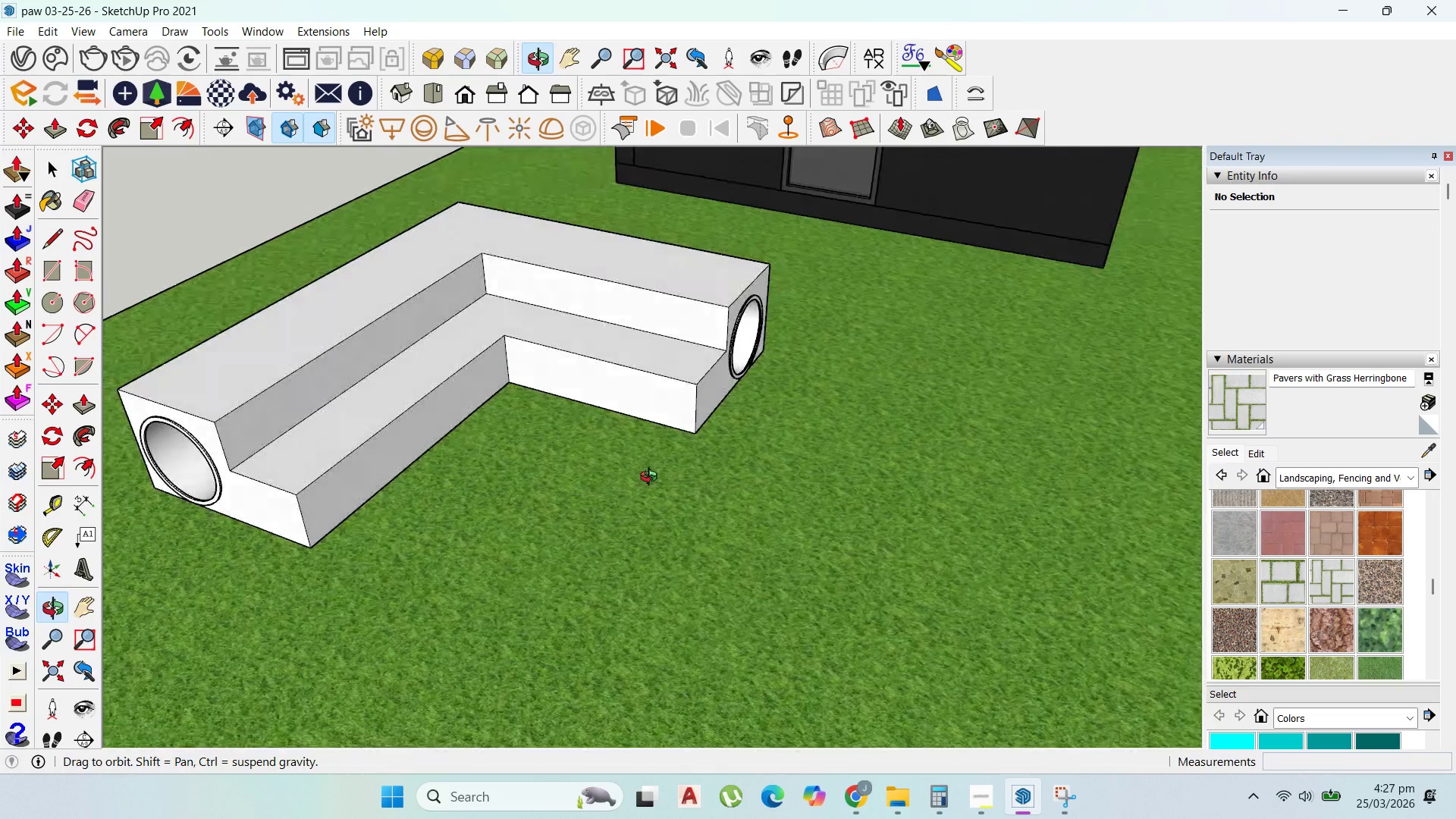 
scroll: coordinate [711, 391], scroll_direction: none, amount: 0.0
 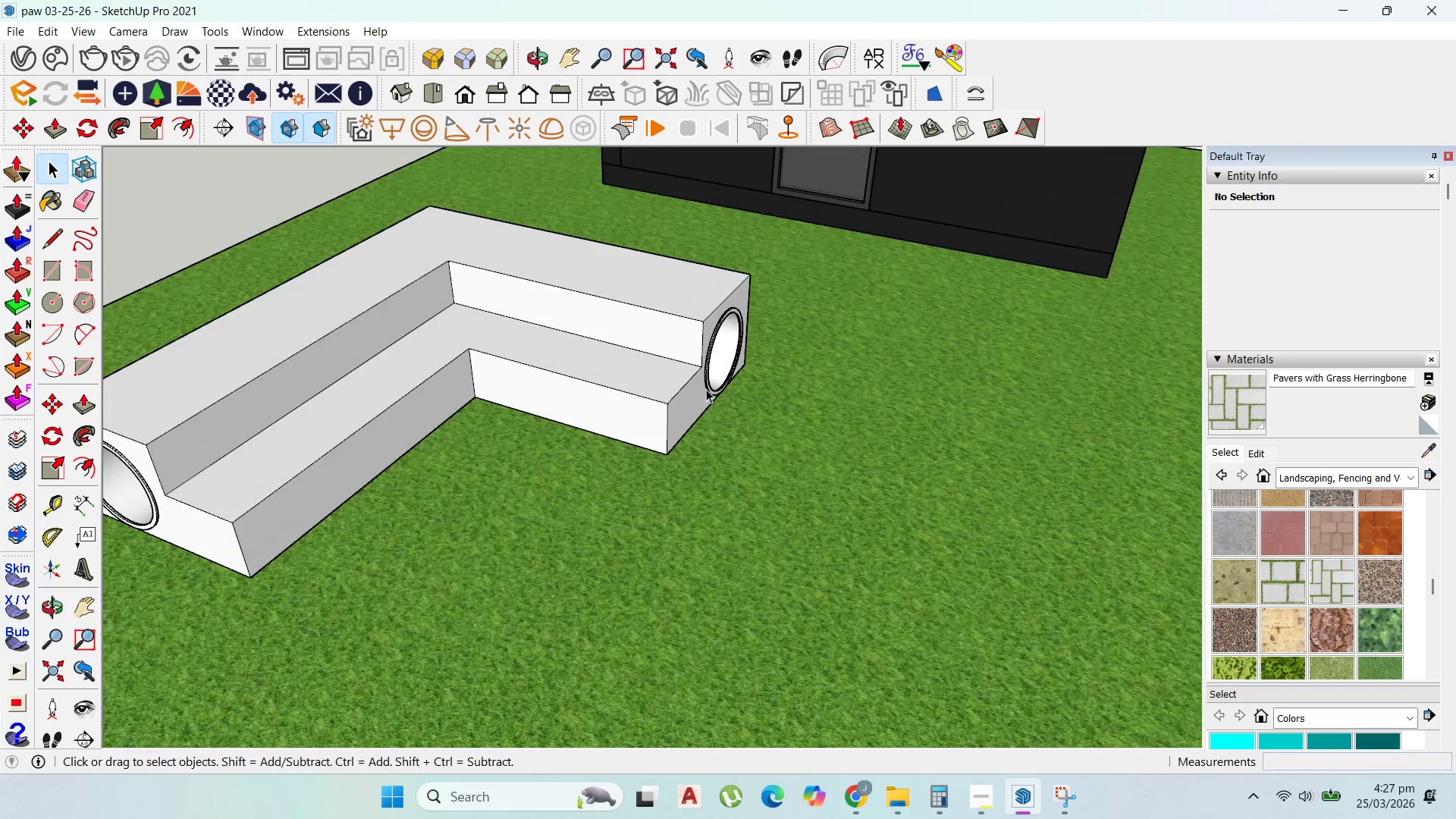 
scroll: coordinate [762, 412], scroll_direction: down, amount: 4.0
 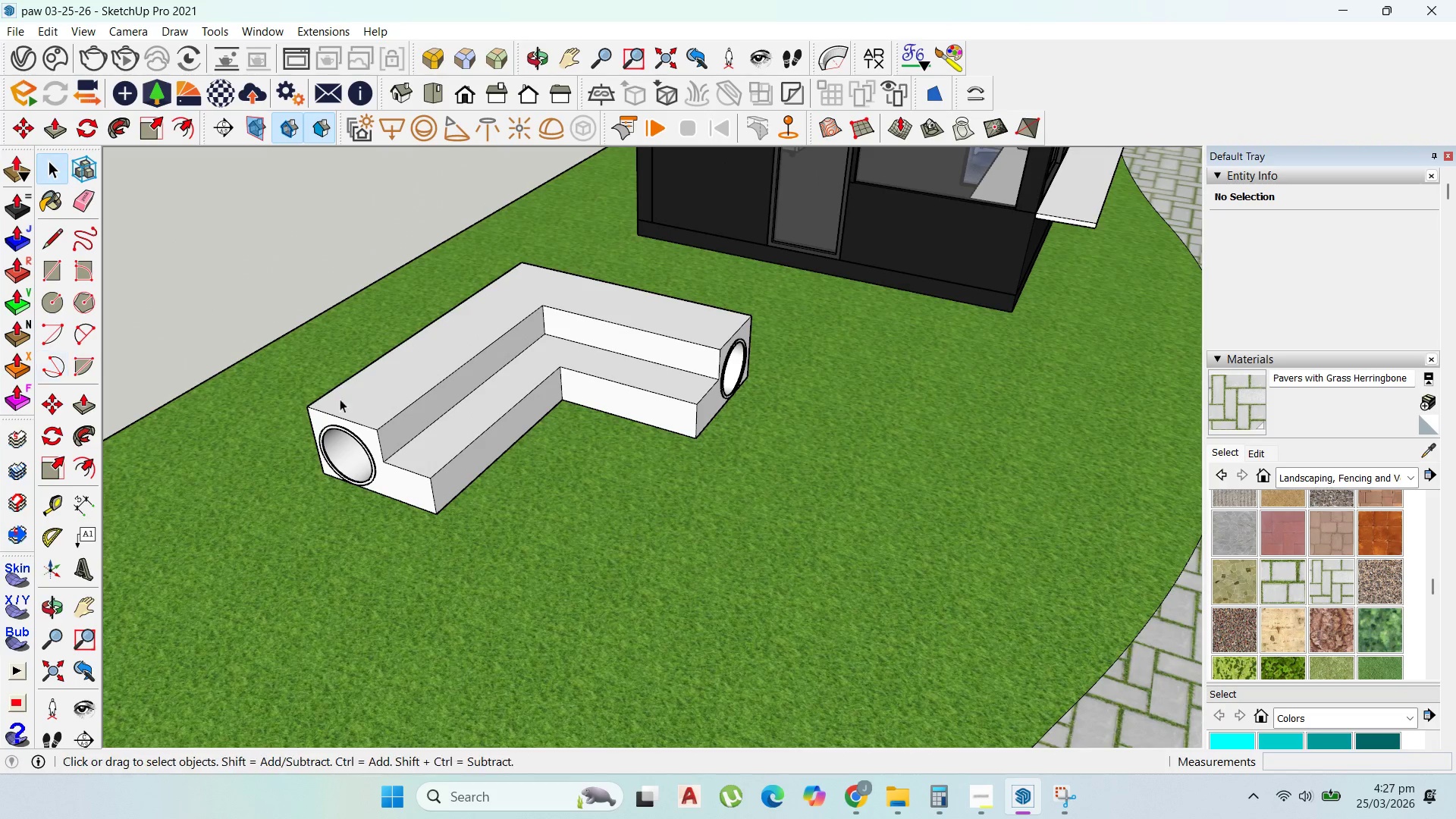 
double_click([384, 388])
 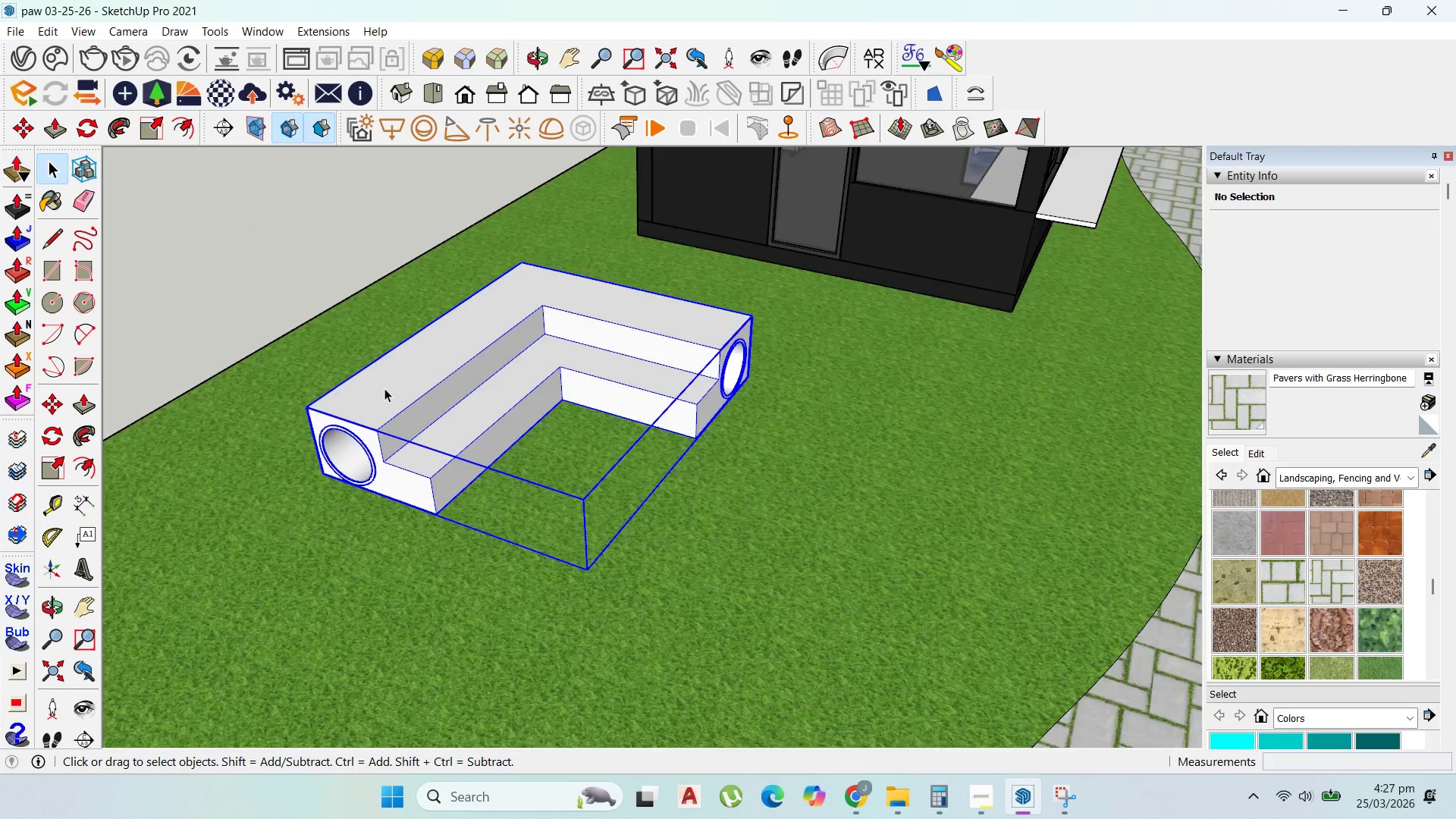 
triple_click([384, 388])
 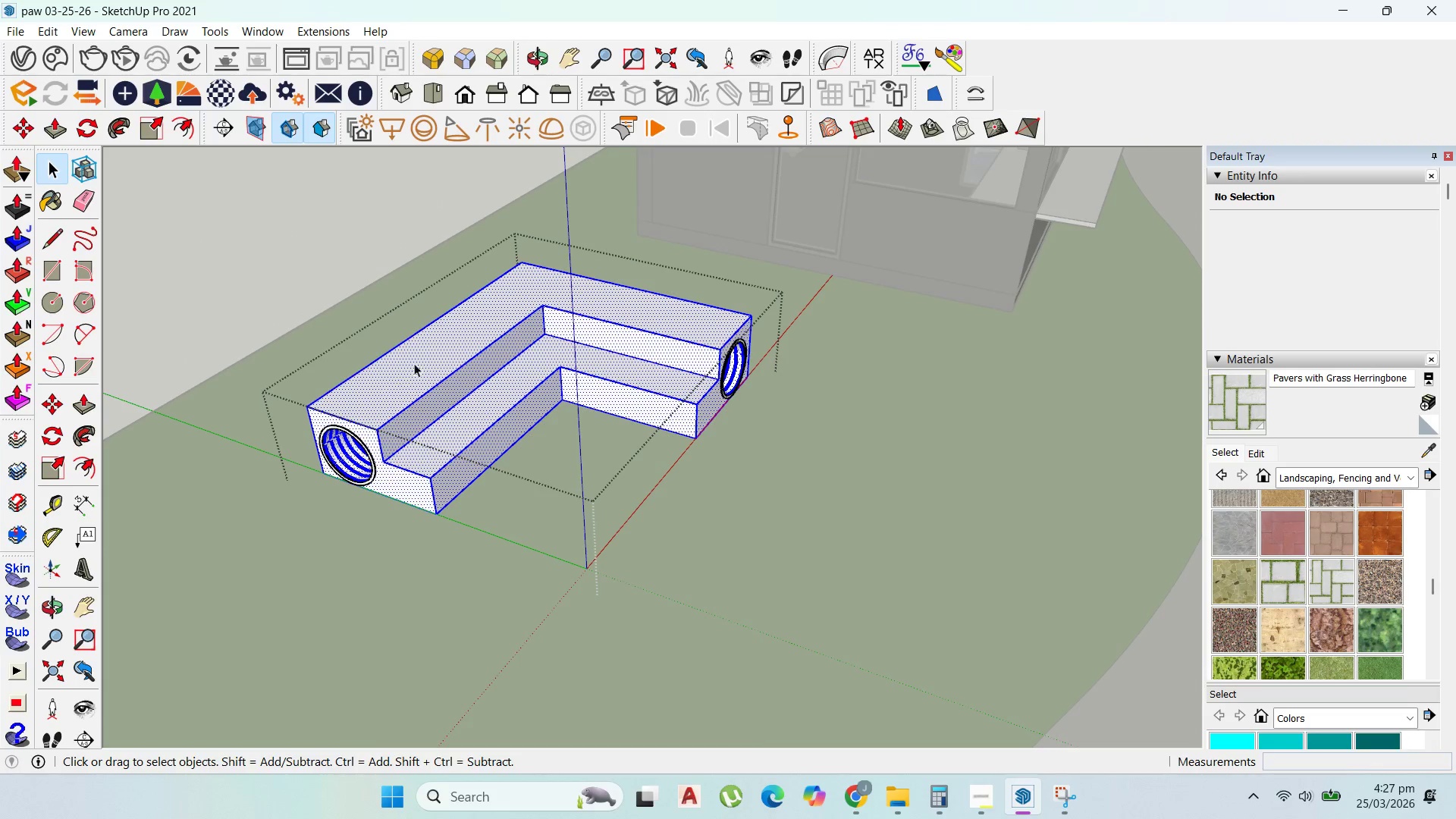 
scroll: coordinate [507, 391], scroll_direction: up, amount: 7.0
 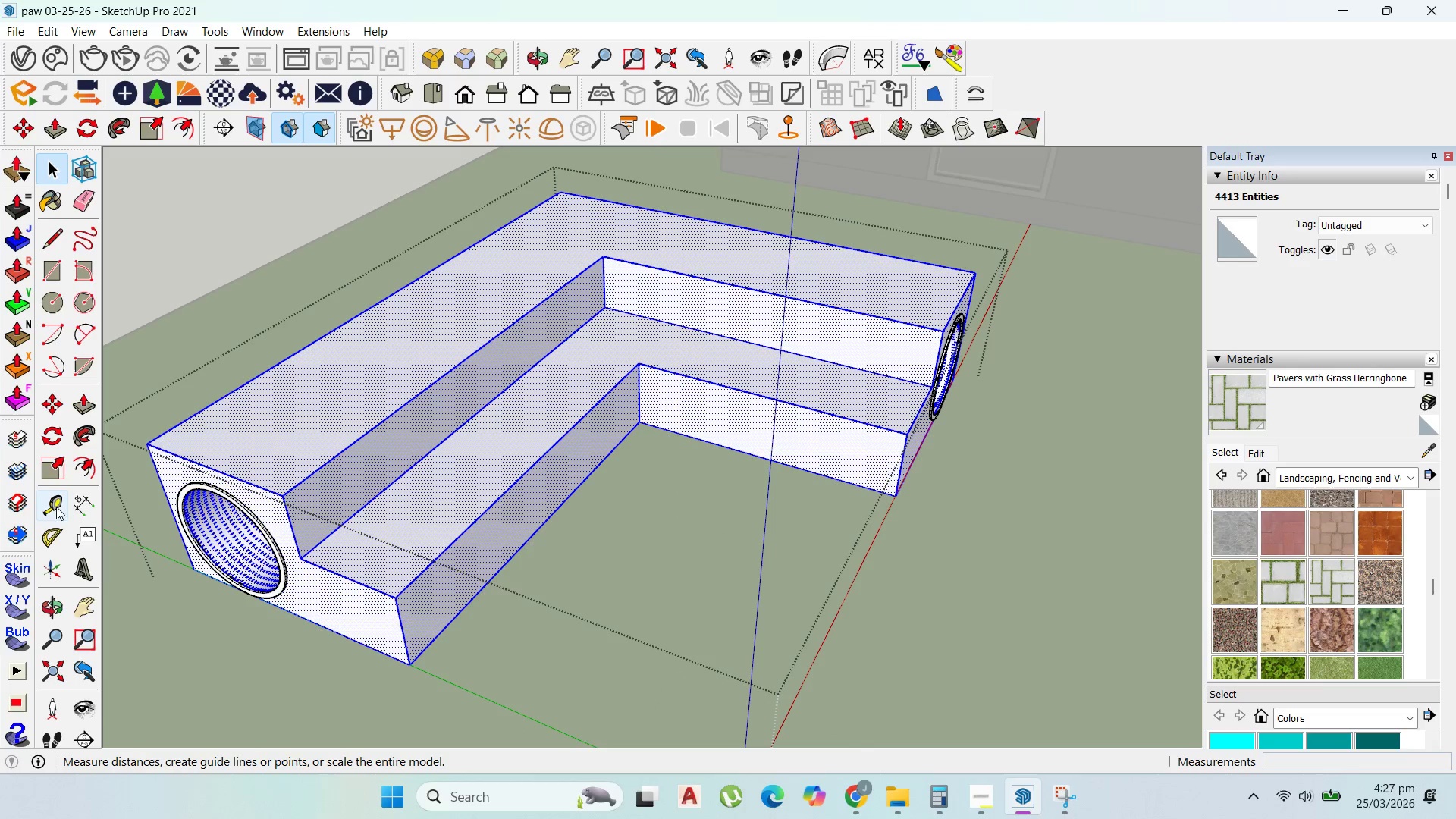 
left_click_drag(start_coordinate=[55, 500], to_coordinate=[58, 497])
 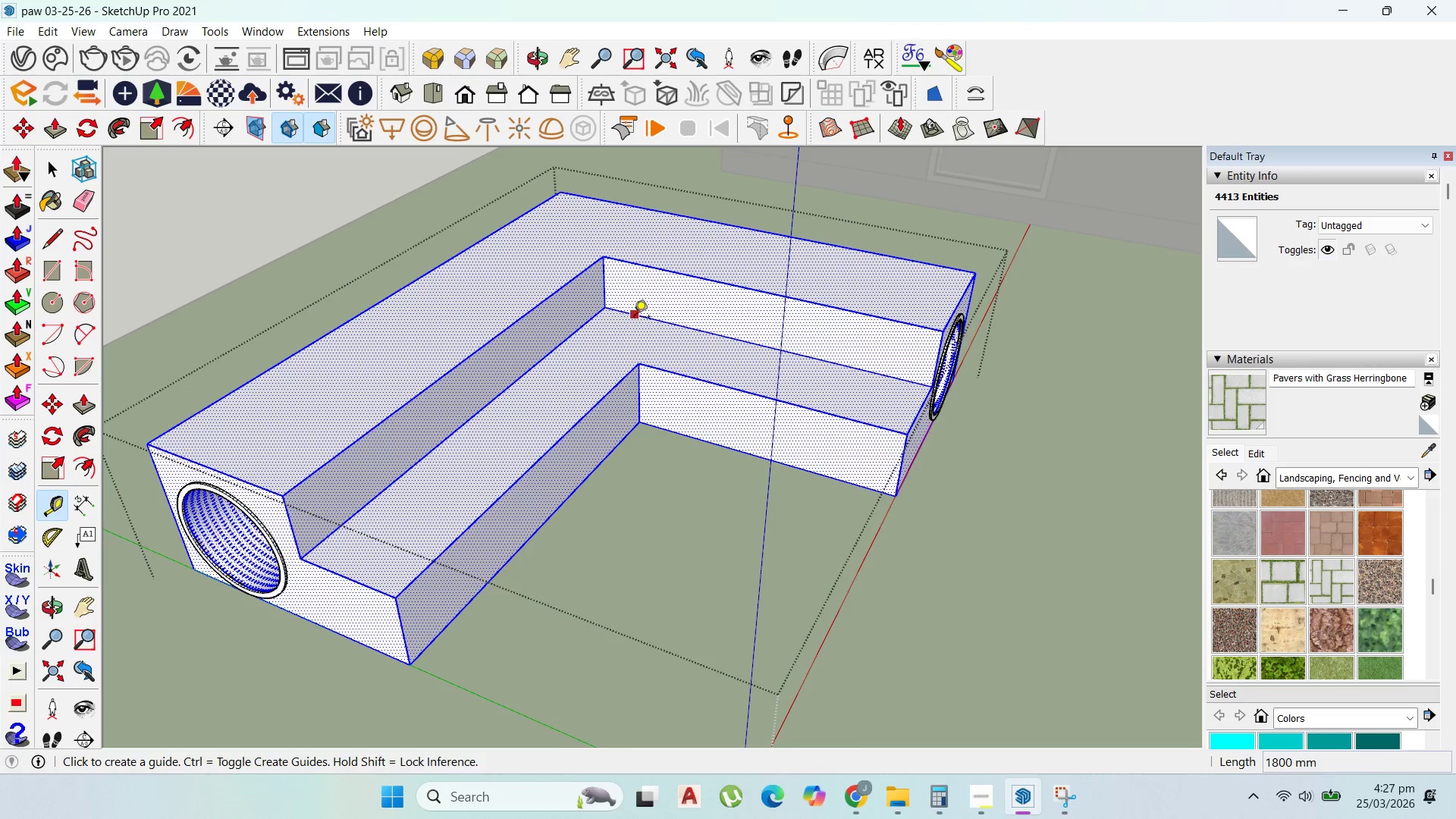 
left_click([634, 317])
 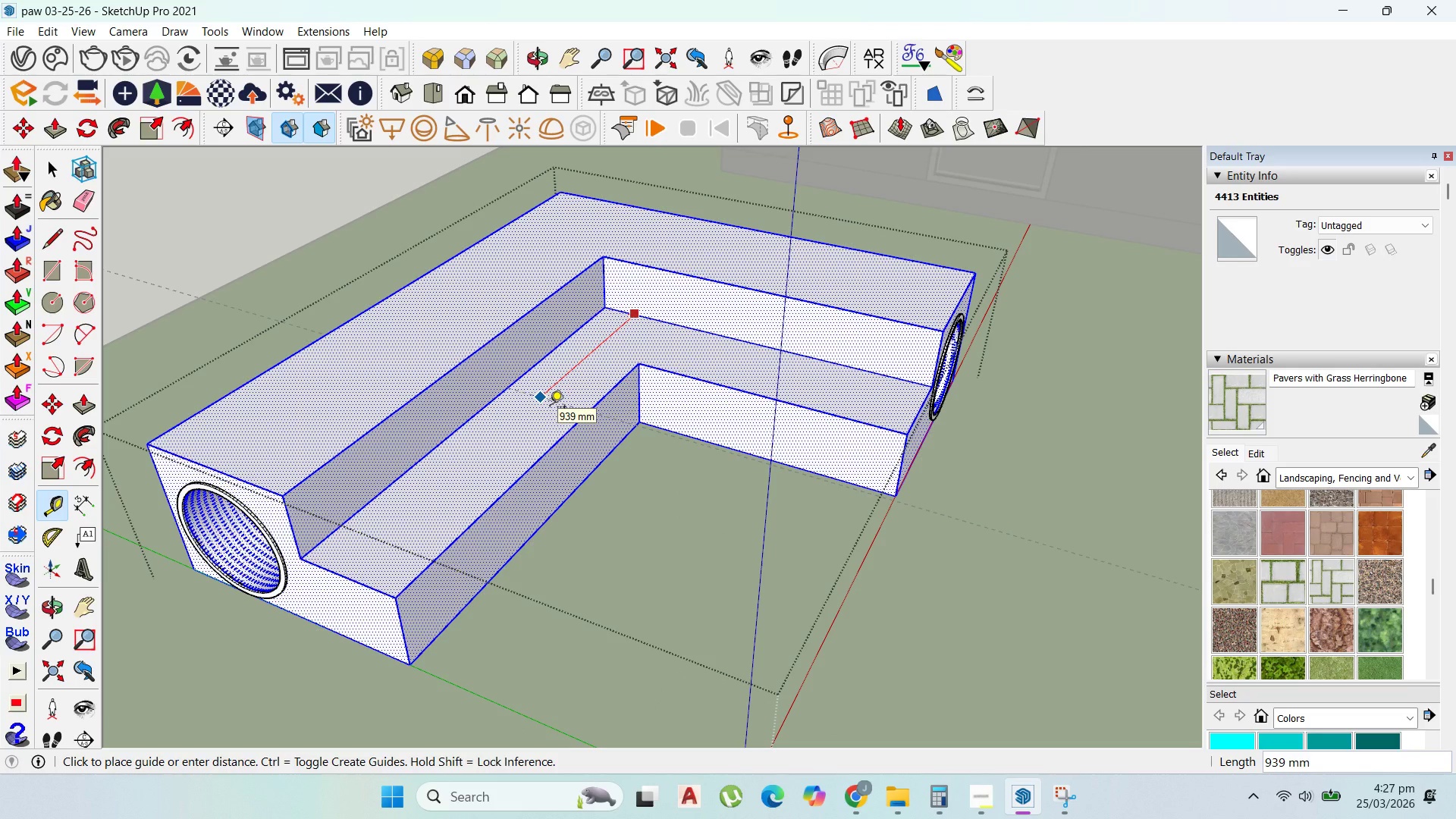 
scroll: coordinate [550, 408], scroll_direction: up, amount: 1.0
 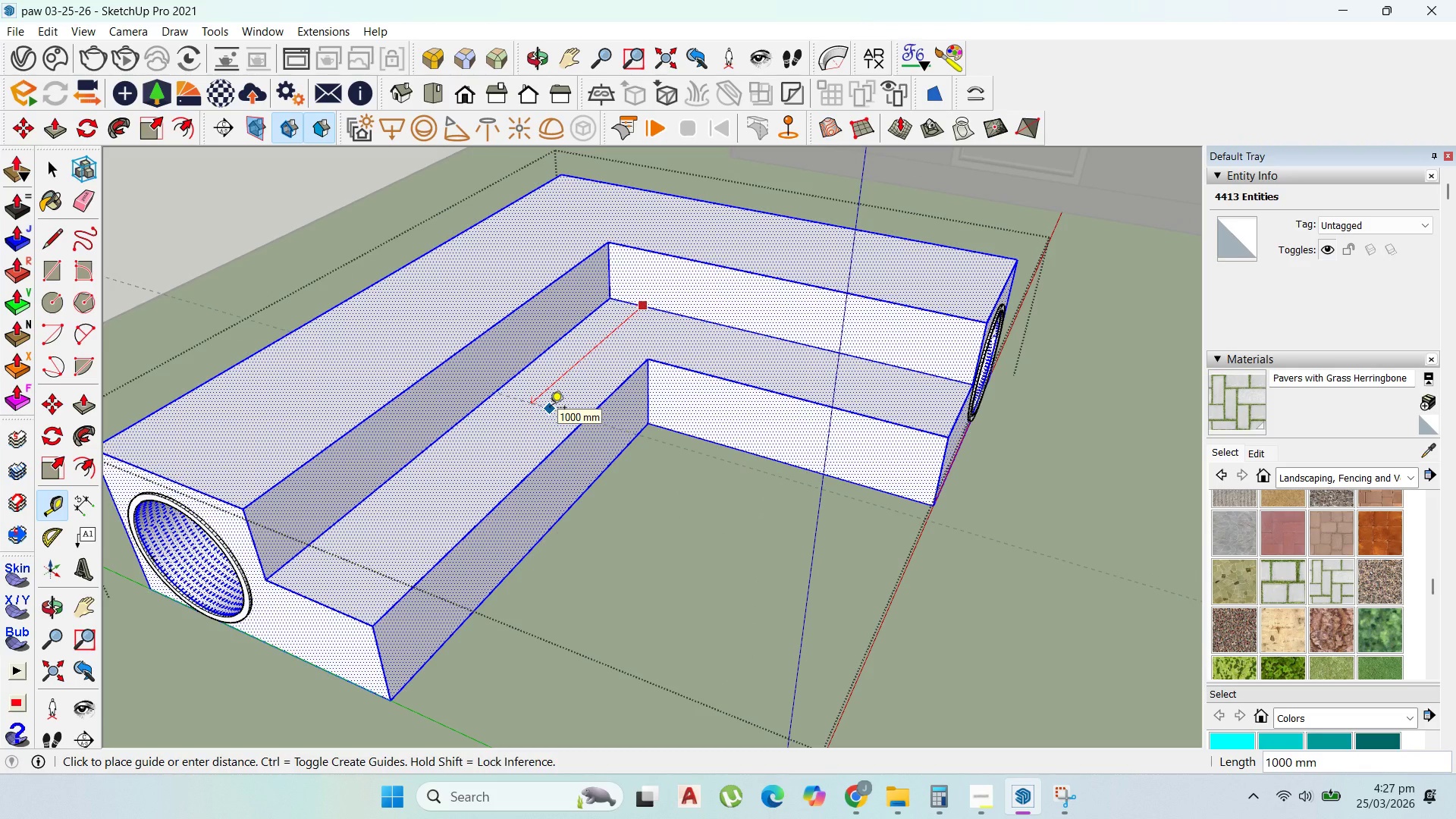 
left_click([550, 410])
 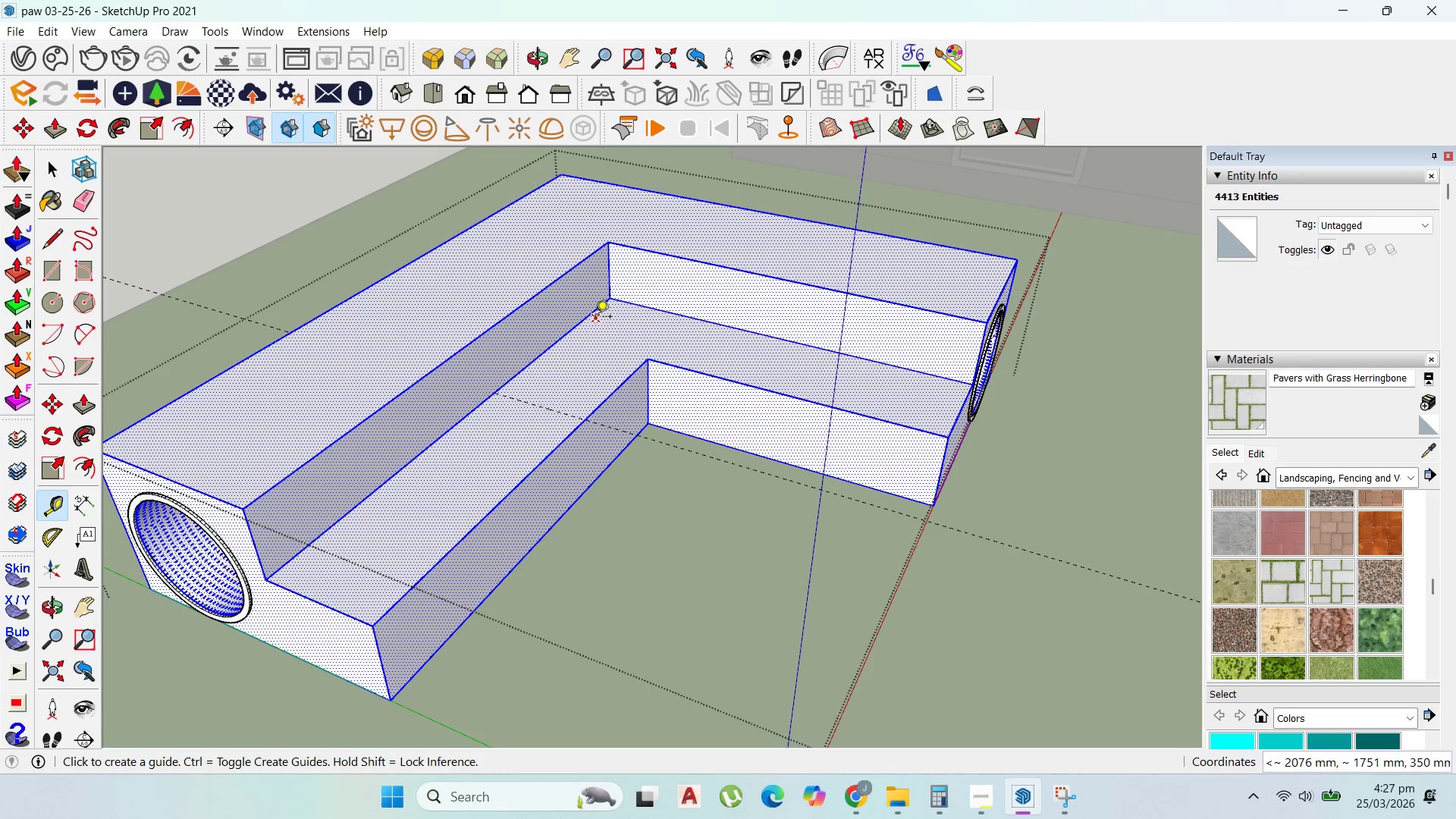 
left_click([598, 317])
 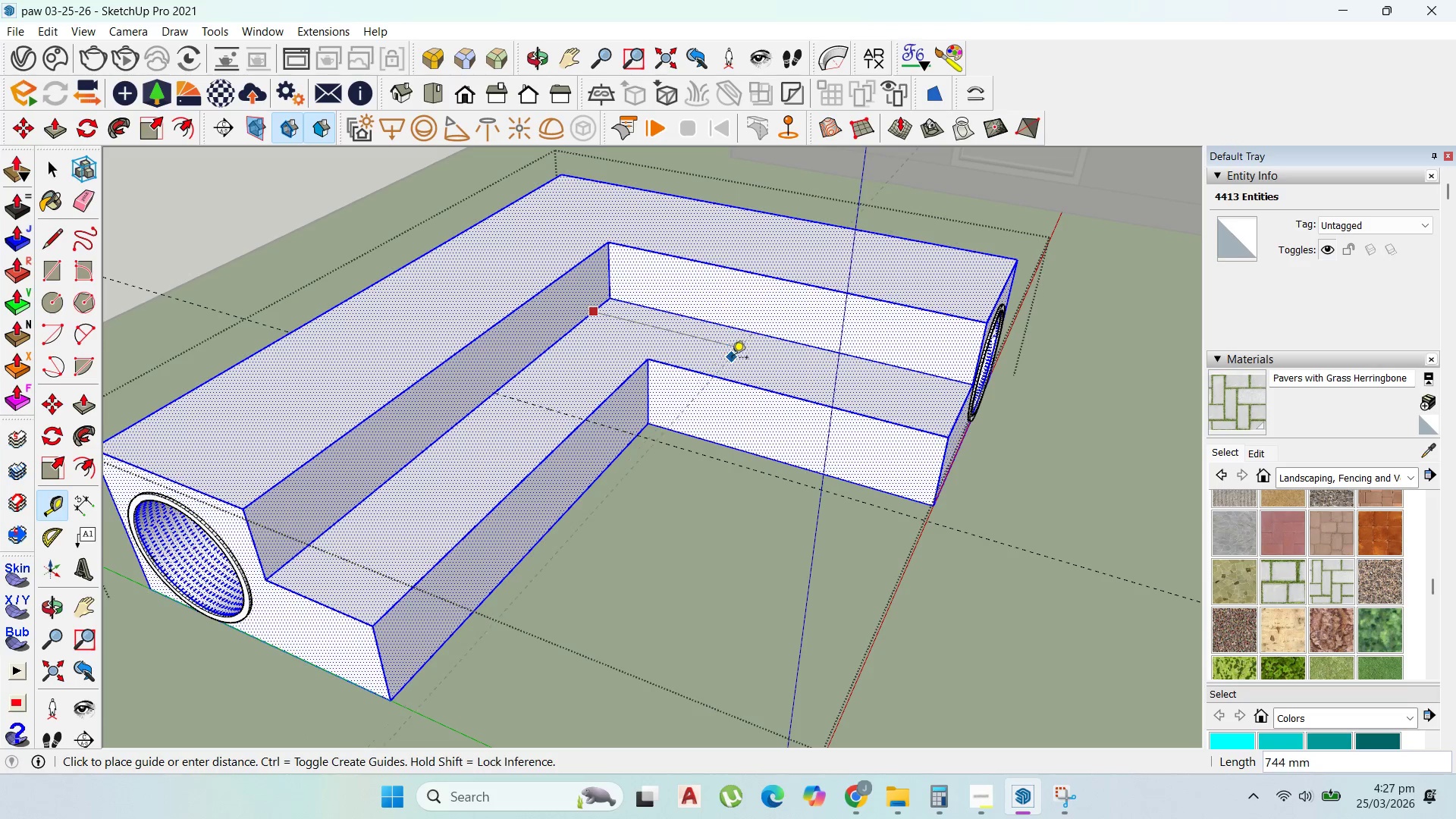 
scroll: coordinate [737, 362], scroll_direction: up, amount: 2.0
 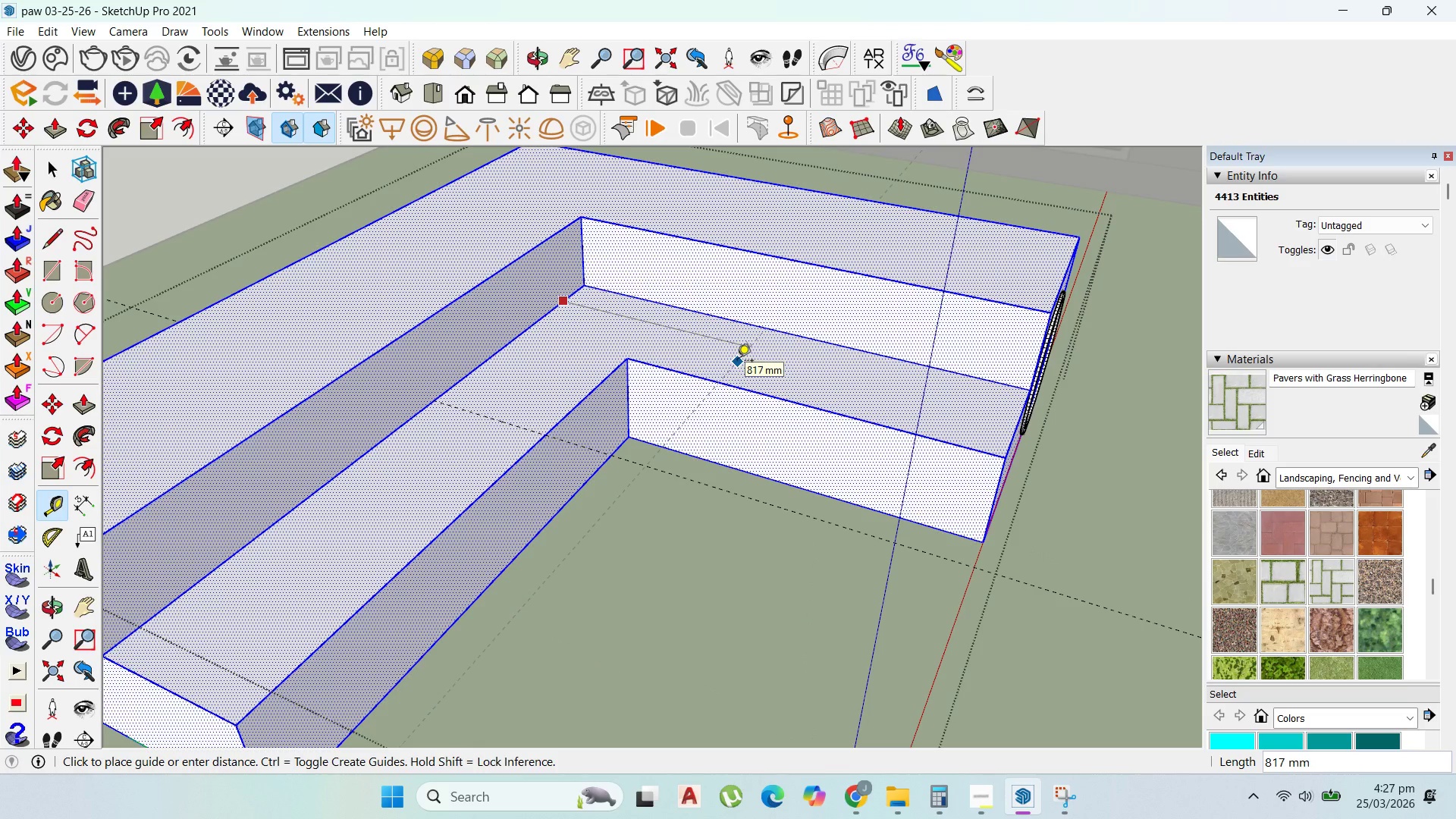 
type(1000)
 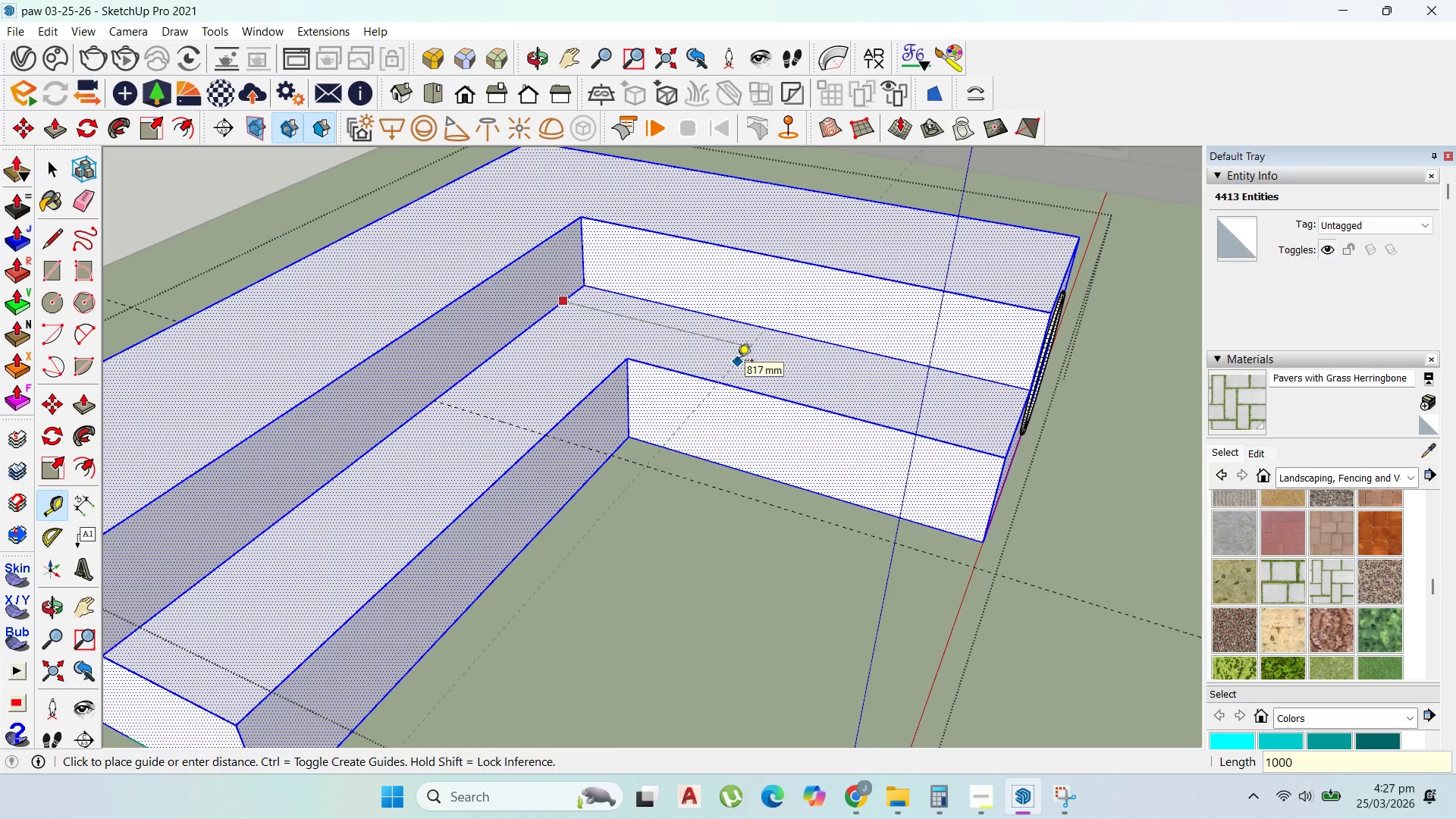 
key(Enter)
 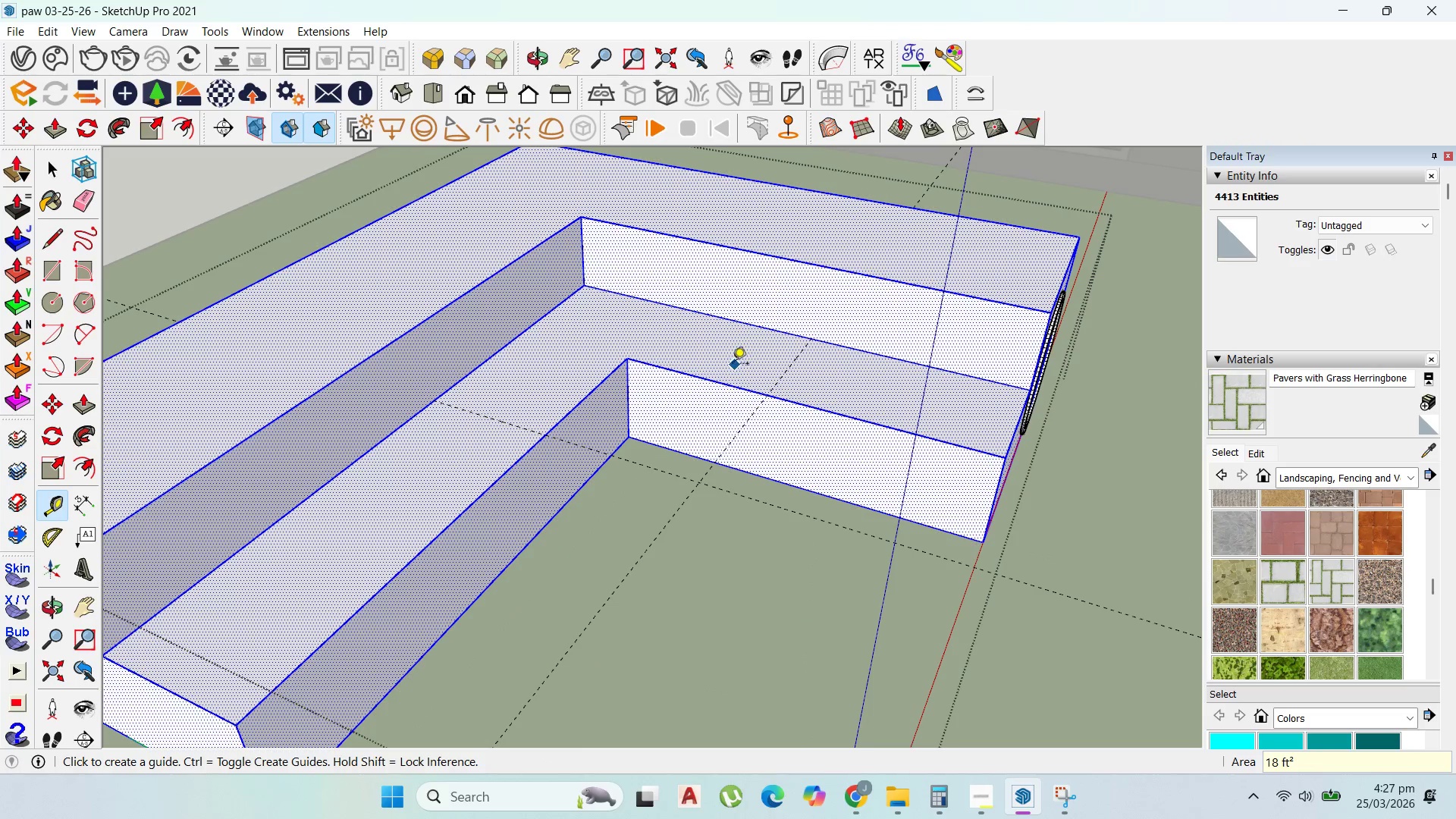 
scroll: coordinate [723, 366], scroll_direction: down, amount: 2.0
 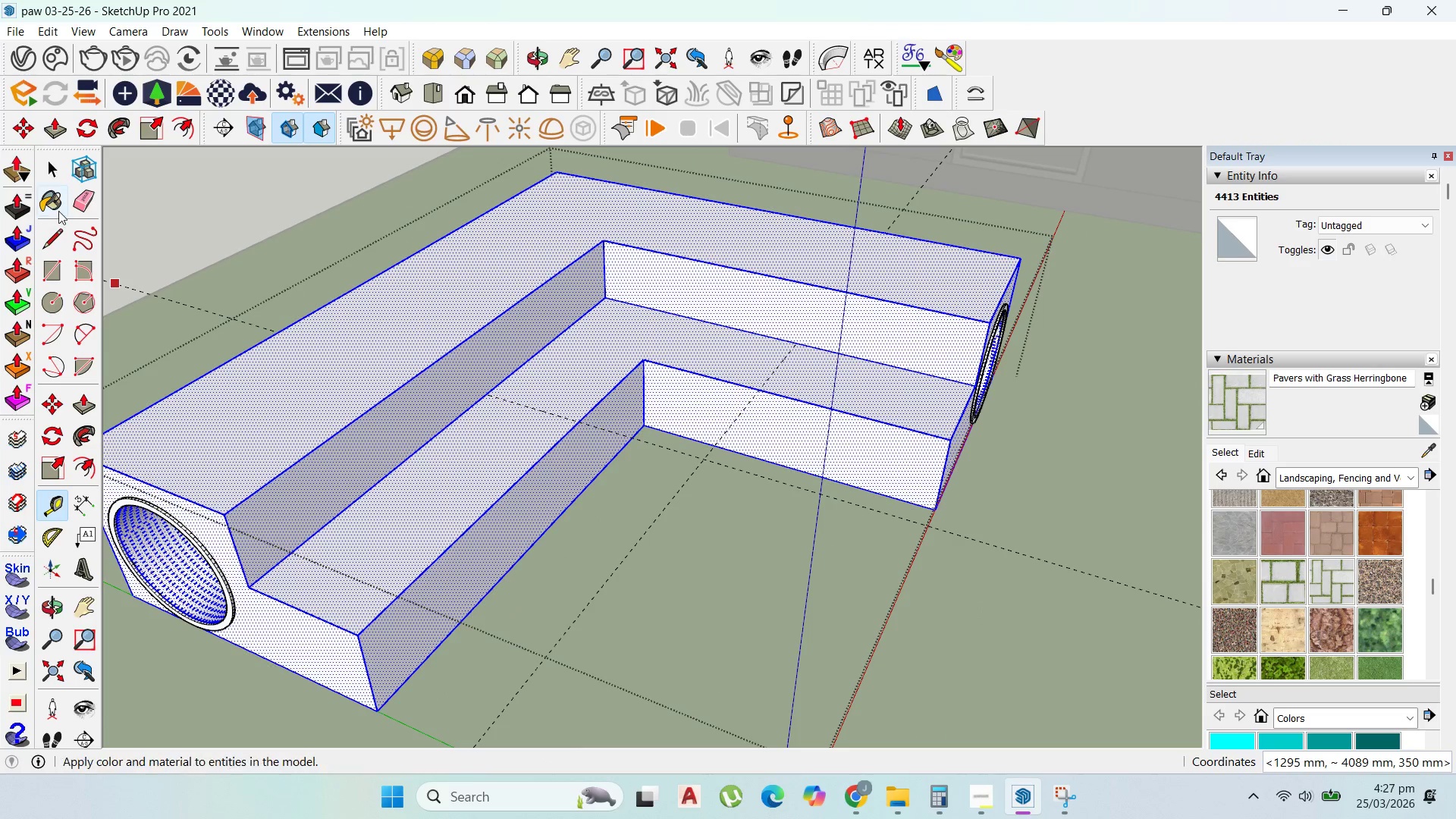 
left_click([56, 228])
 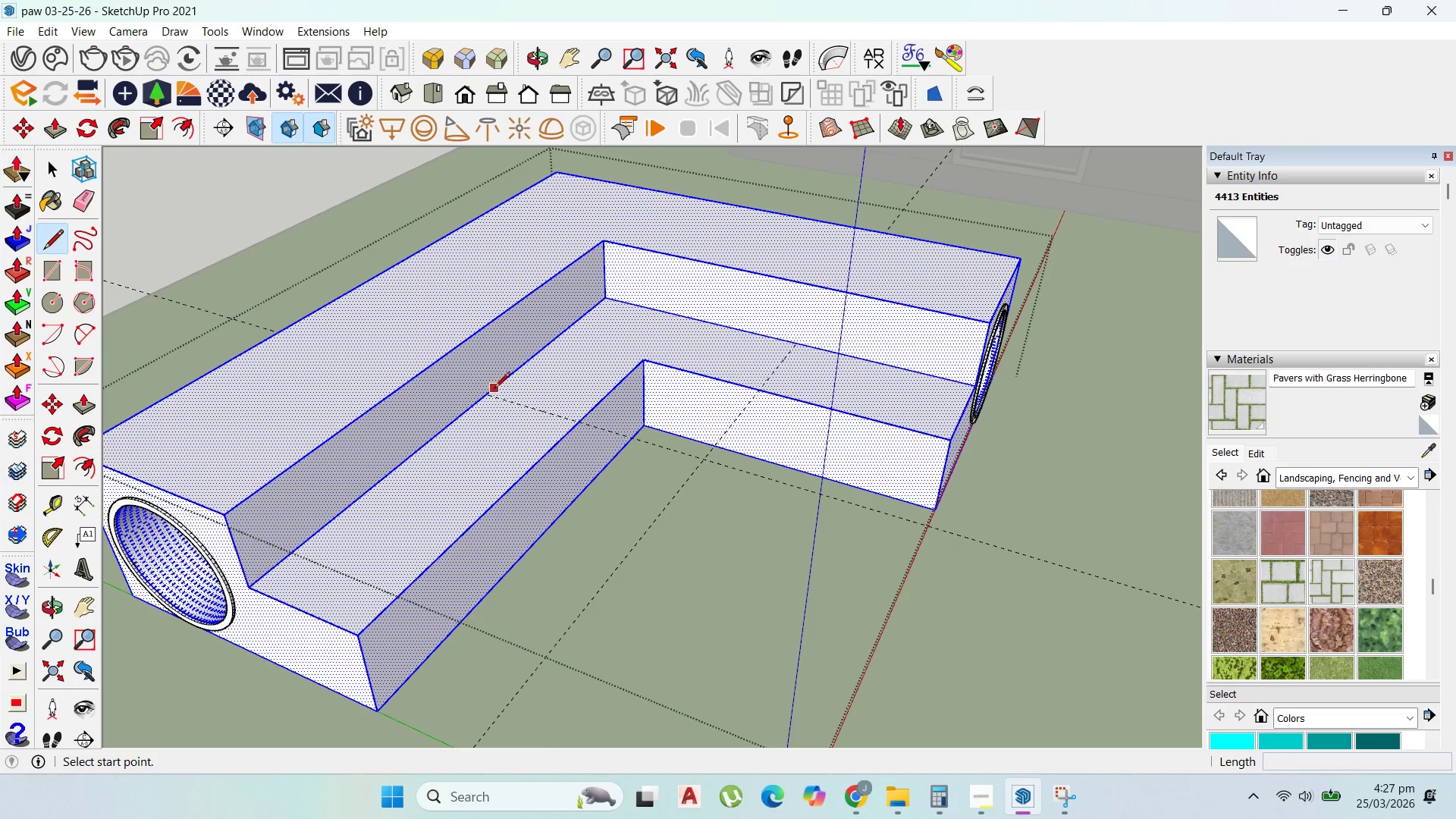 
left_click_drag(start_coordinate=[491, 393], to_coordinate=[499, 394])
 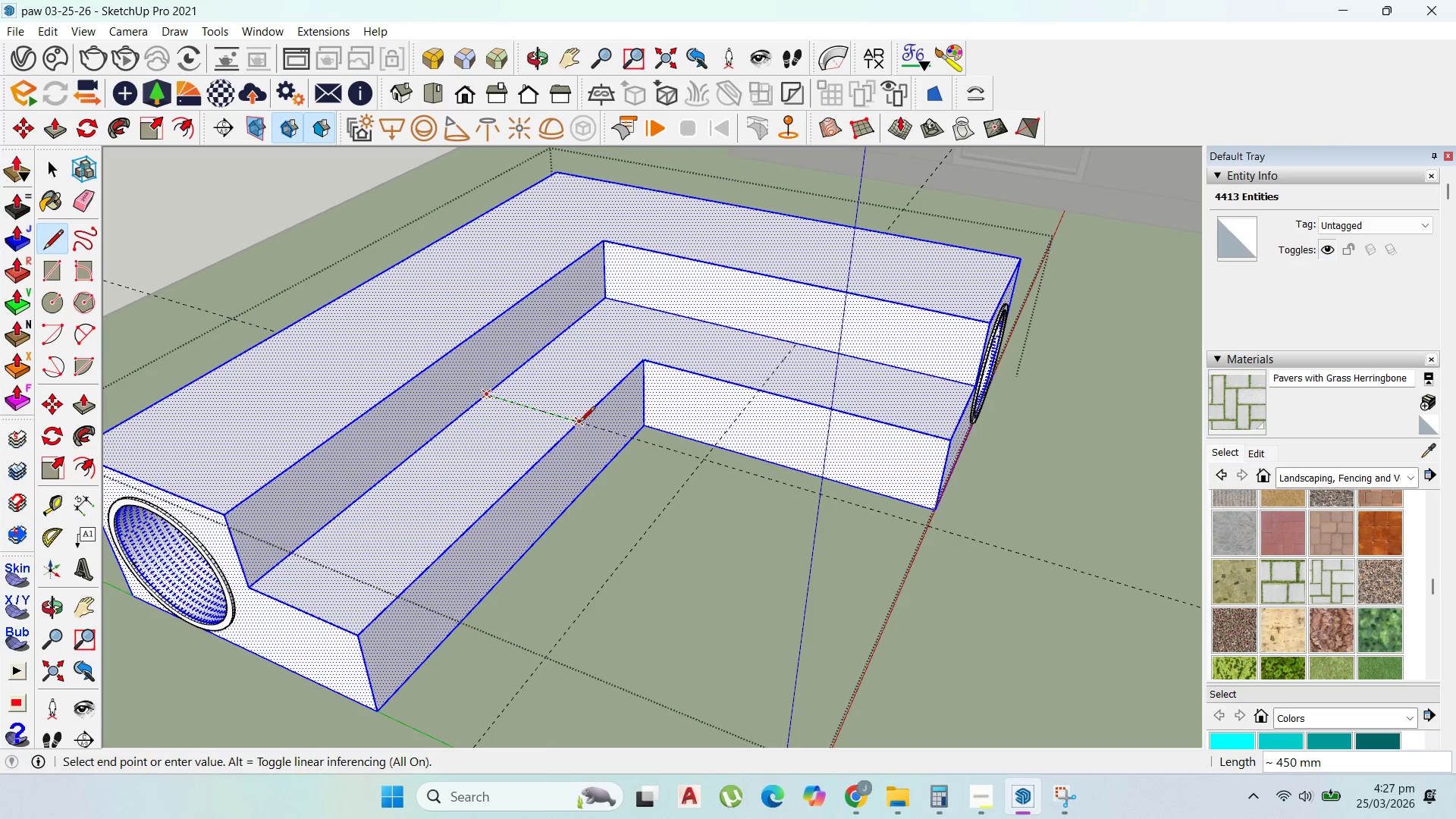 
left_click([579, 423])
 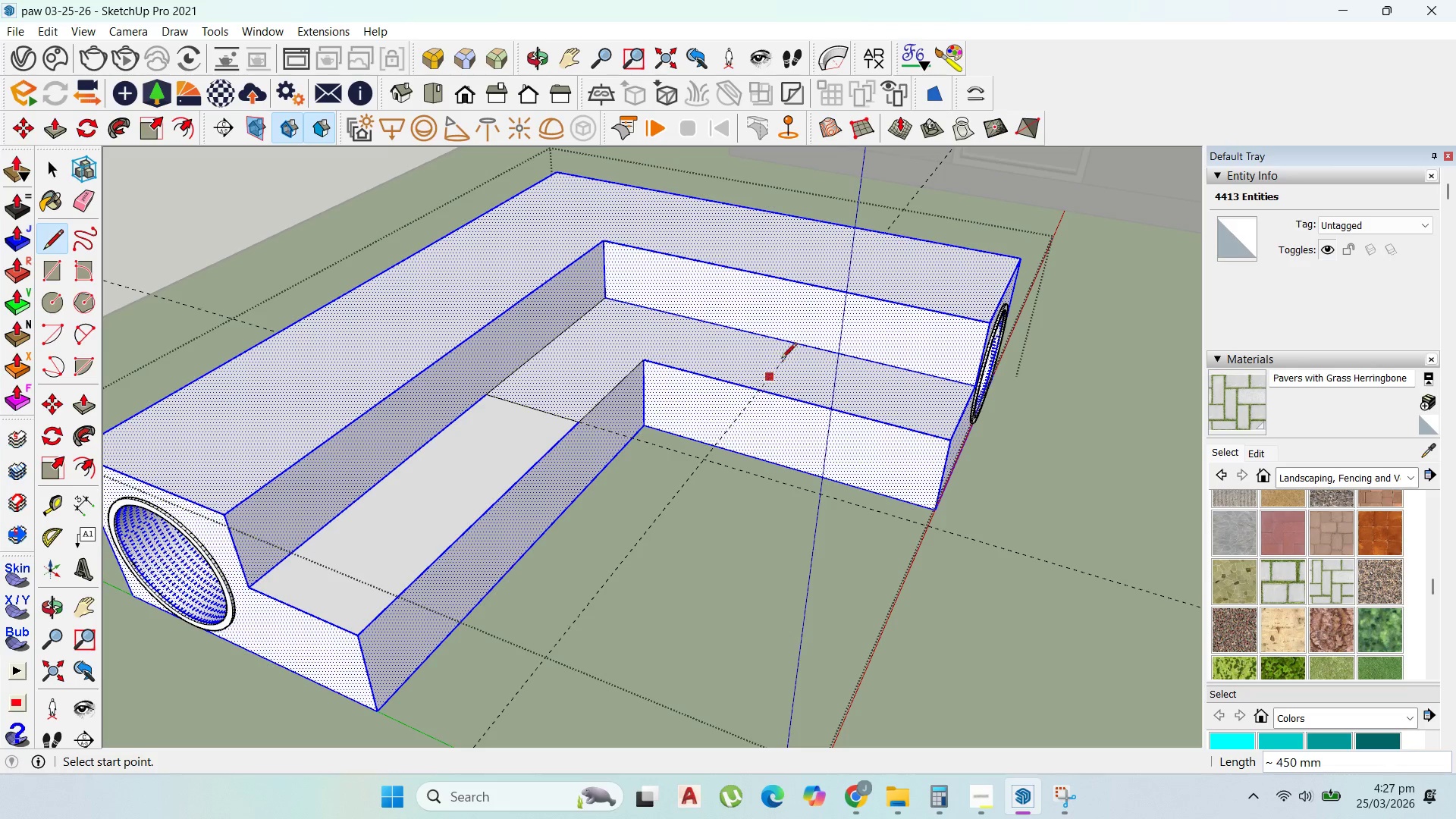 
left_click([795, 346])
 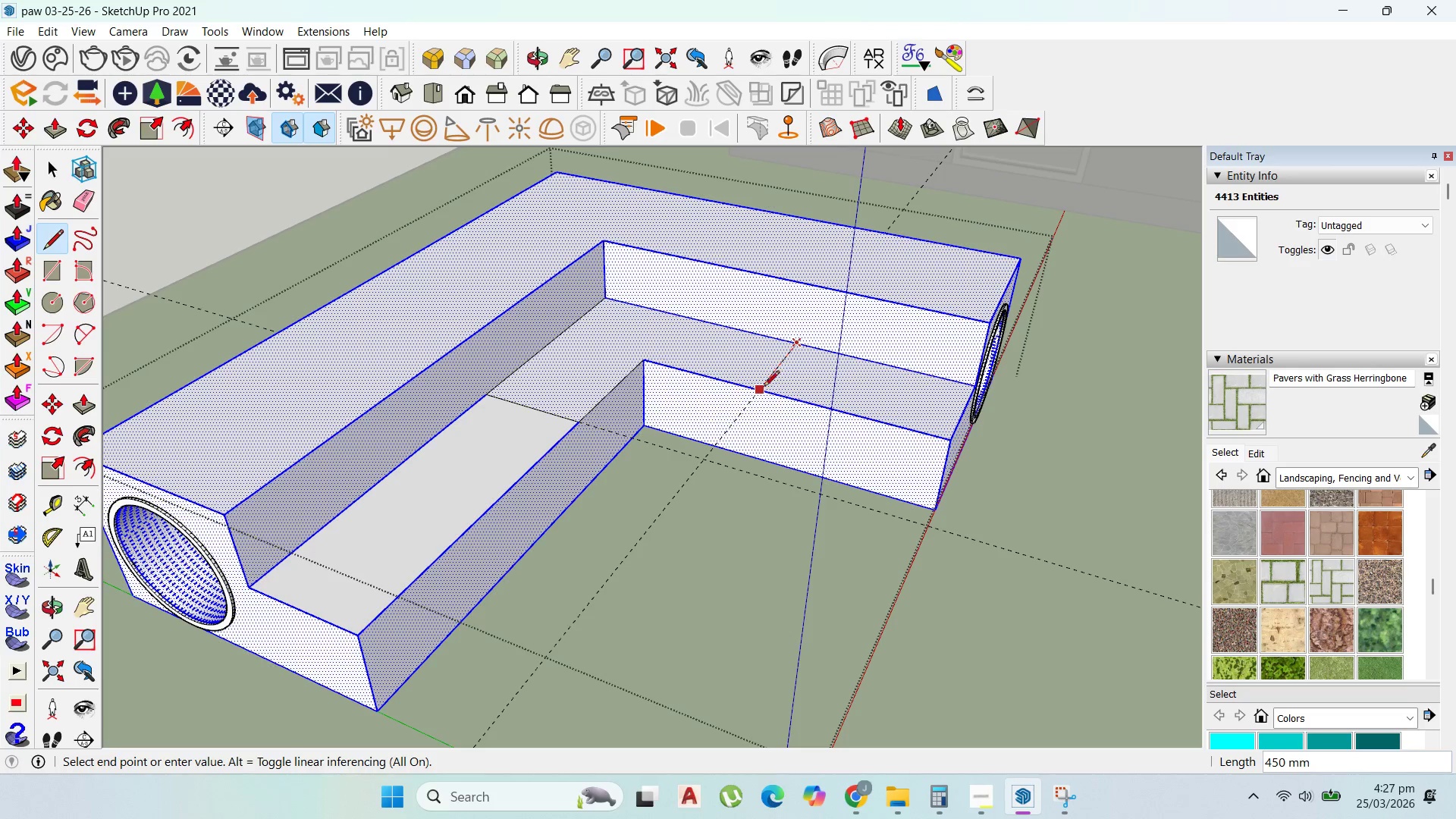 
left_click([762, 388])
 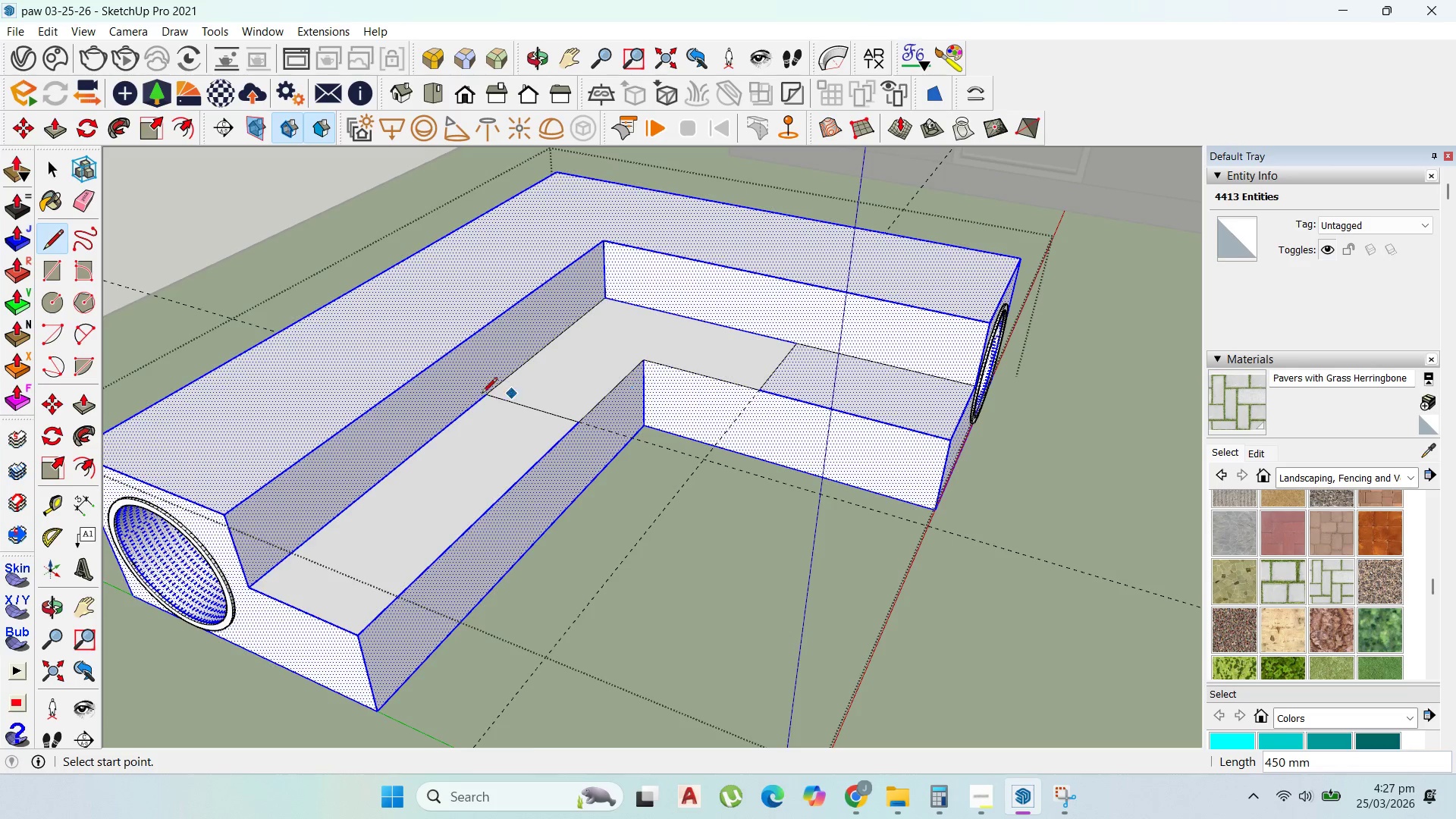 
key(Escape)
 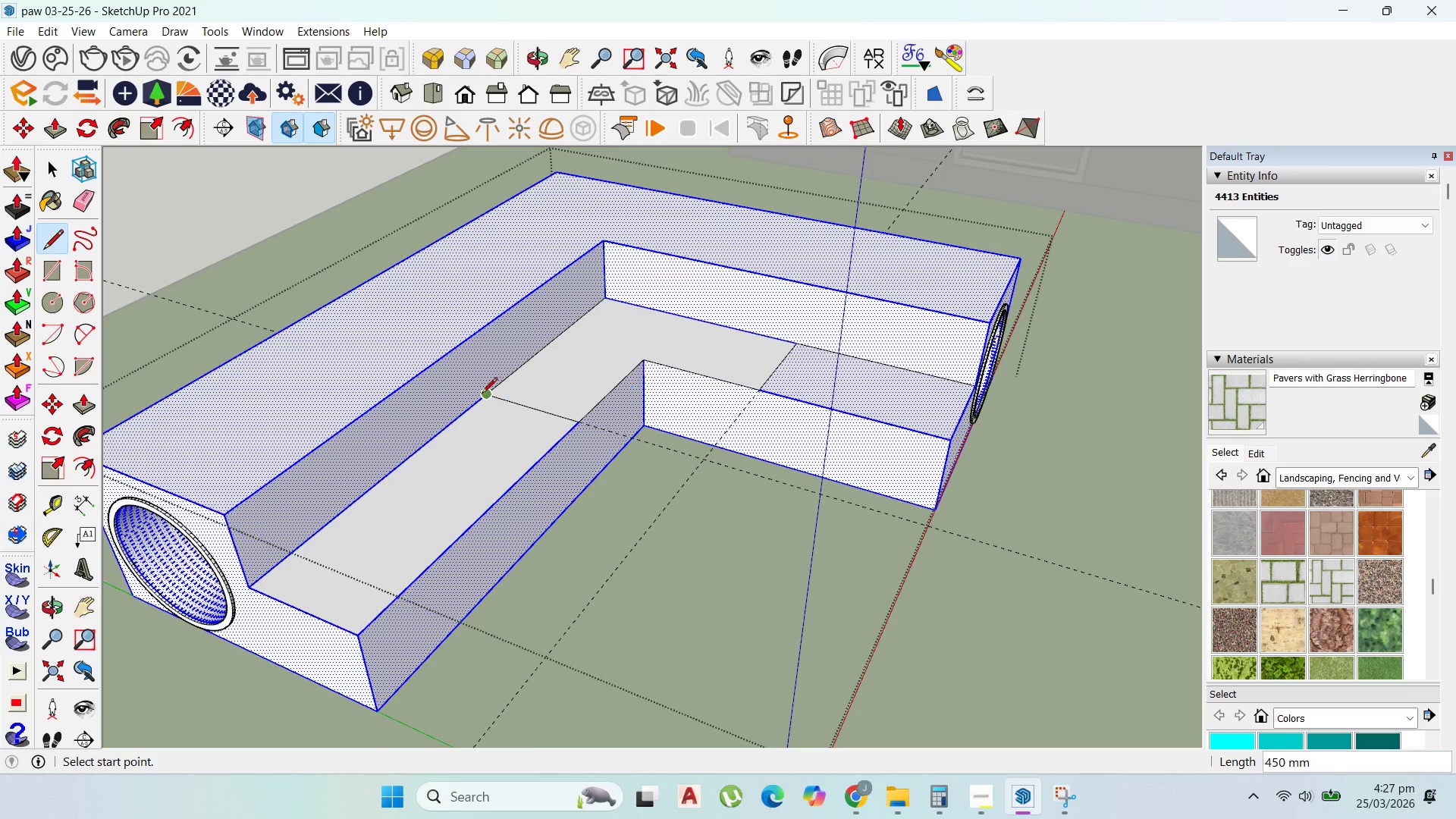 
scroll: coordinate [482, 395], scroll_direction: down, amount: 4.0
 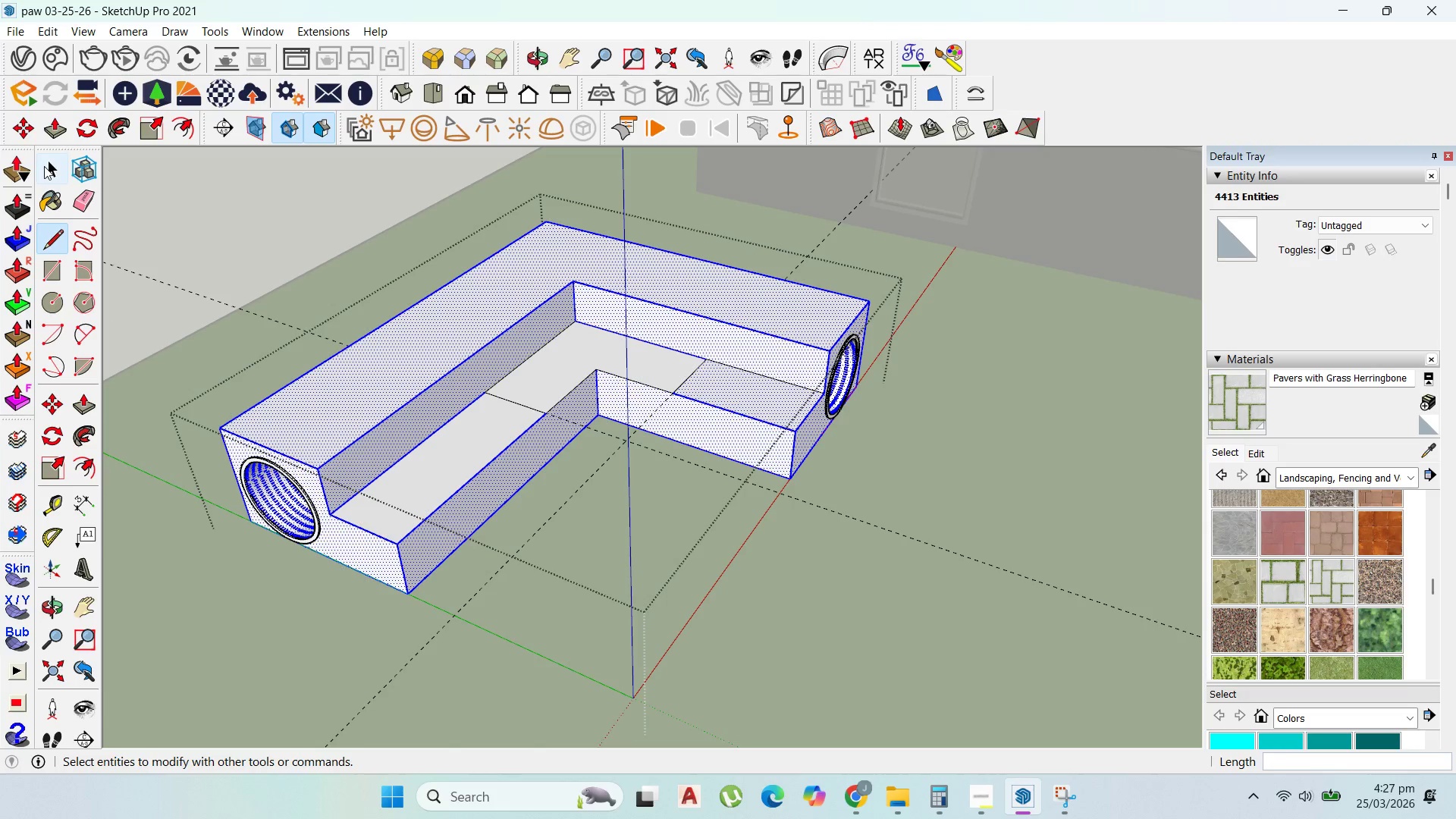 
scroll: coordinate [798, 334], scroll_direction: up, amount: 1.0
 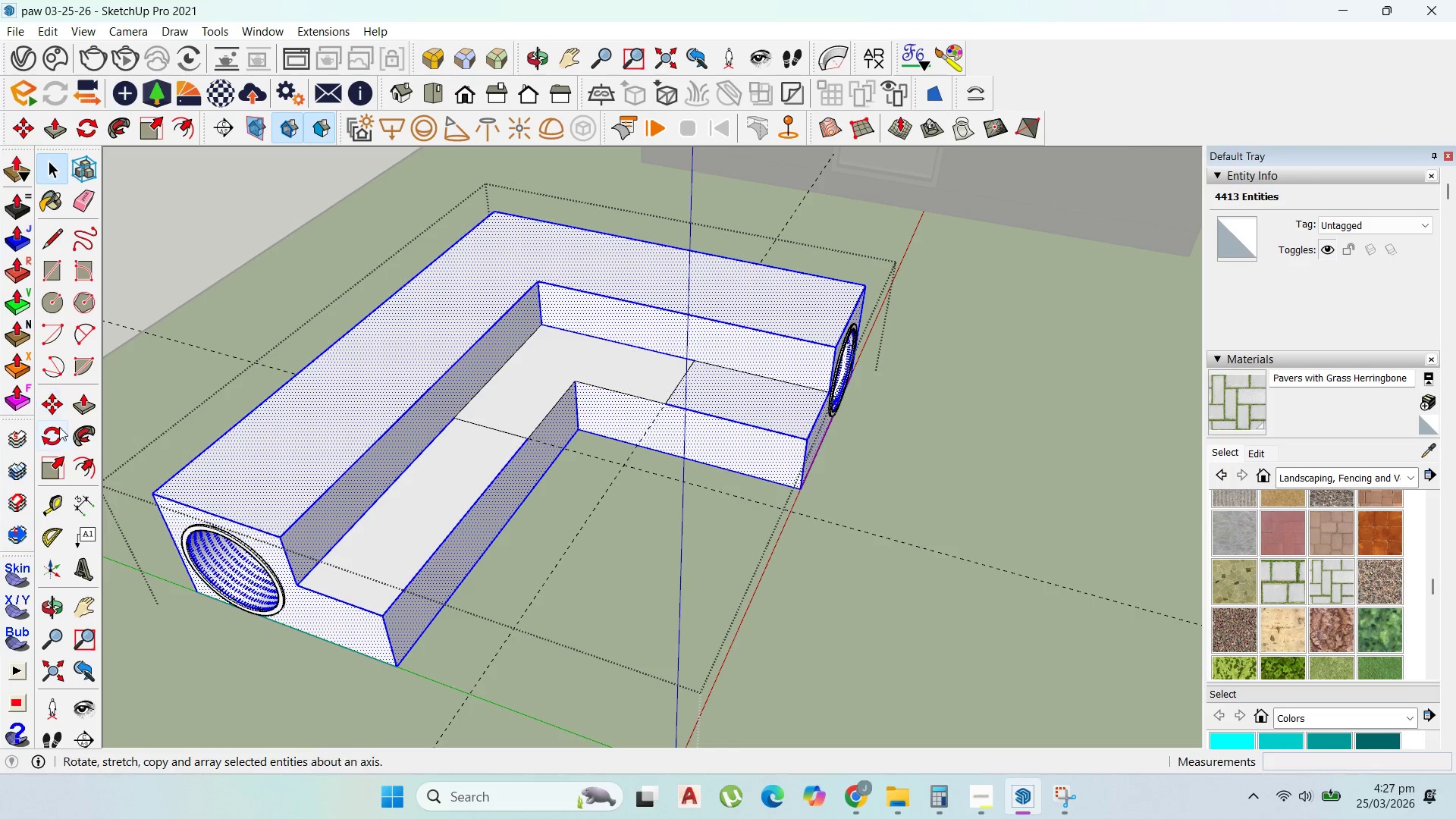 
left_click([53, 502])
 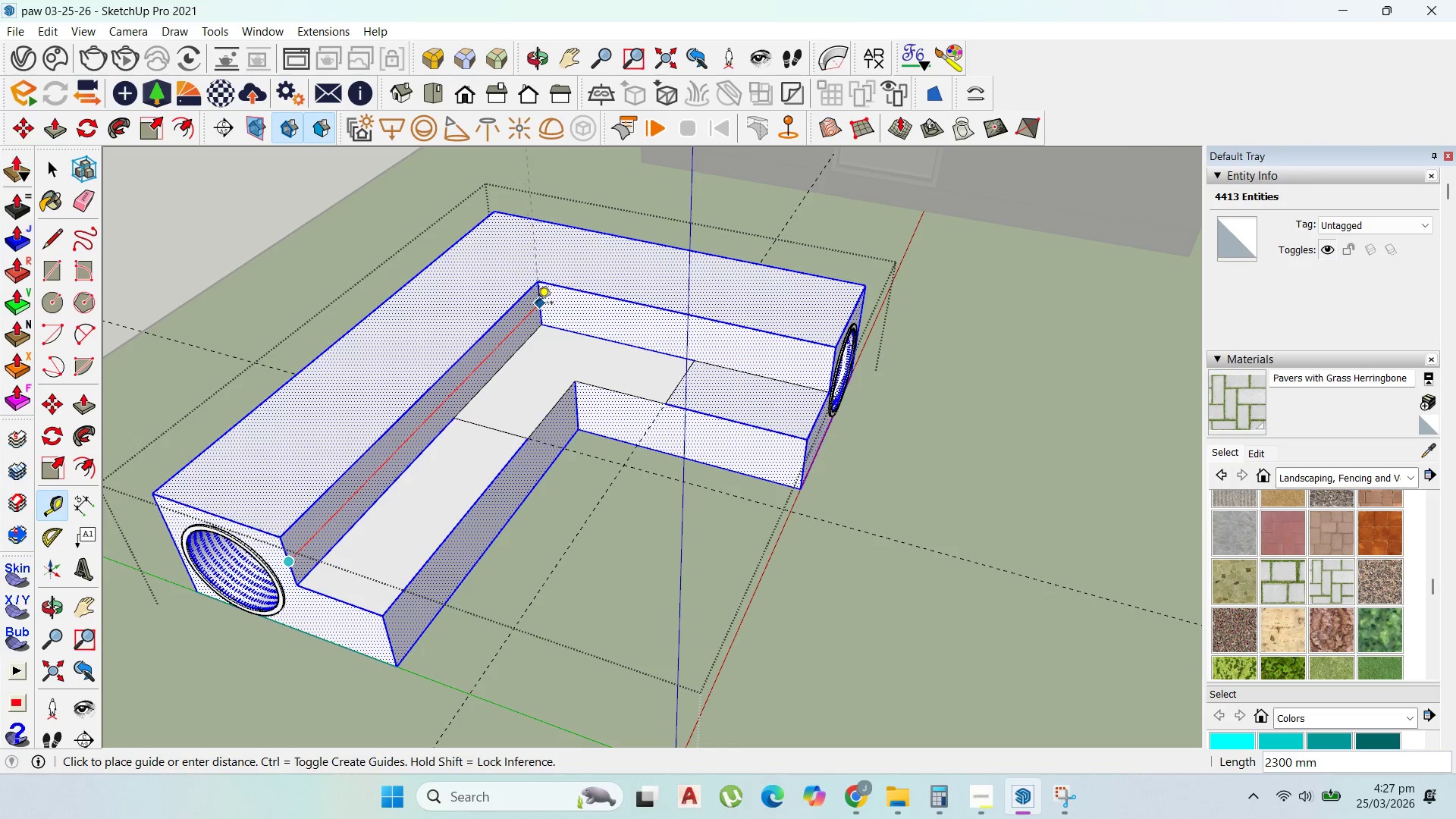 
key(Escape)
 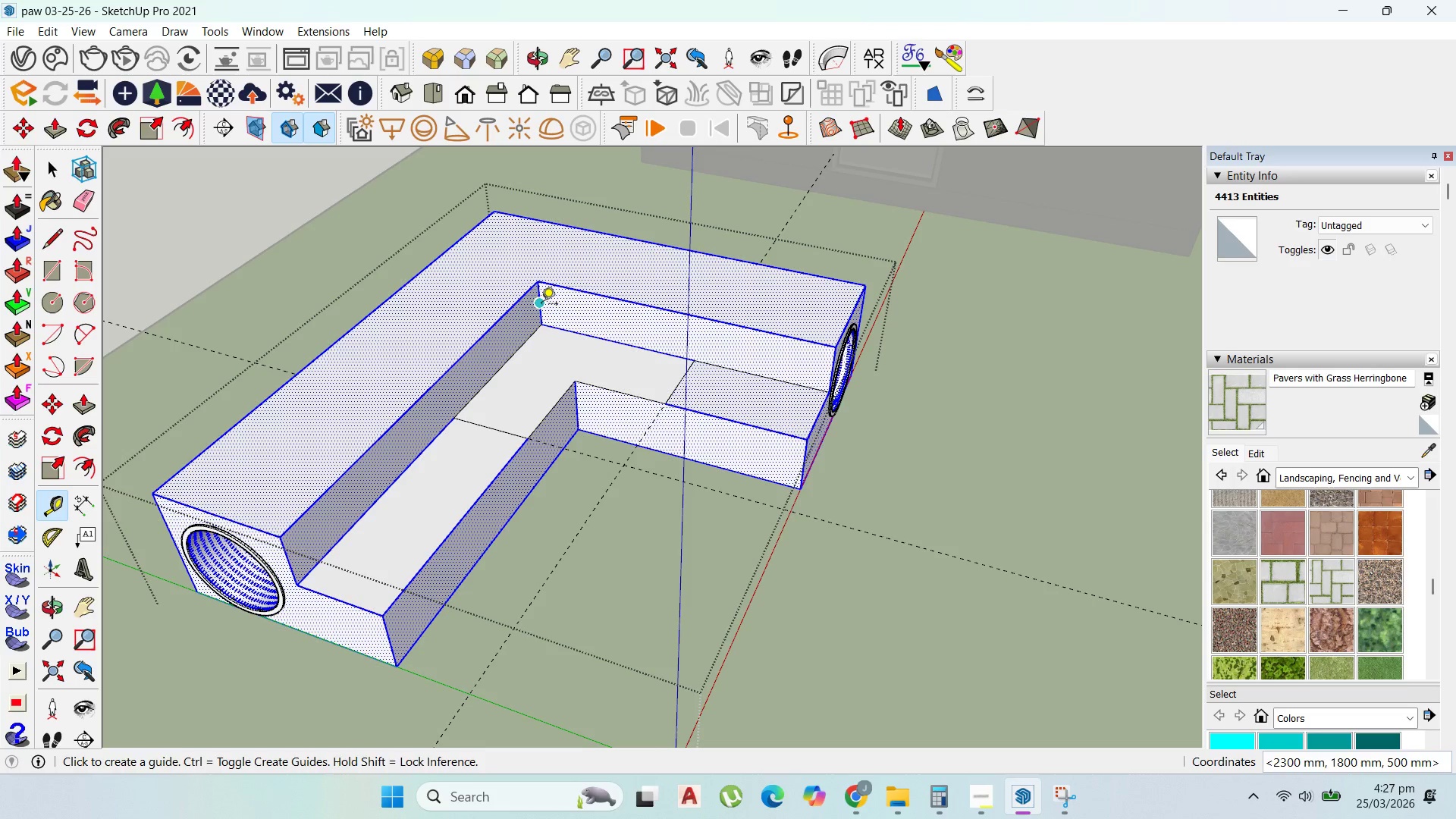 
left_click([541, 305])
 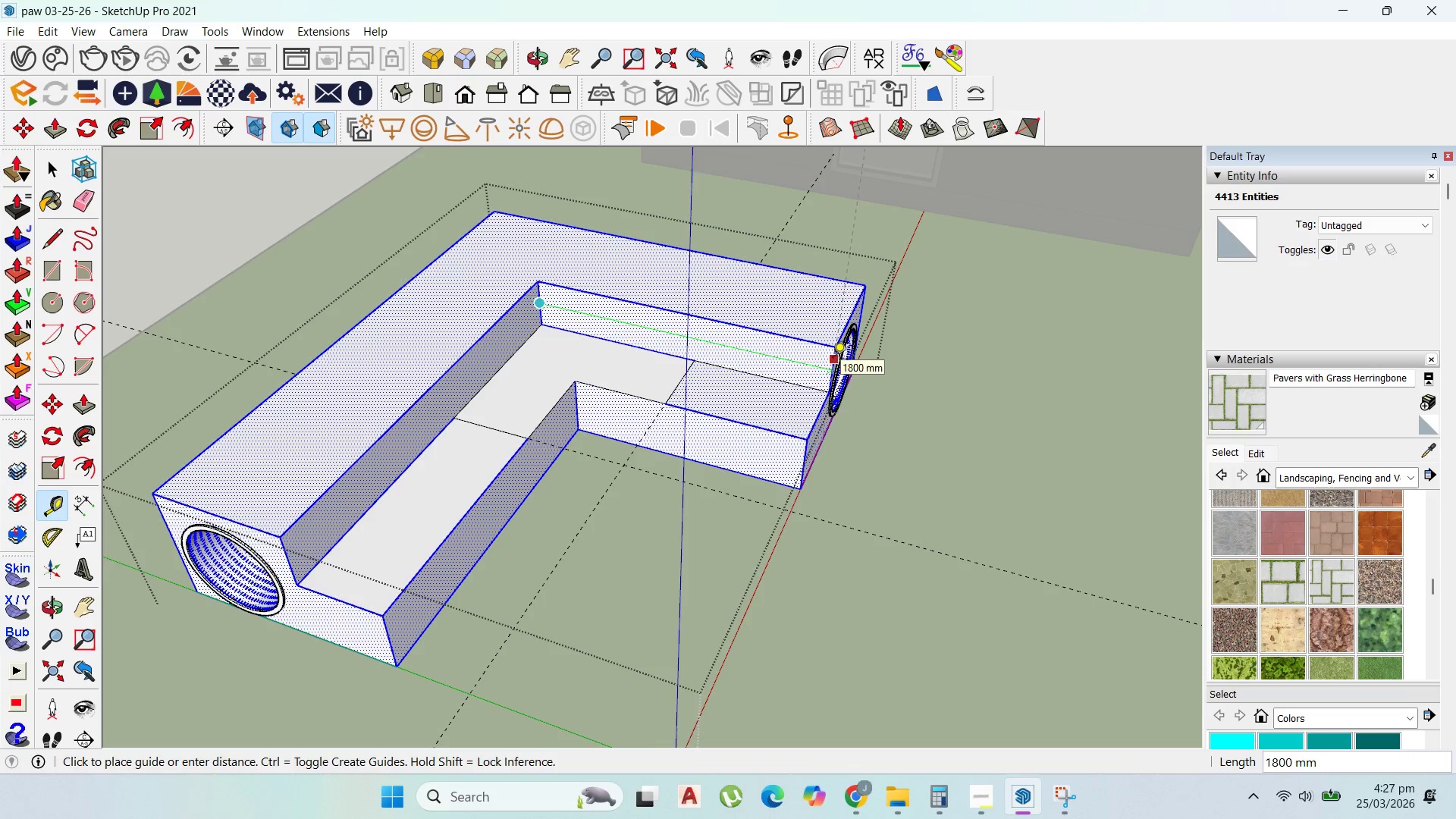 
scroll: coordinate [828, 361], scroll_direction: up, amount: 4.0
 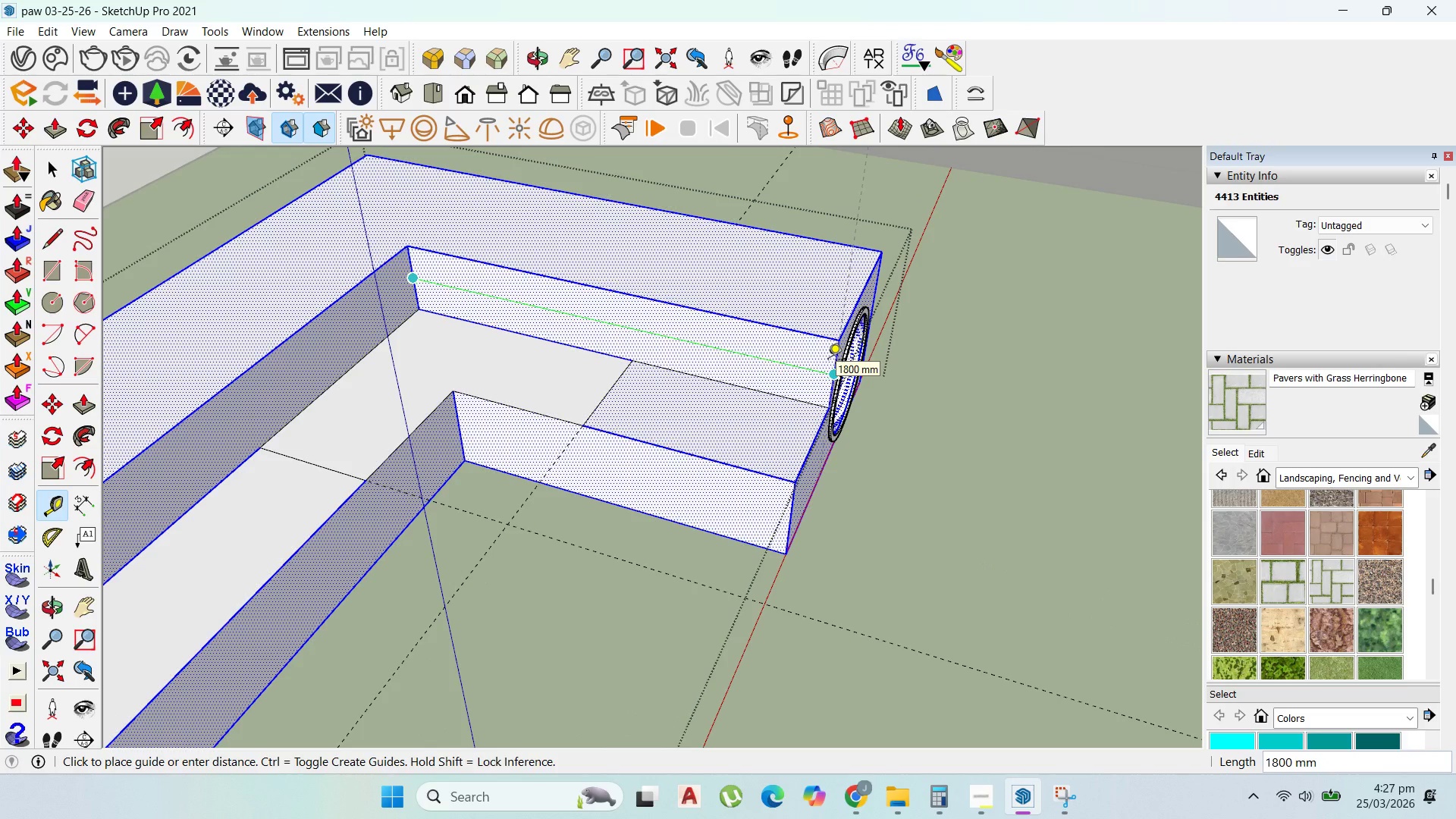 
type(2000)
 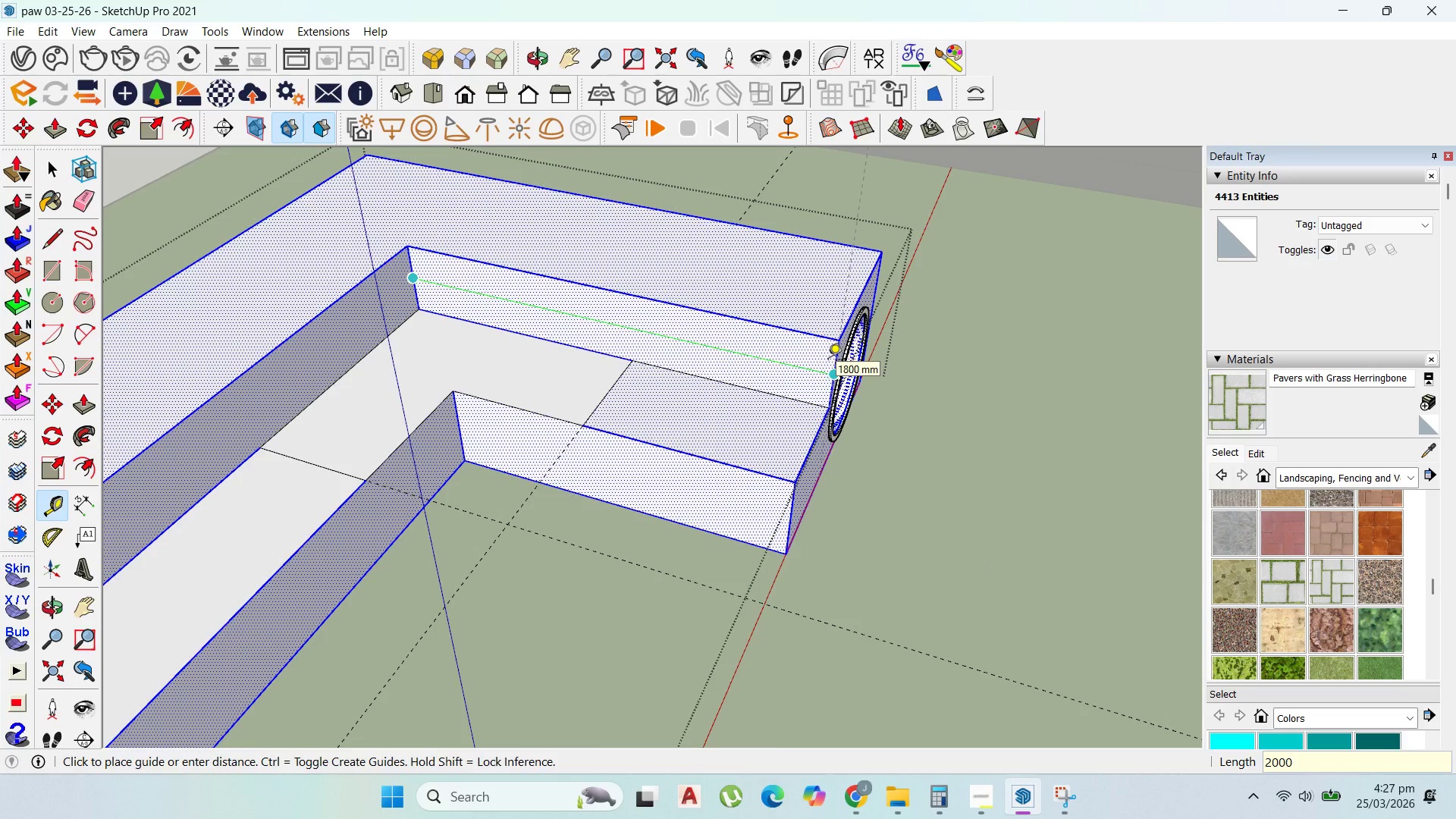 
key(Enter)
 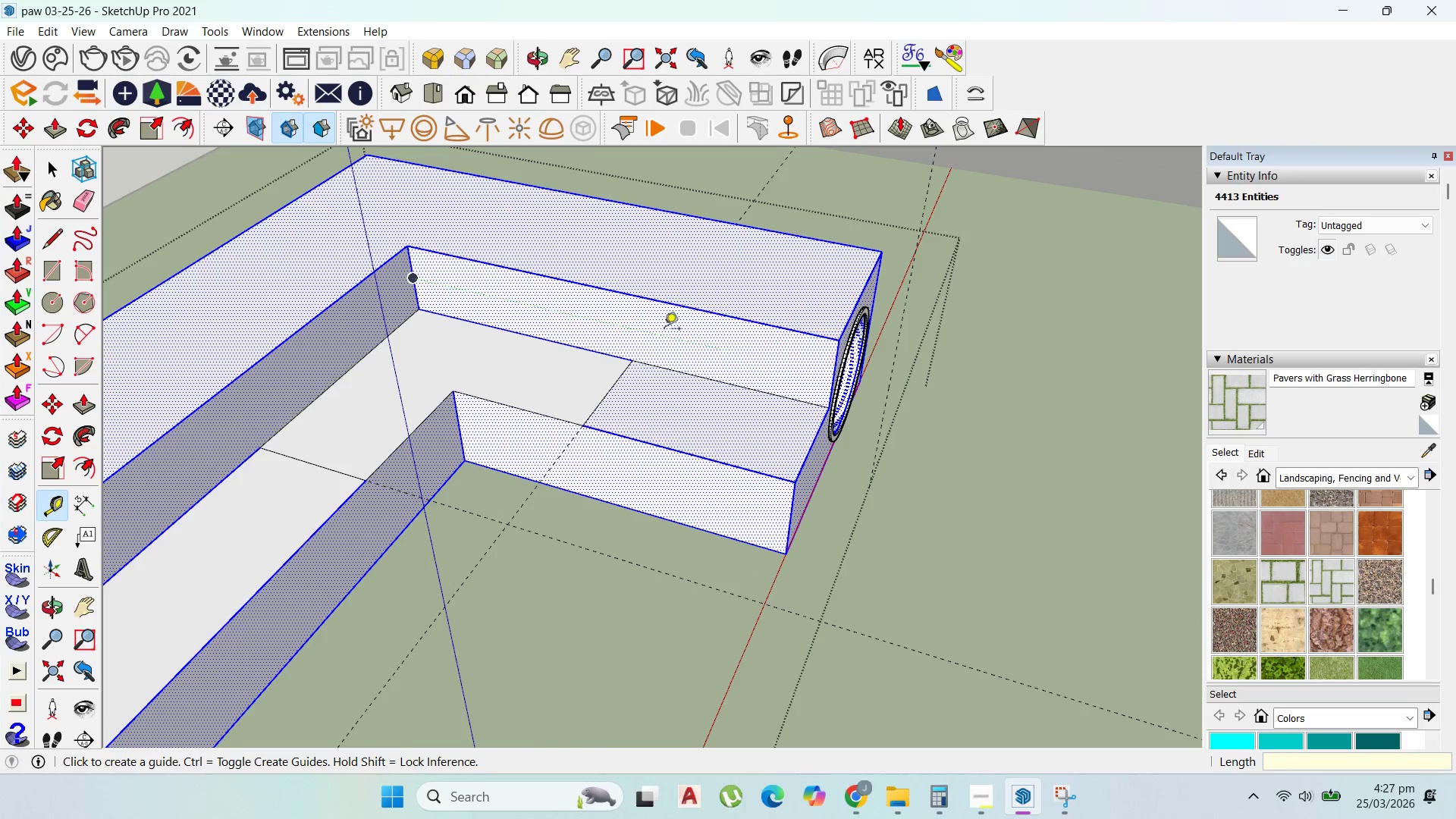 
key(Escape)
 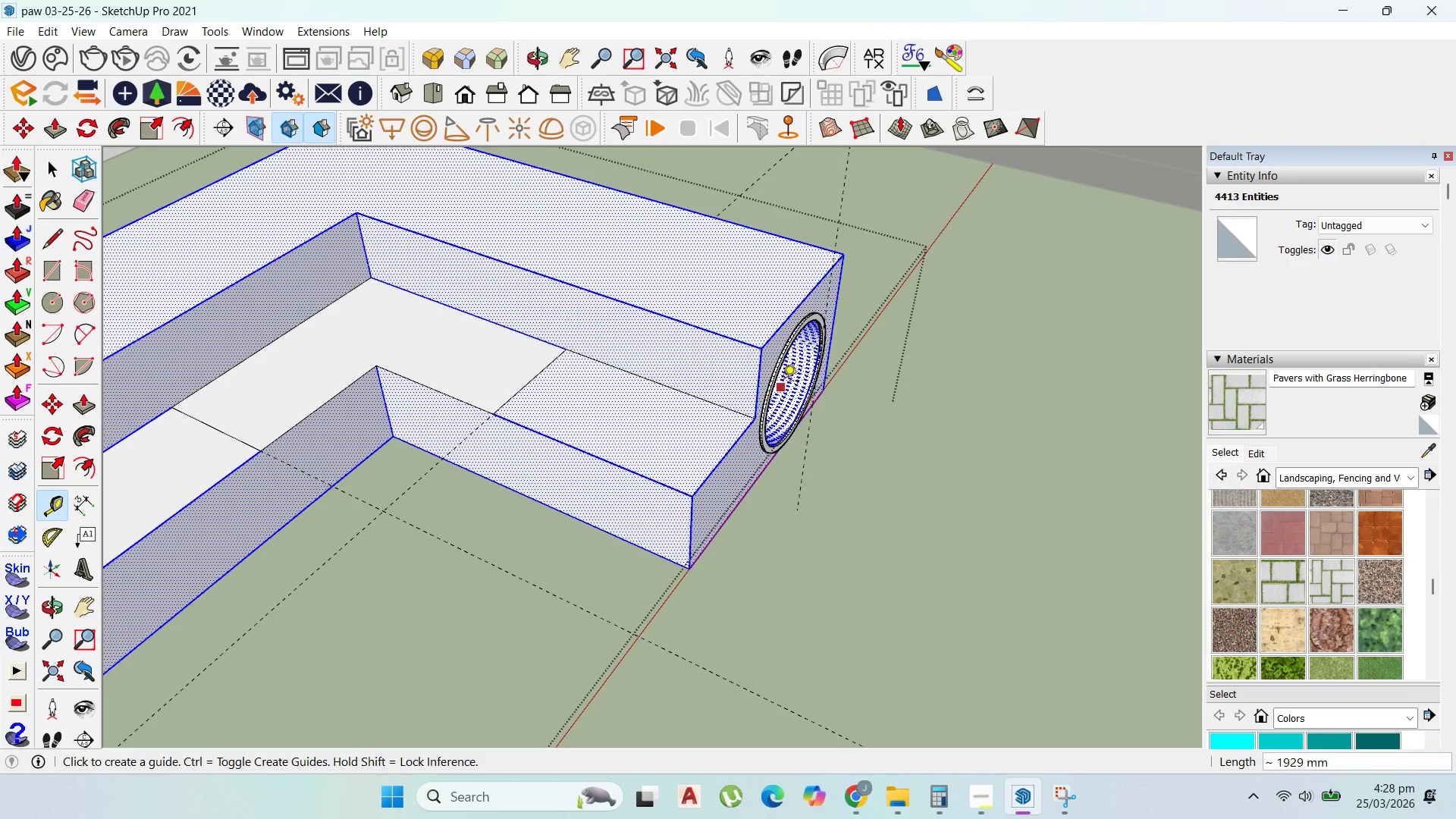 
scroll: coordinate [843, 368], scroll_direction: none, amount: 0.0
 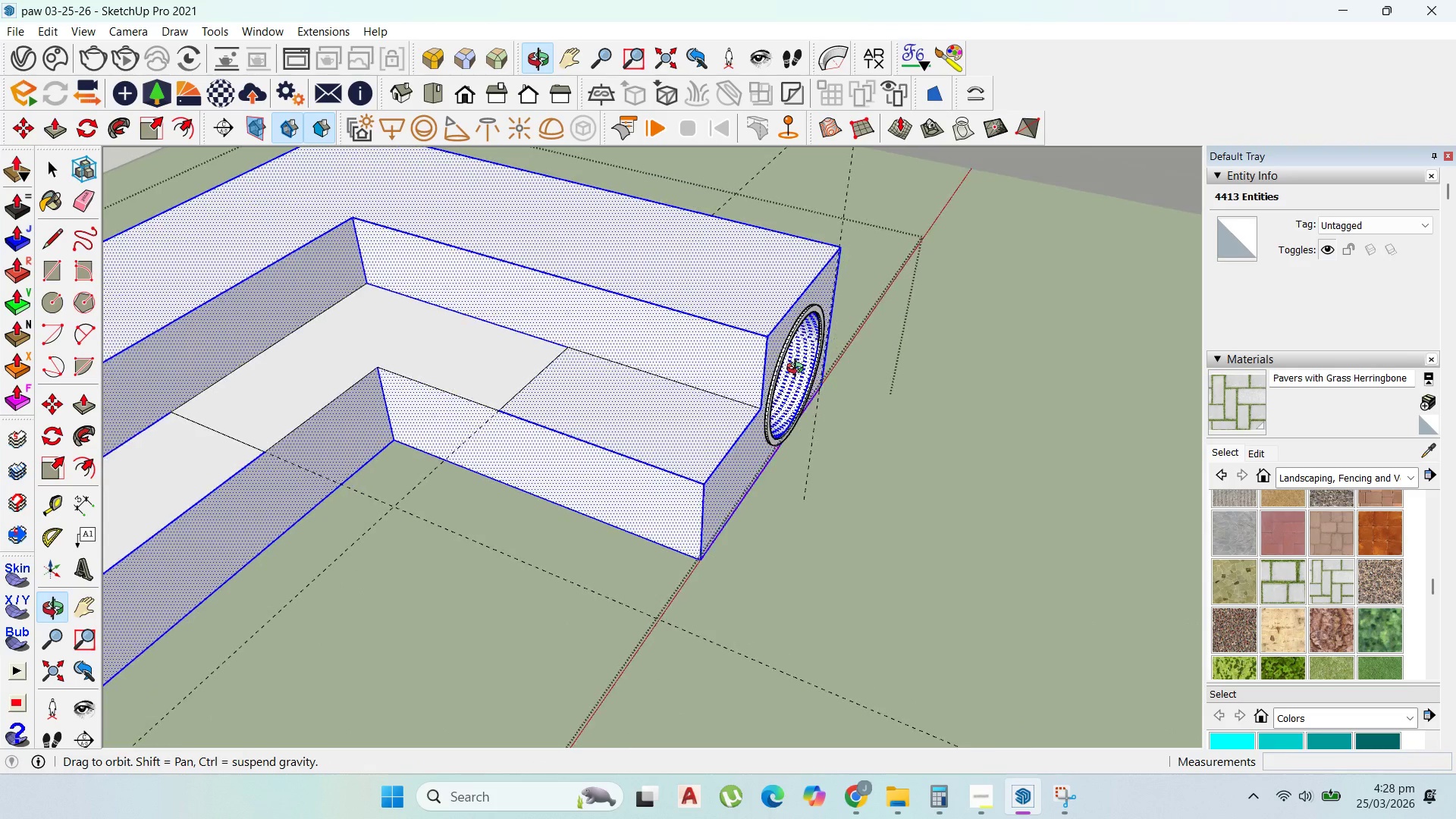 
key(P)
 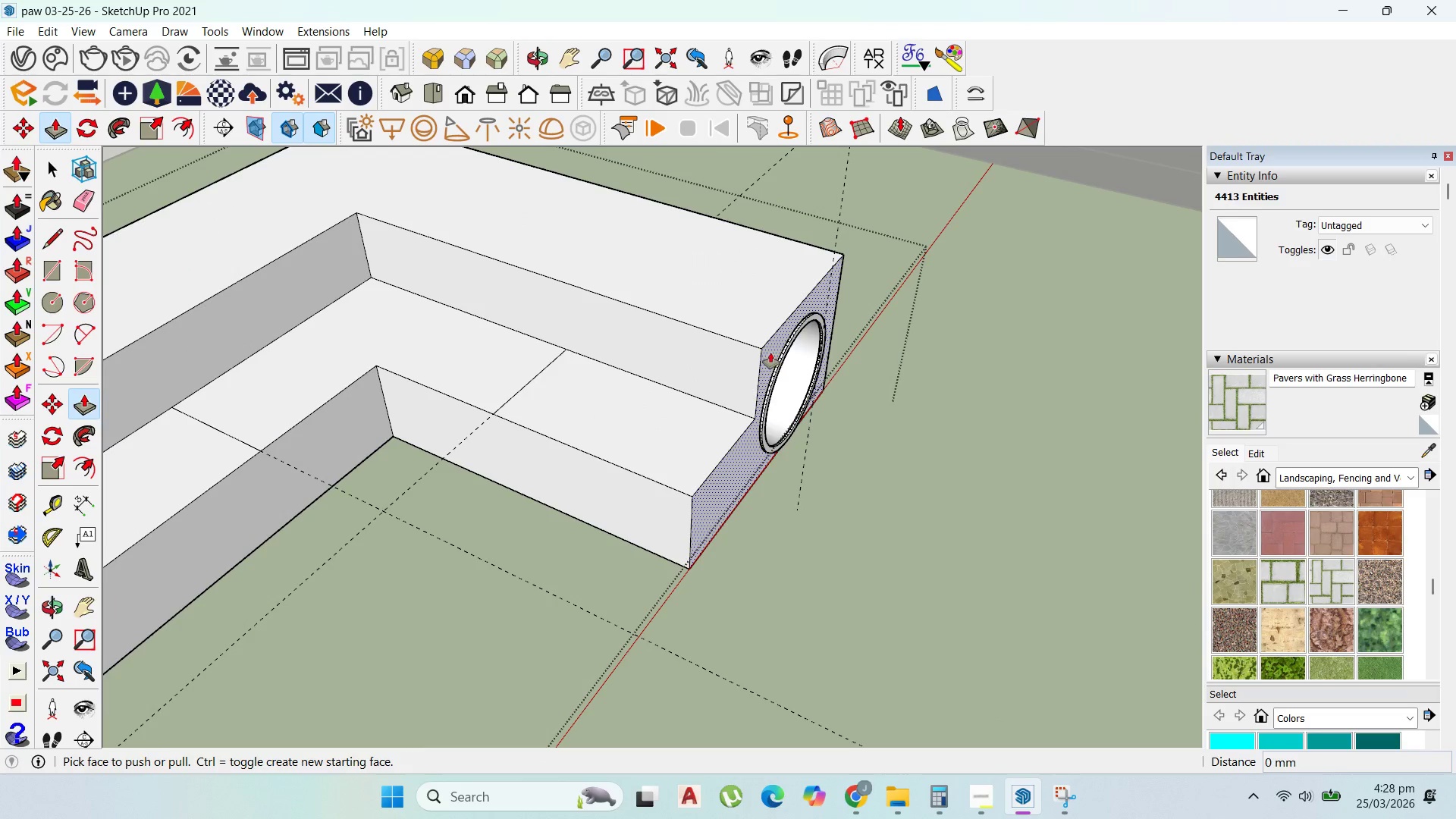 
left_click_drag(start_coordinate=[770, 352], to_coordinate=[823, 323])
 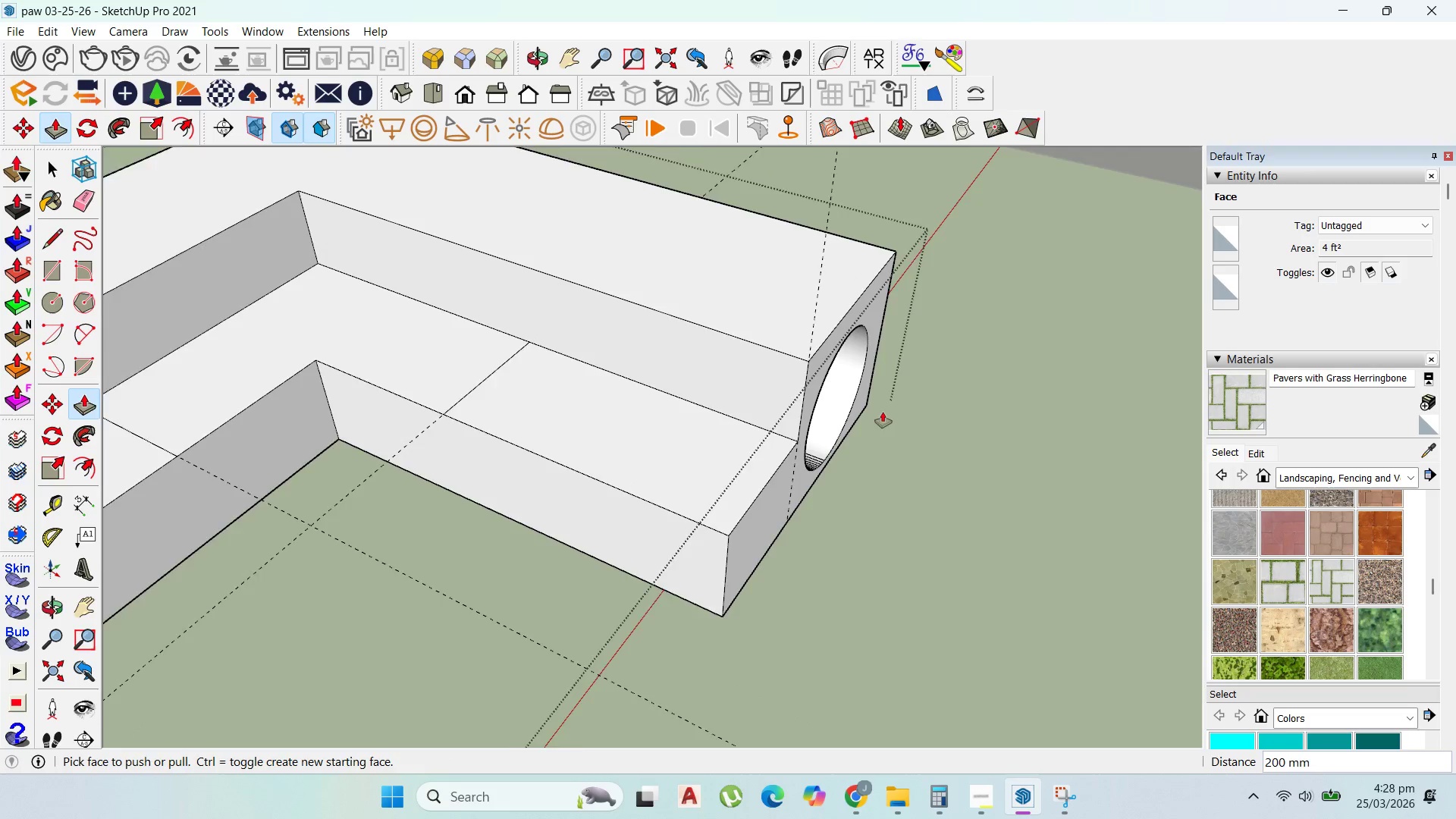 
scroll: coordinate [882, 412], scroll_direction: up, amount: 2.0
 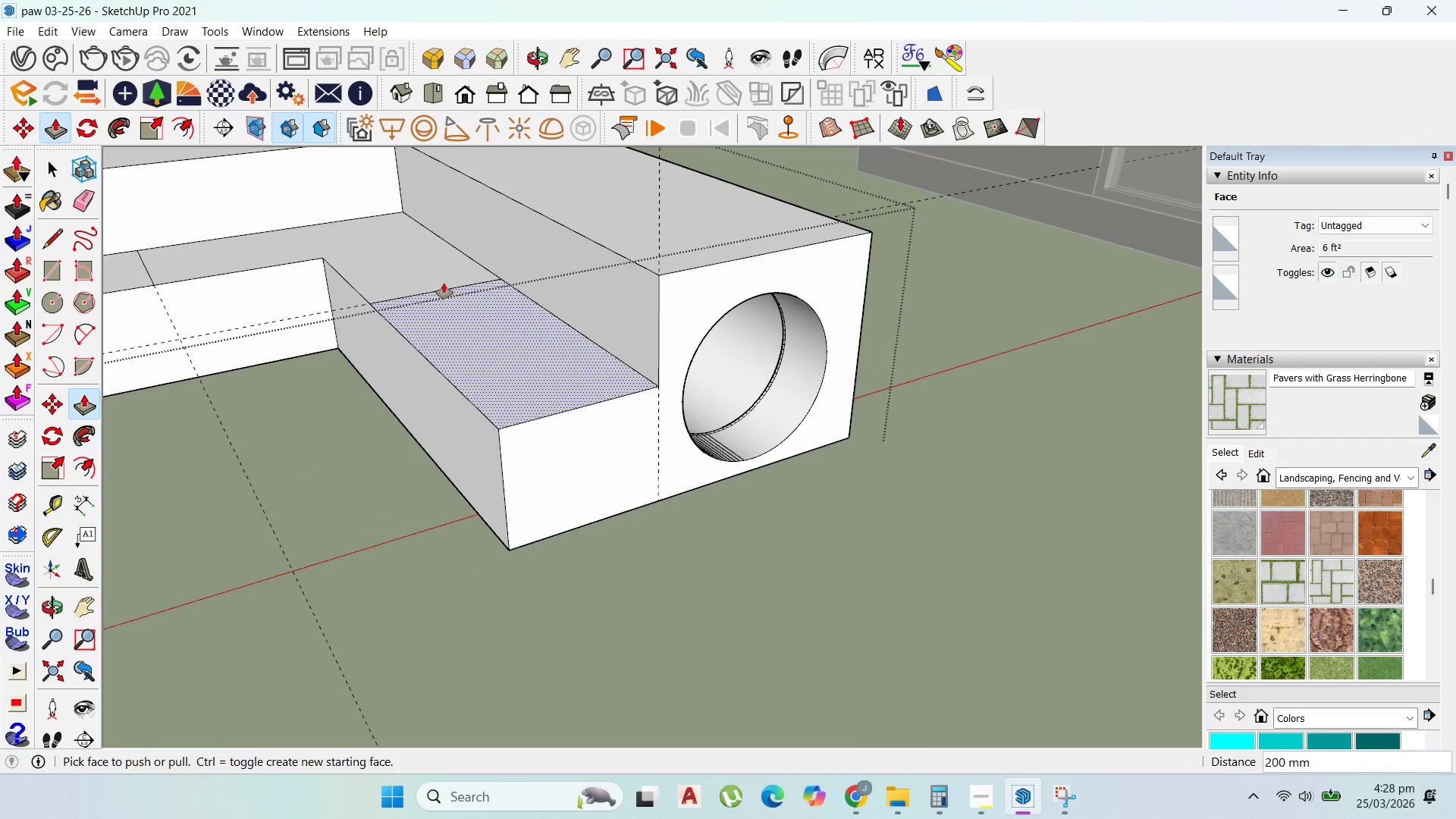 
key(Escape)
 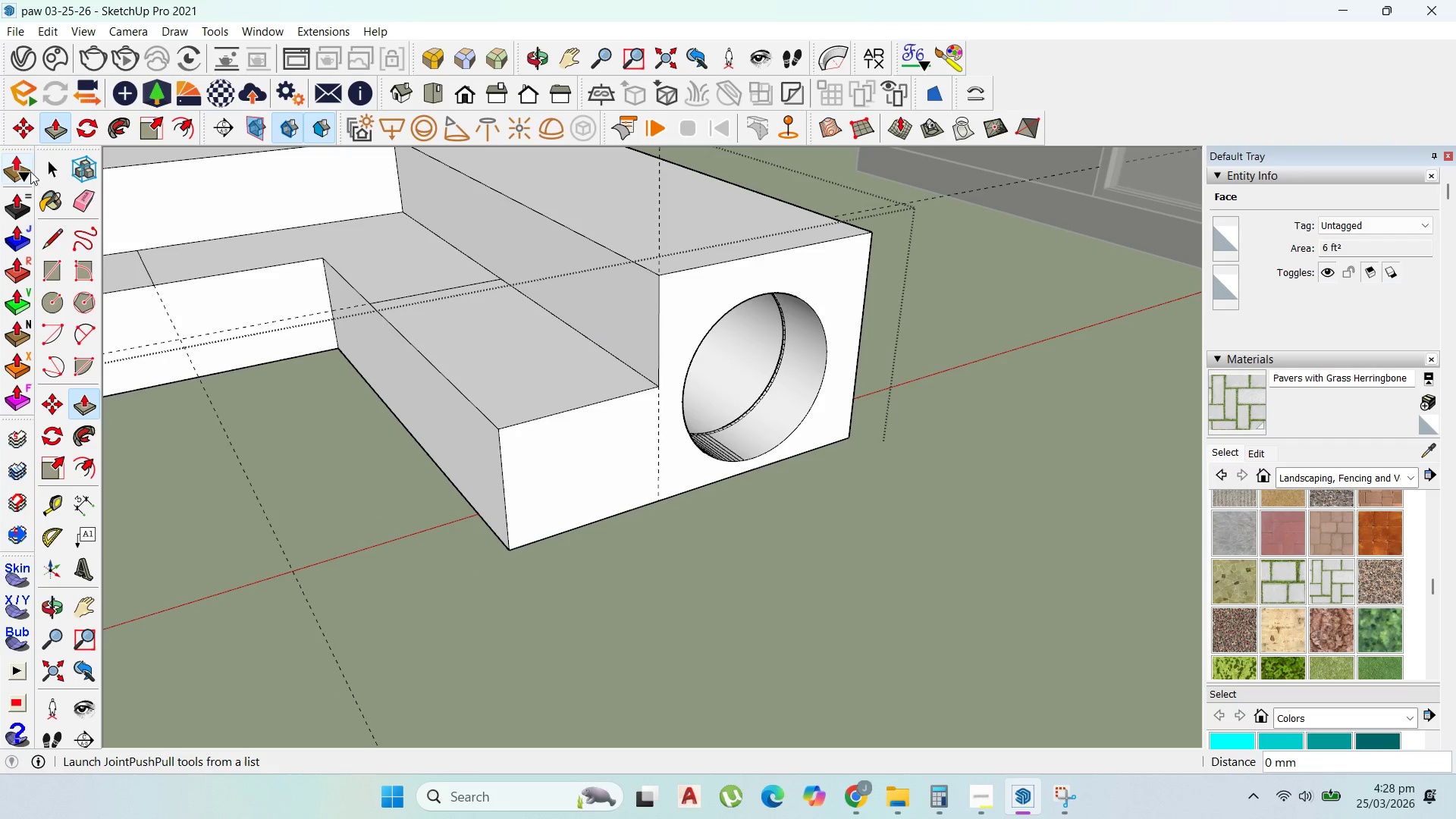 
left_click_drag(start_coordinate=[31, 168], to_coordinate=[35, 167])
 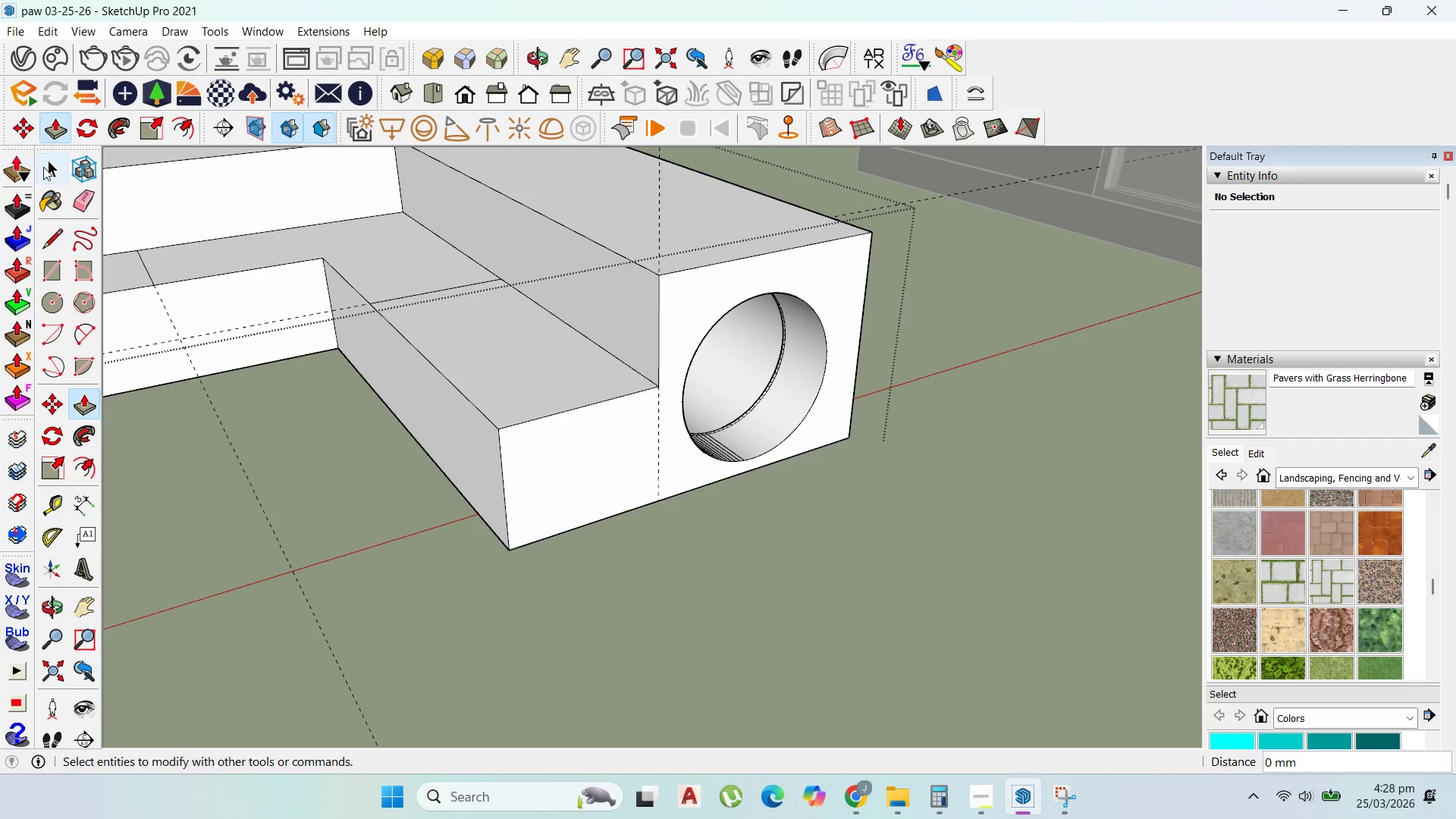 
double_click([43, 167])
 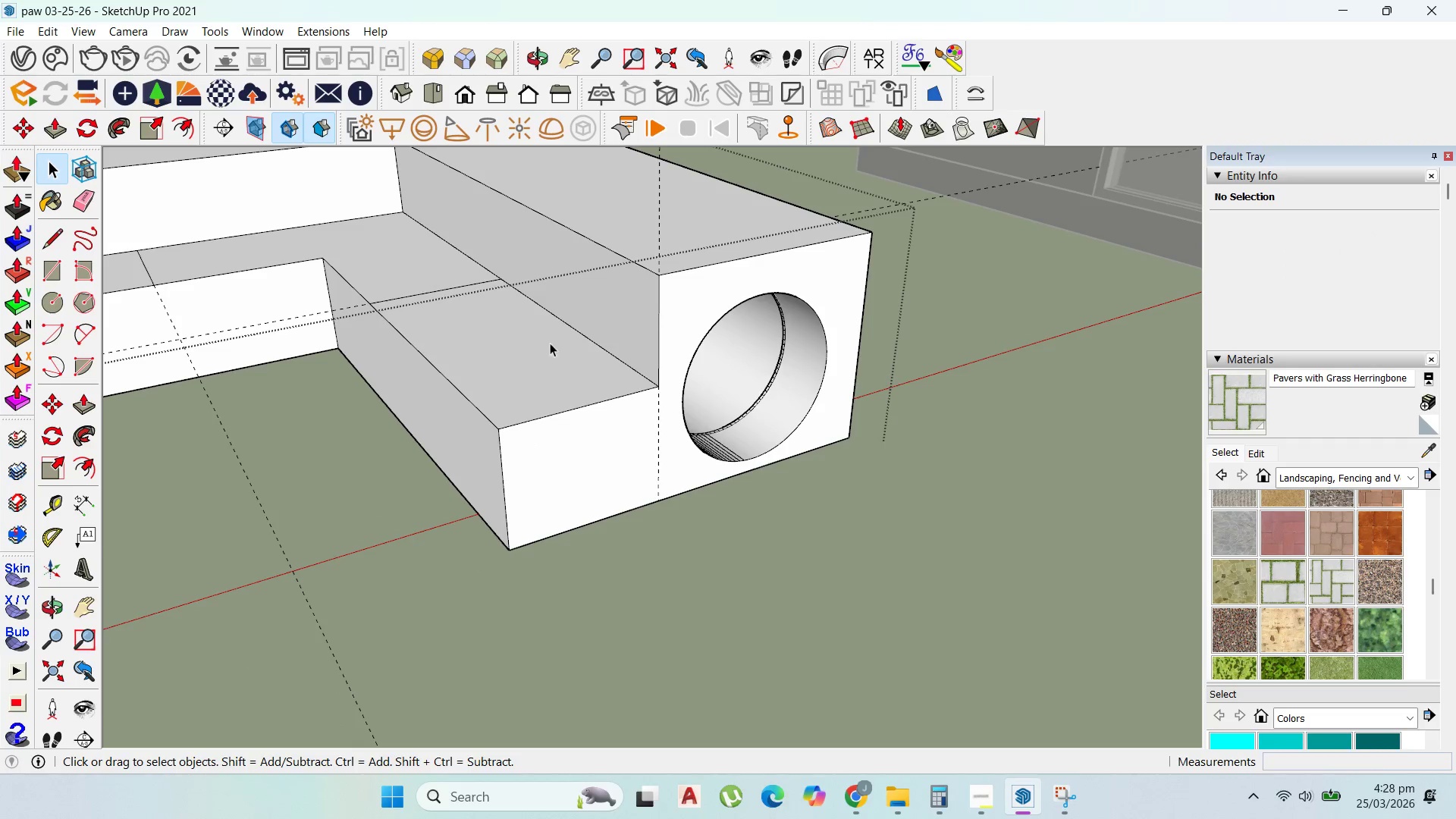 
scroll: coordinate [783, 439], scroll_direction: up, amount: 8.0
 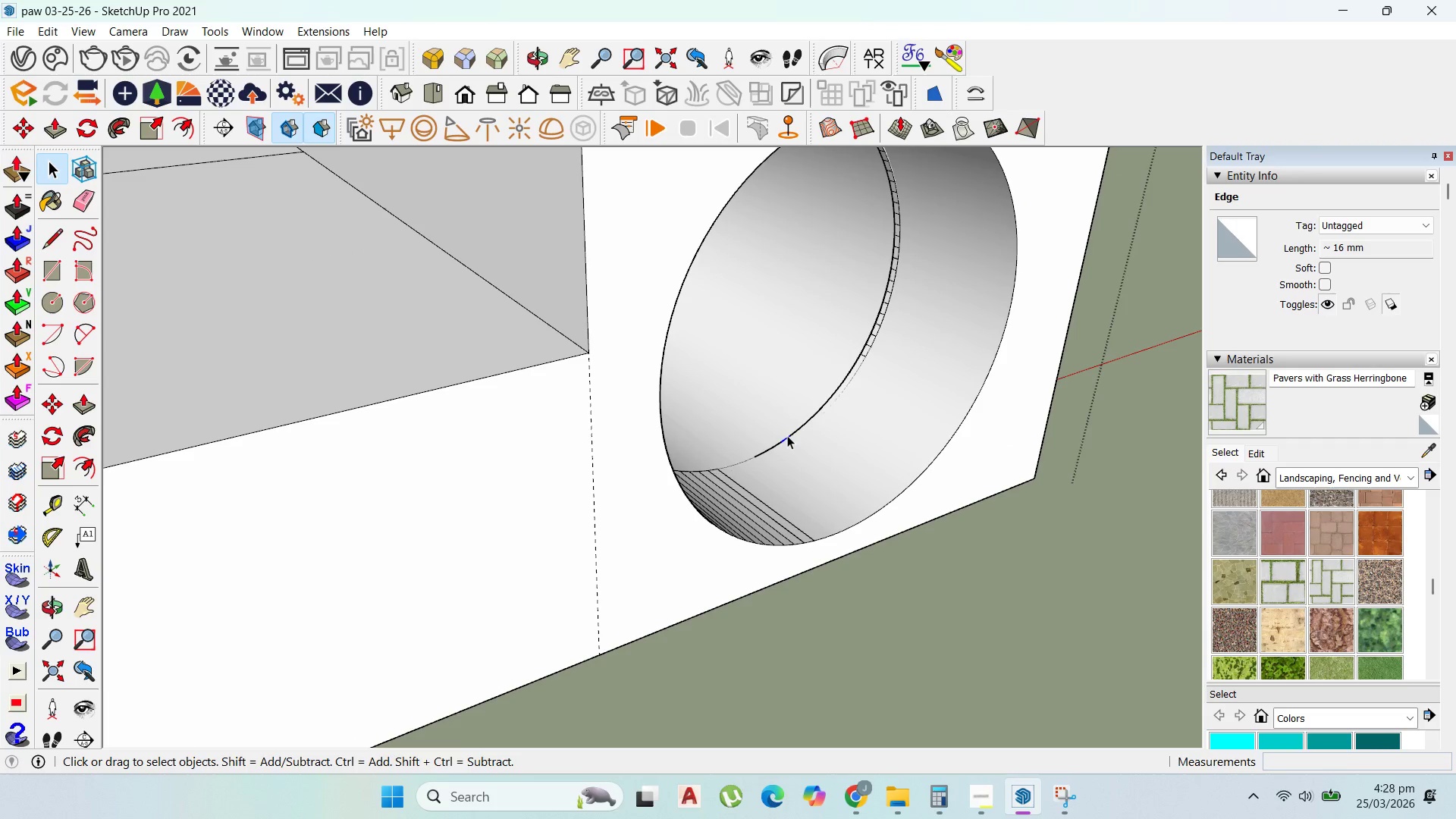 
left_click([828, 403])
 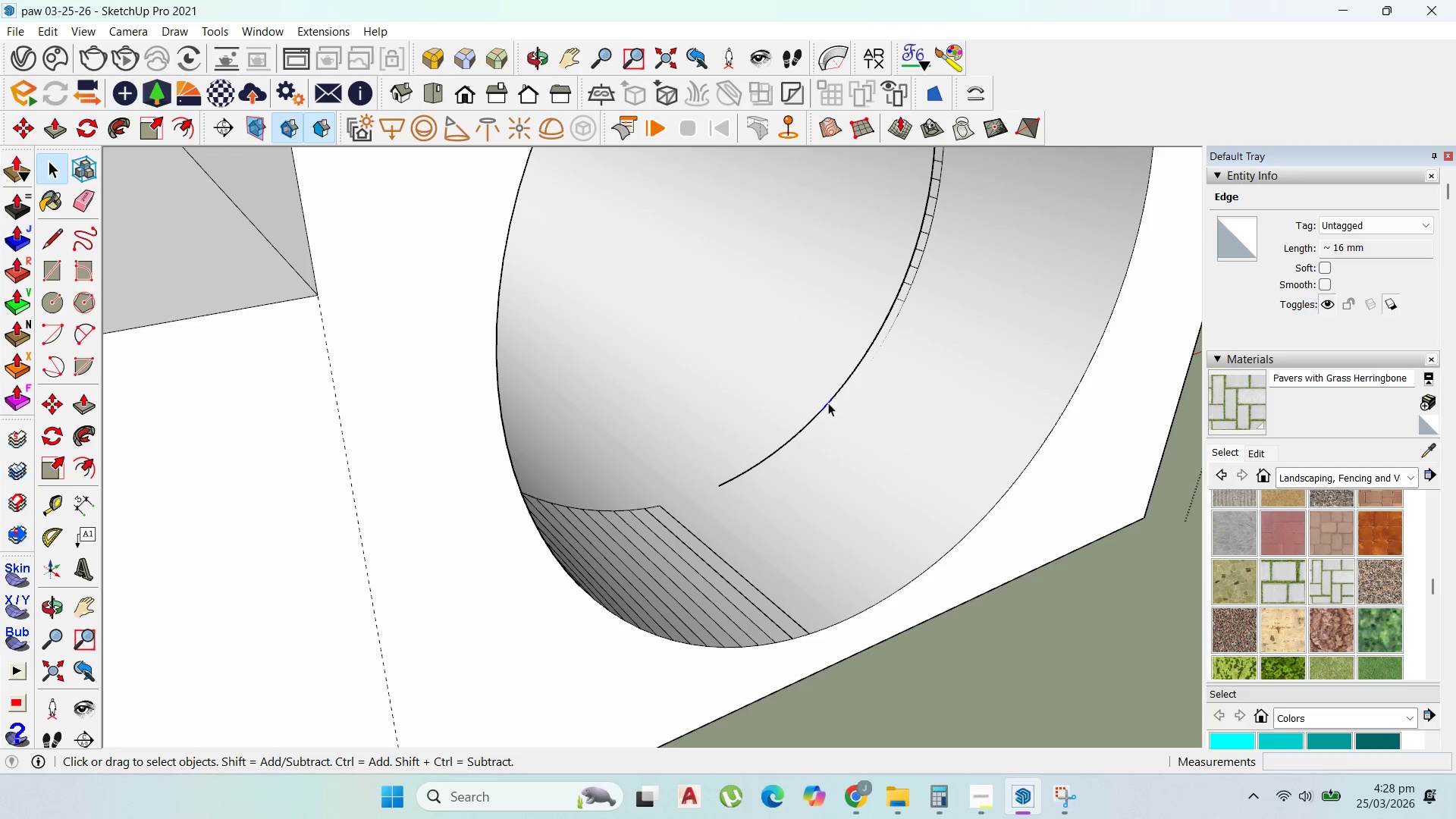 
scroll: coordinate [824, 399], scroll_direction: up, amount: 4.0
 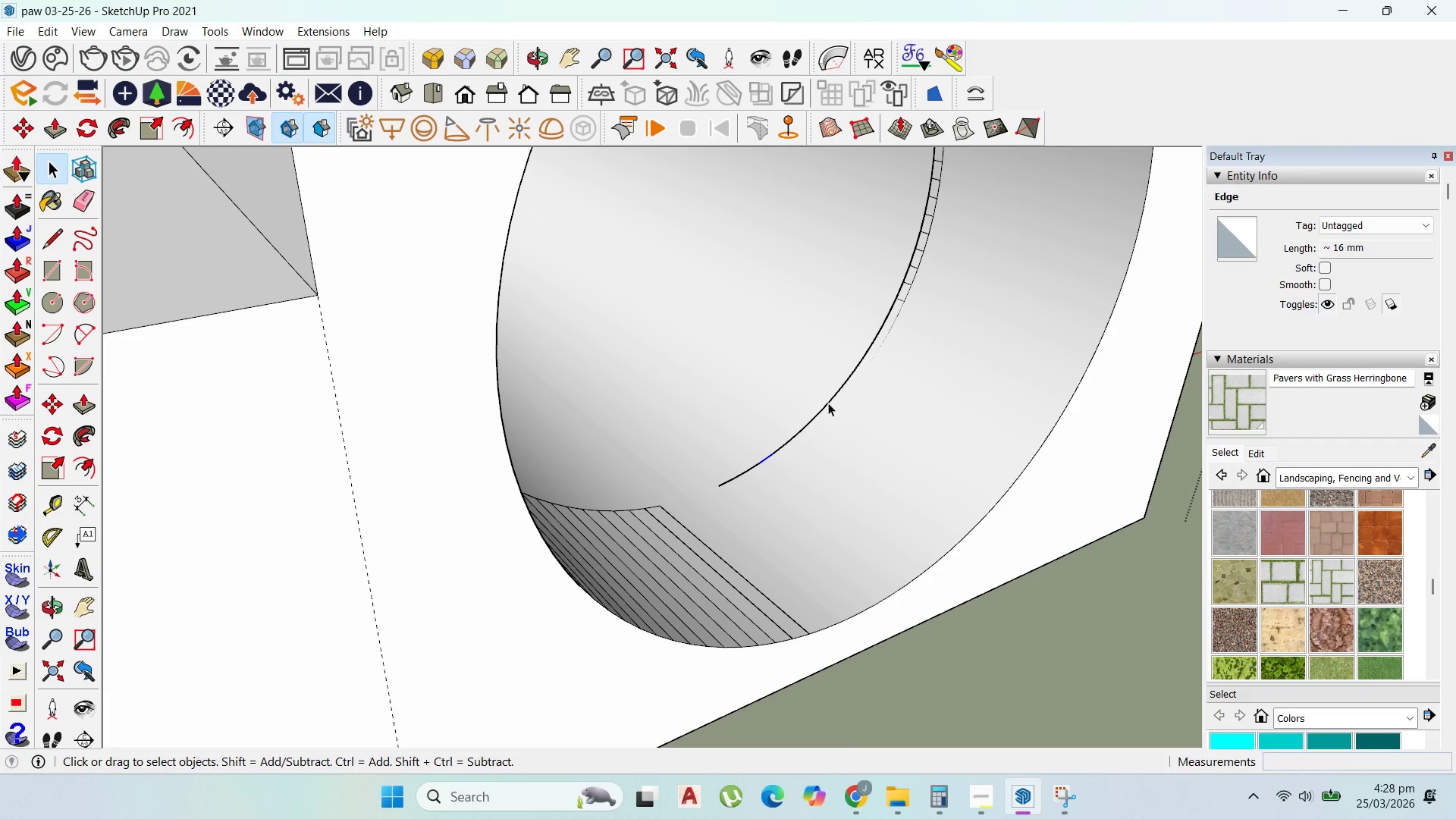 
double_click([828, 403])
 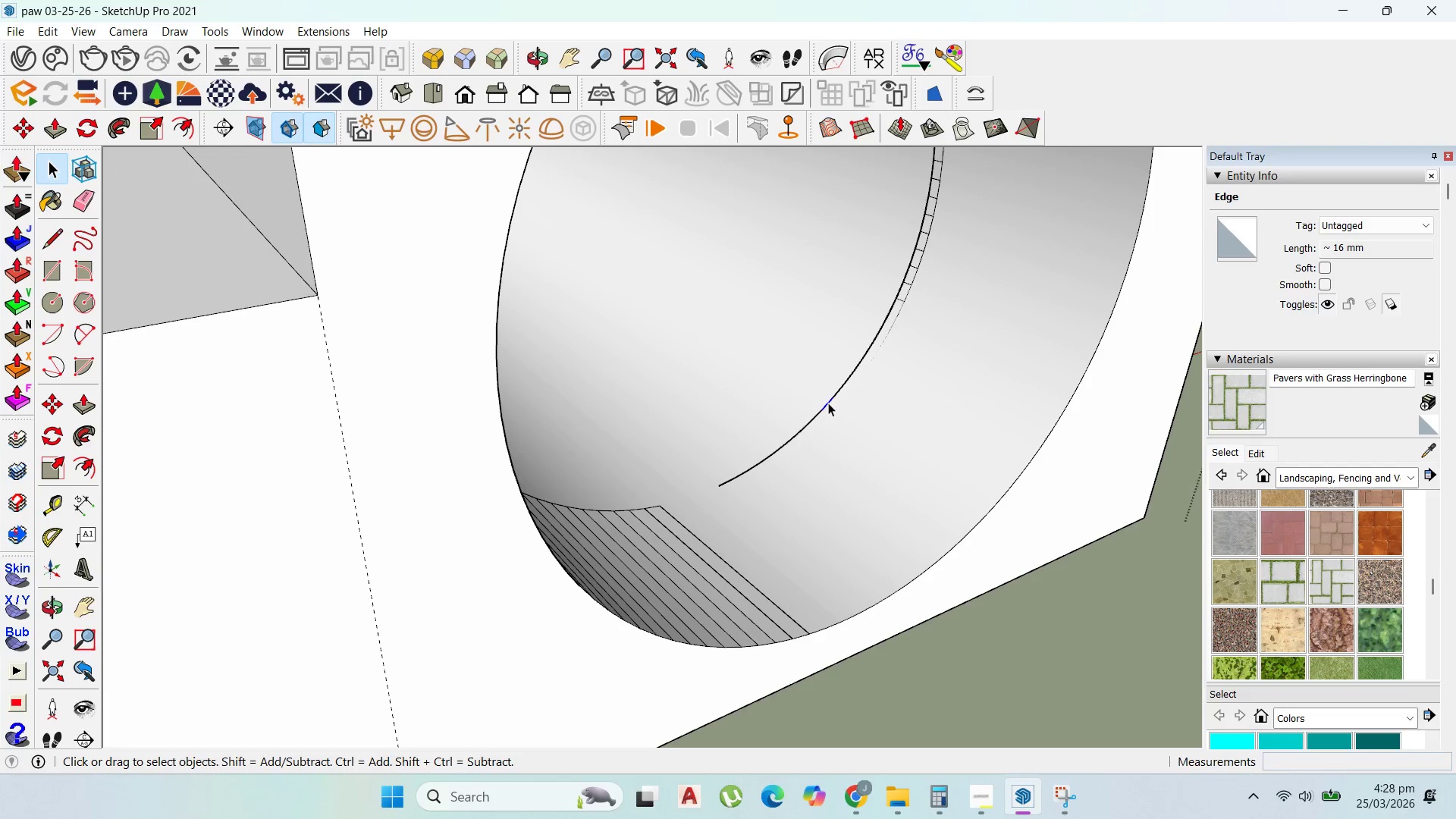 
triple_click([828, 403])
 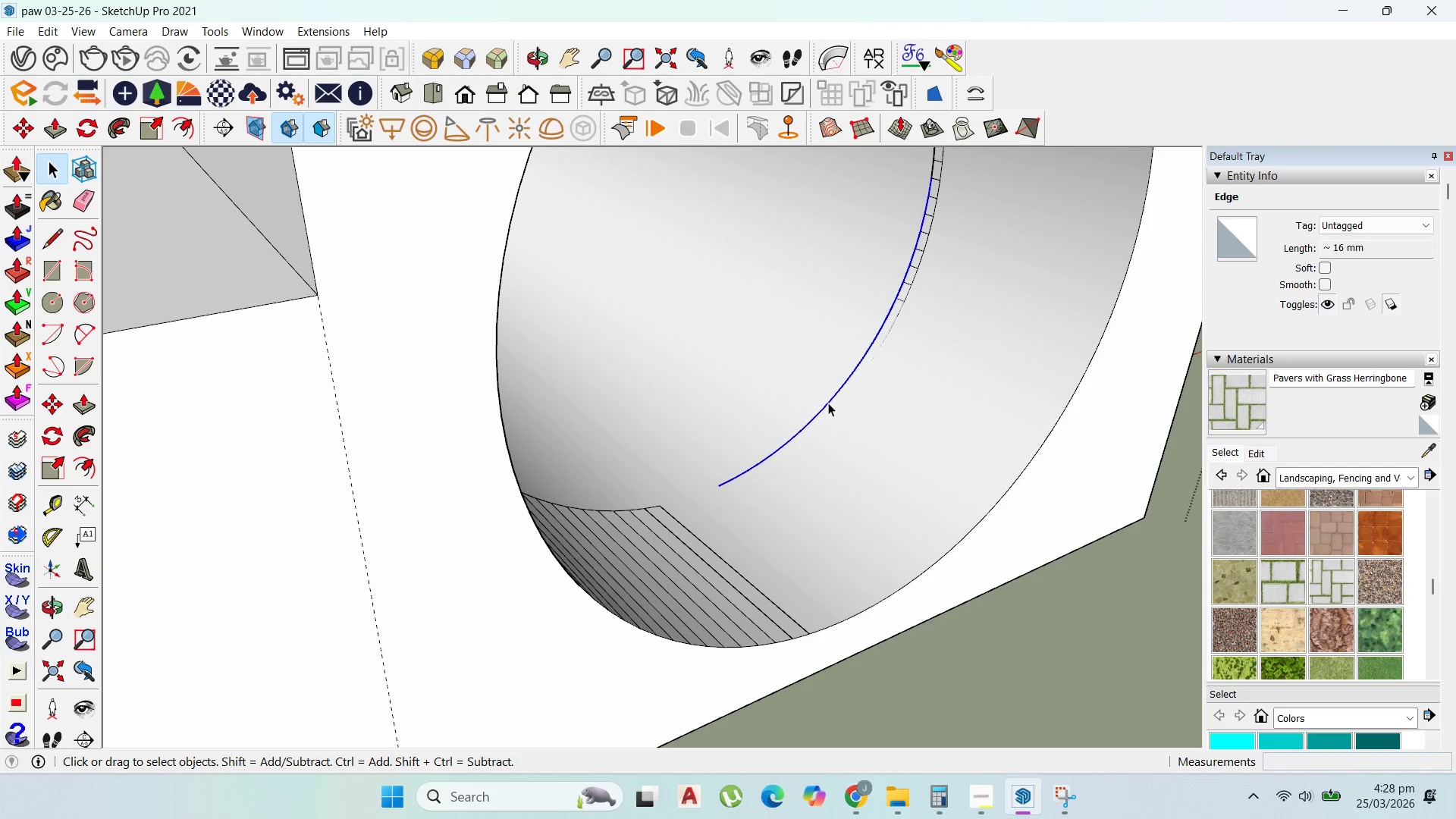 
triple_click([828, 403])
 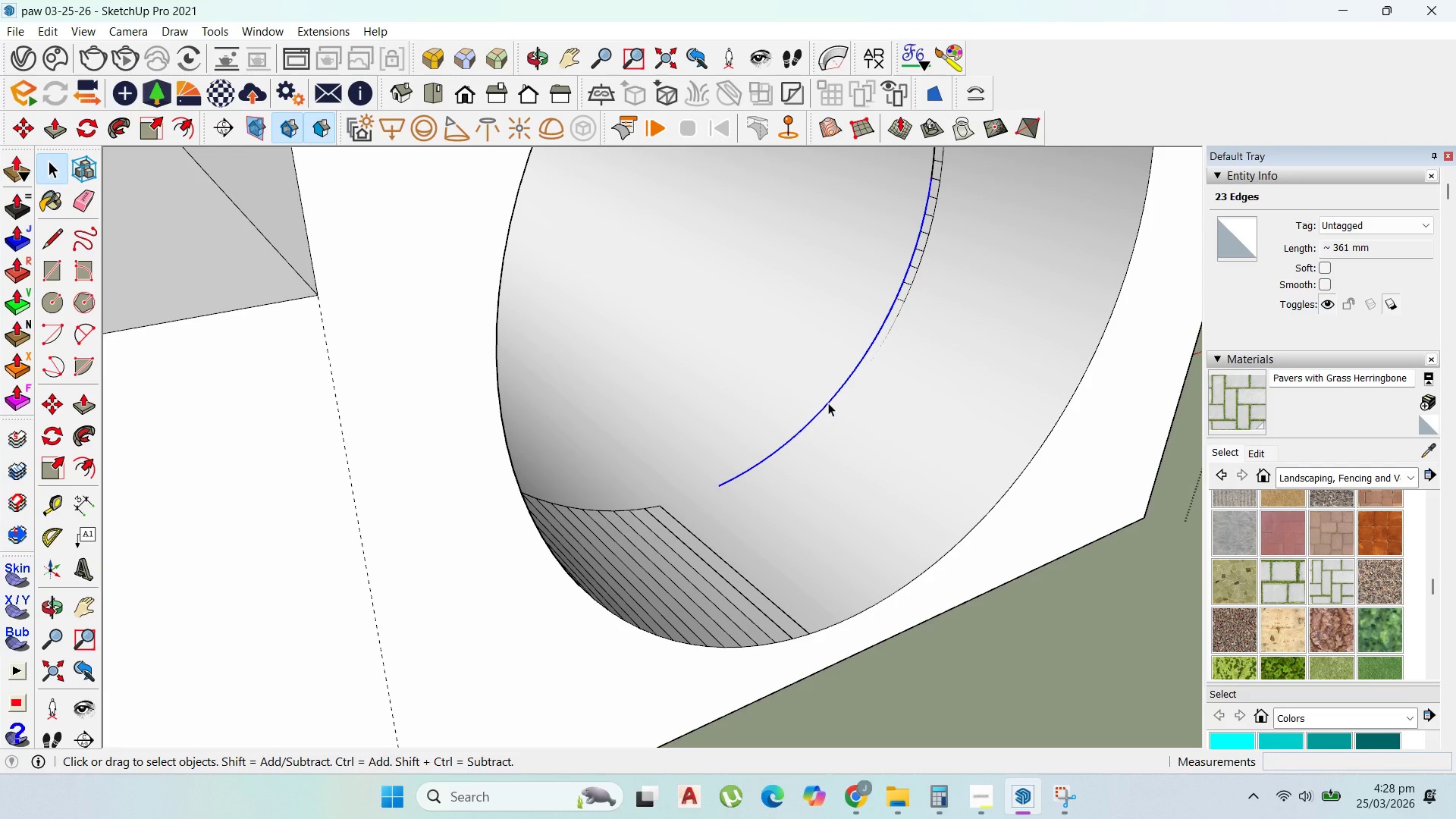 
key(Control+Z)
 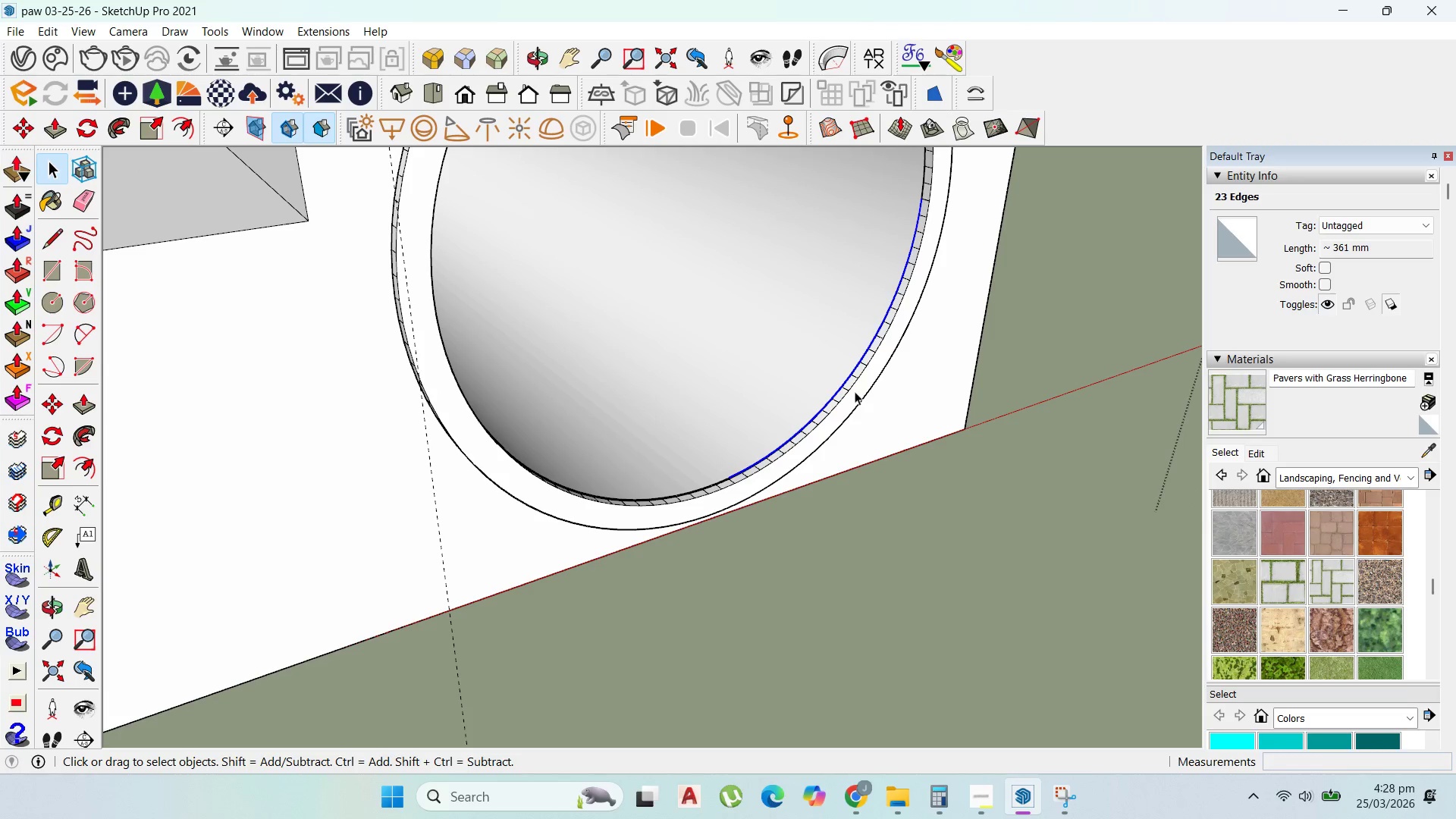 
scroll: coordinate [828, 396], scroll_direction: down, amount: 1.0
 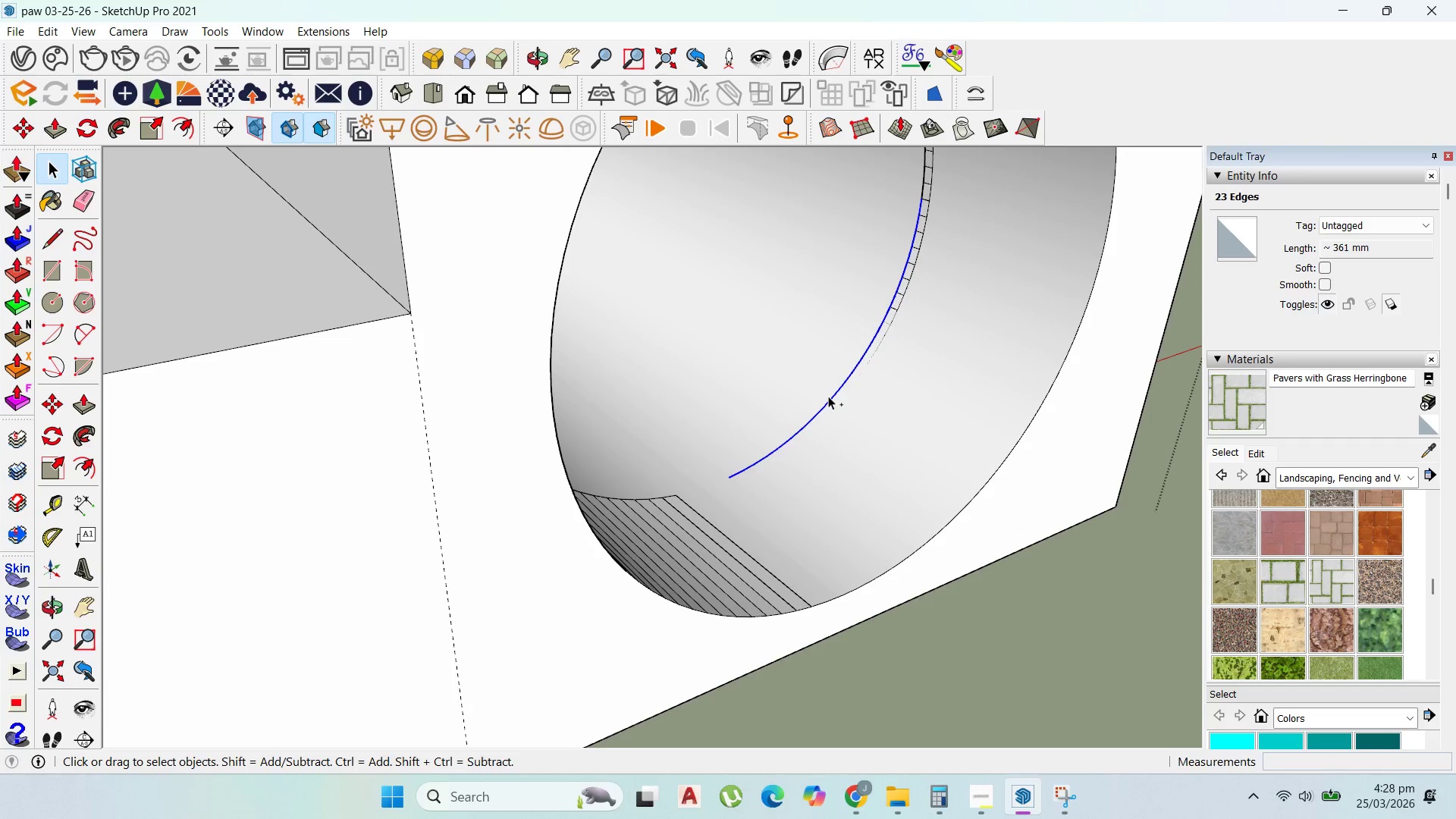 
double_click([855, 391])
 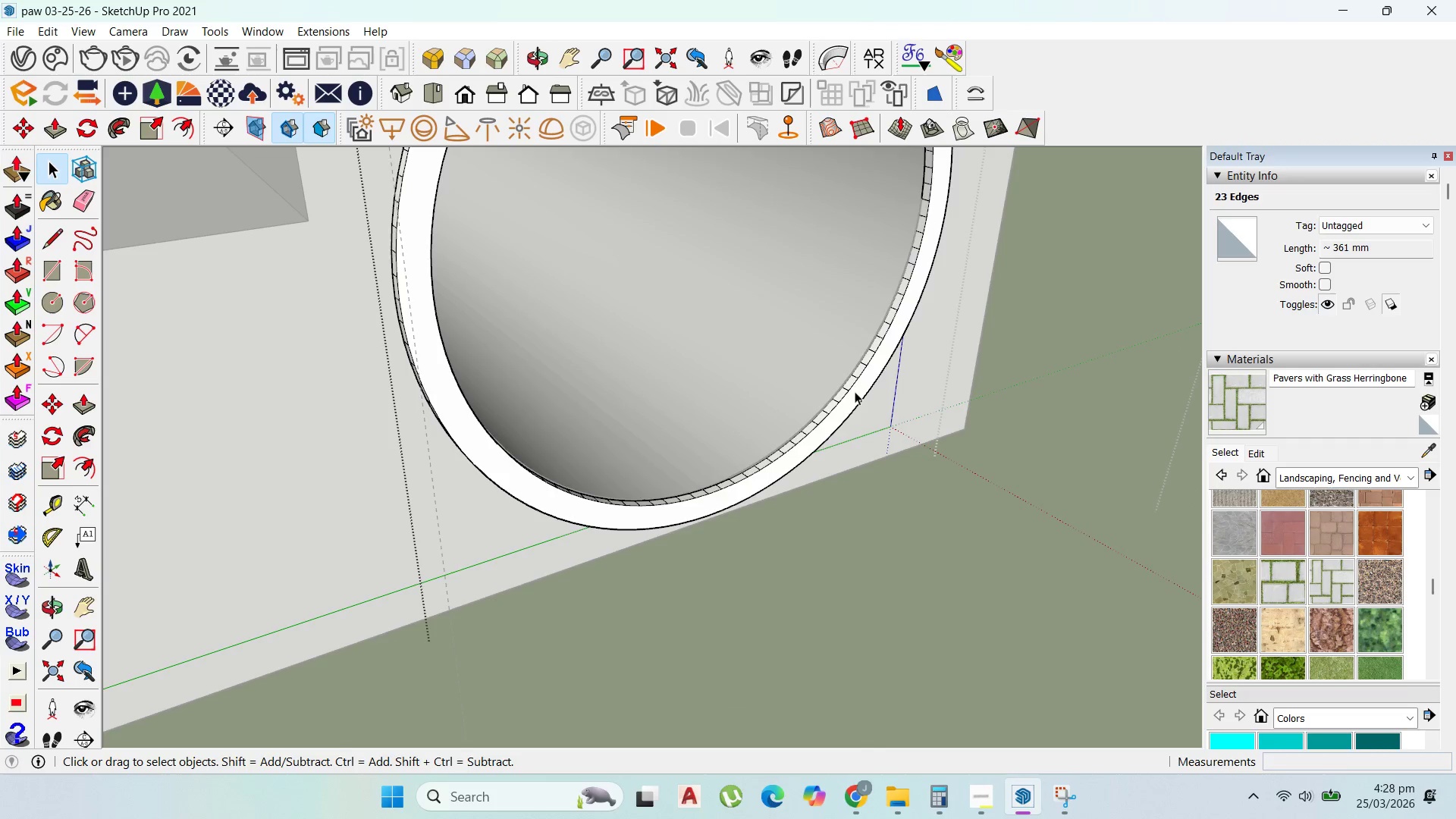 
triple_click([855, 391])
 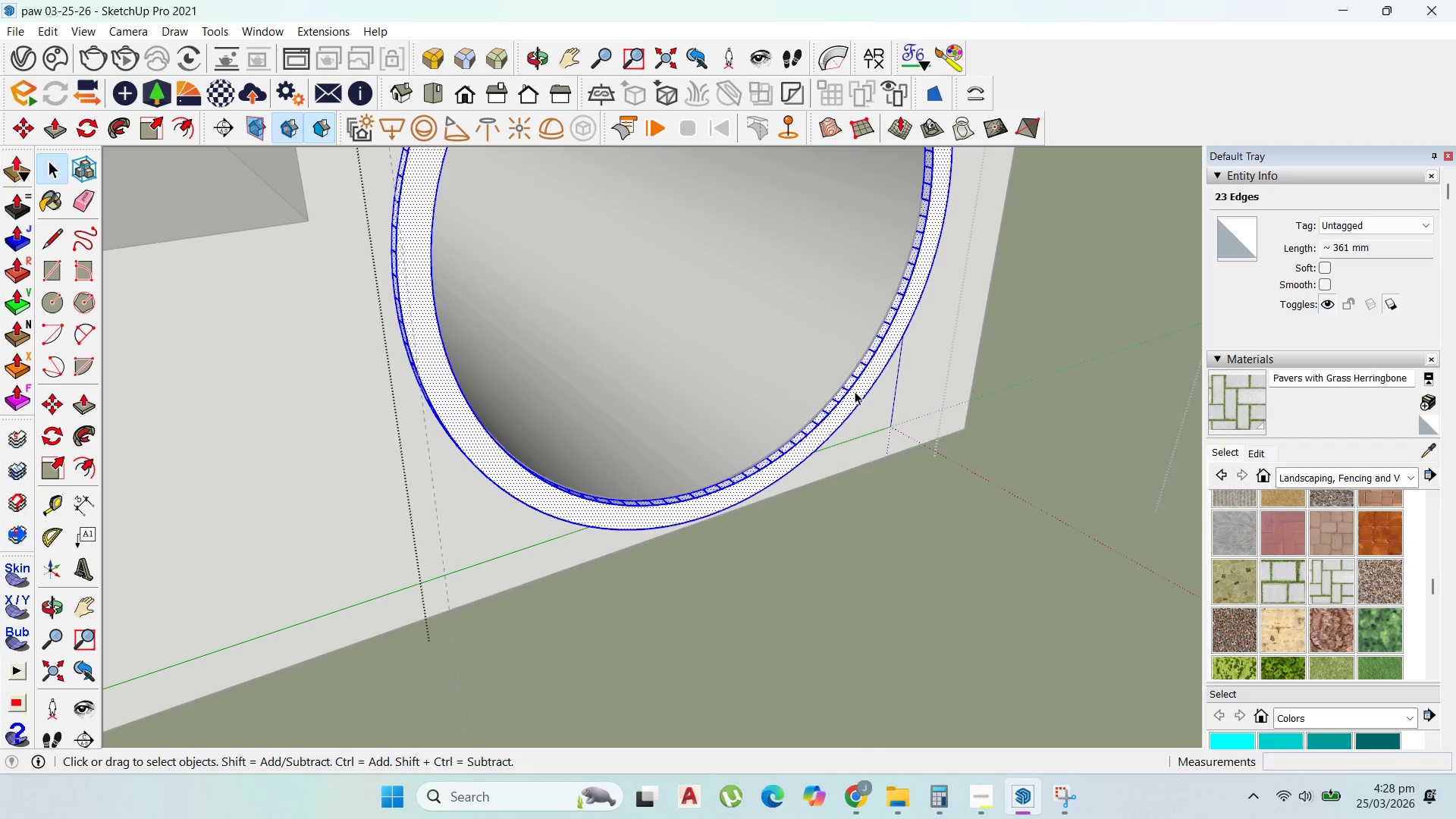 
triple_click([855, 391])
 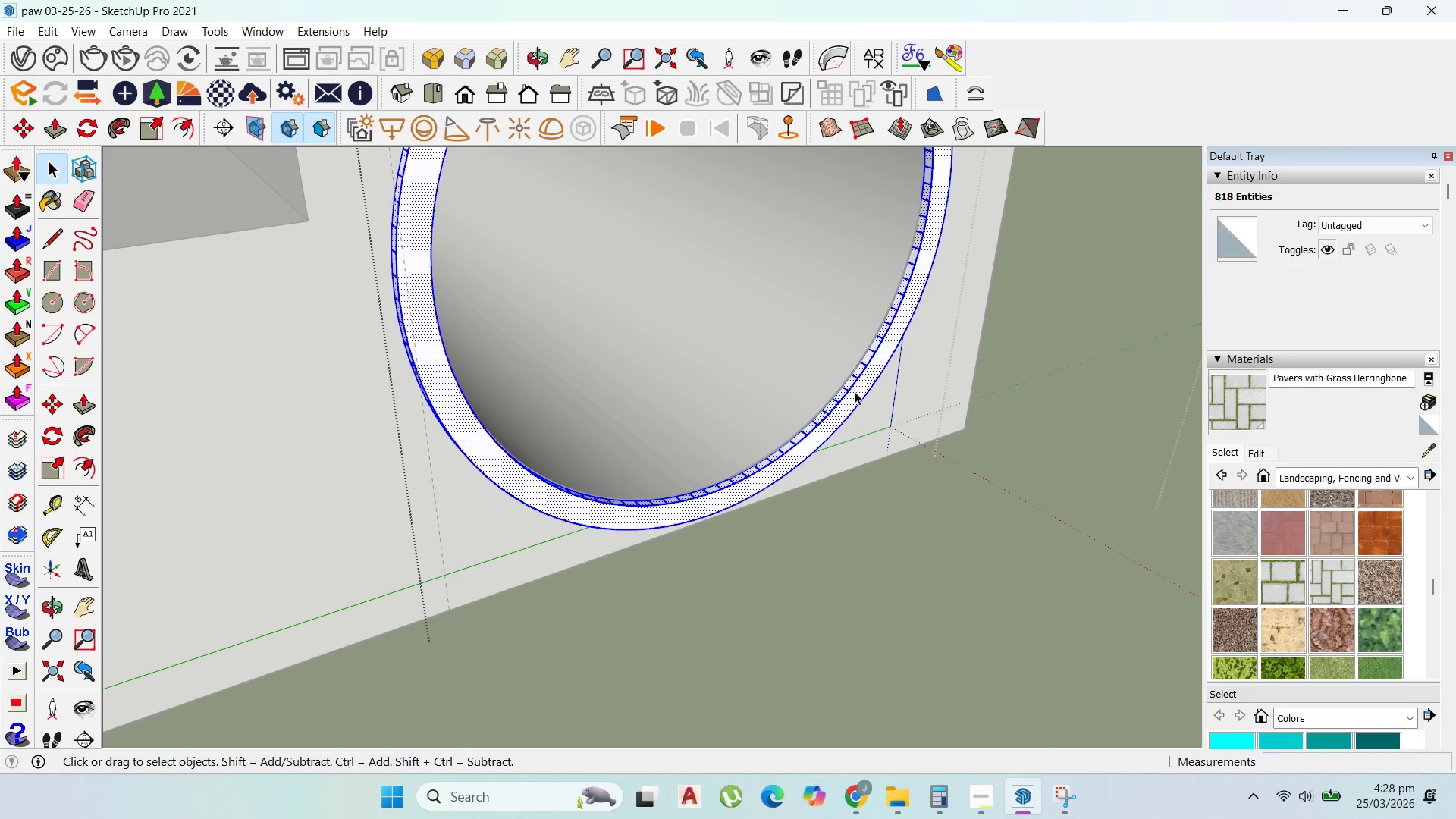 
key(Escape)
 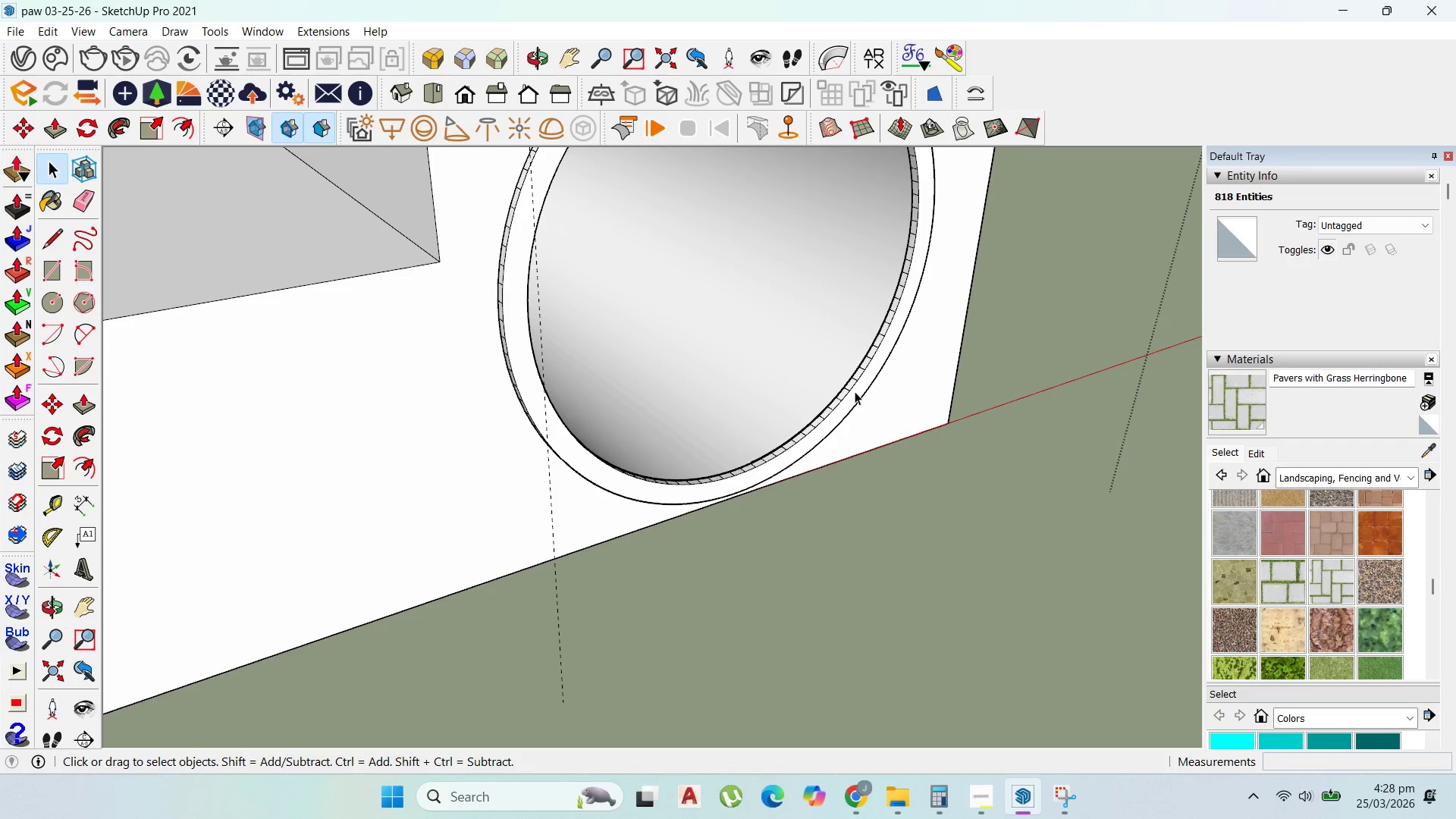 
left_click([855, 391])
 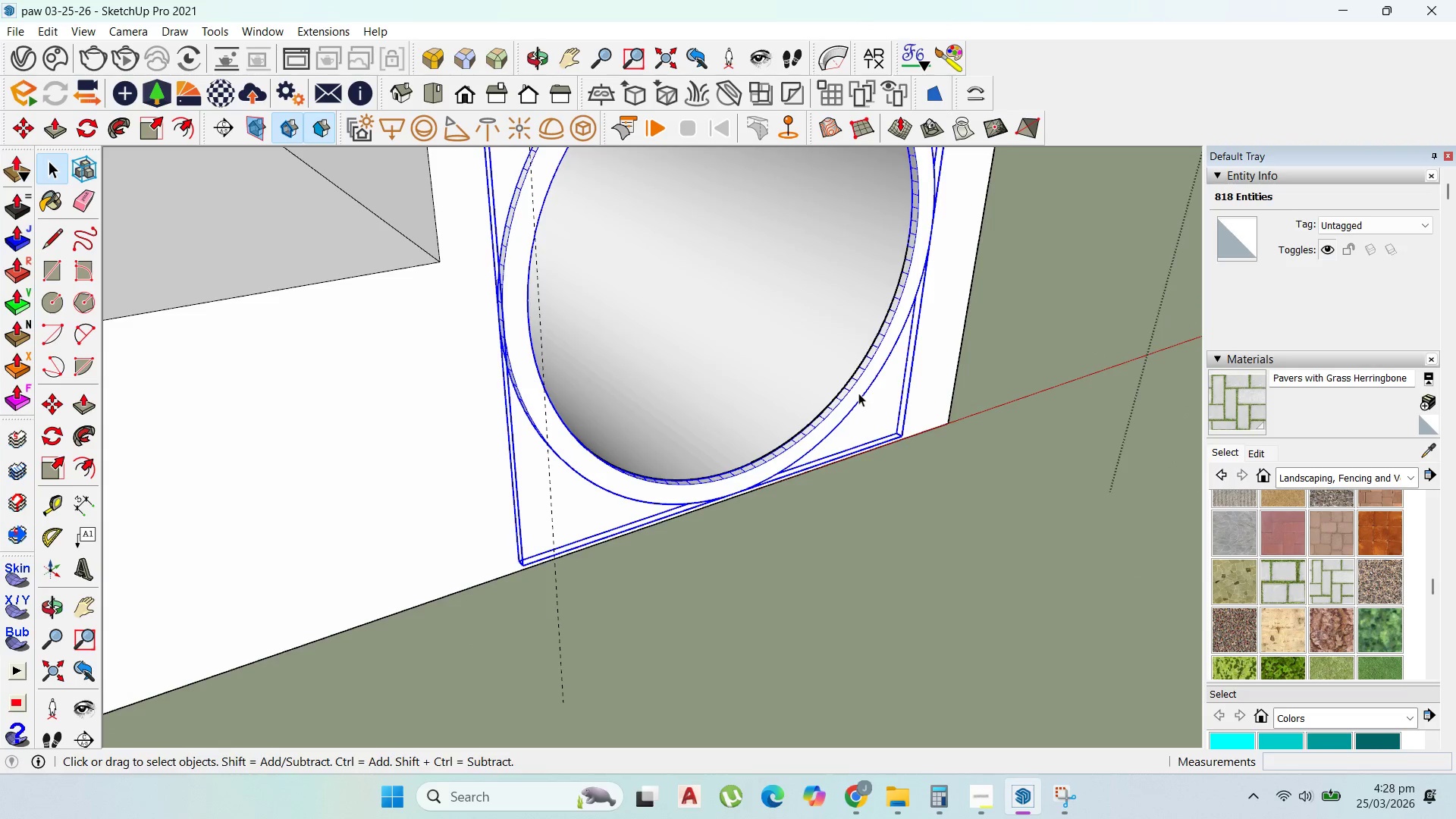 
scroll: coordinate [893, 413], scroll_direction: down, amount: 4.0
 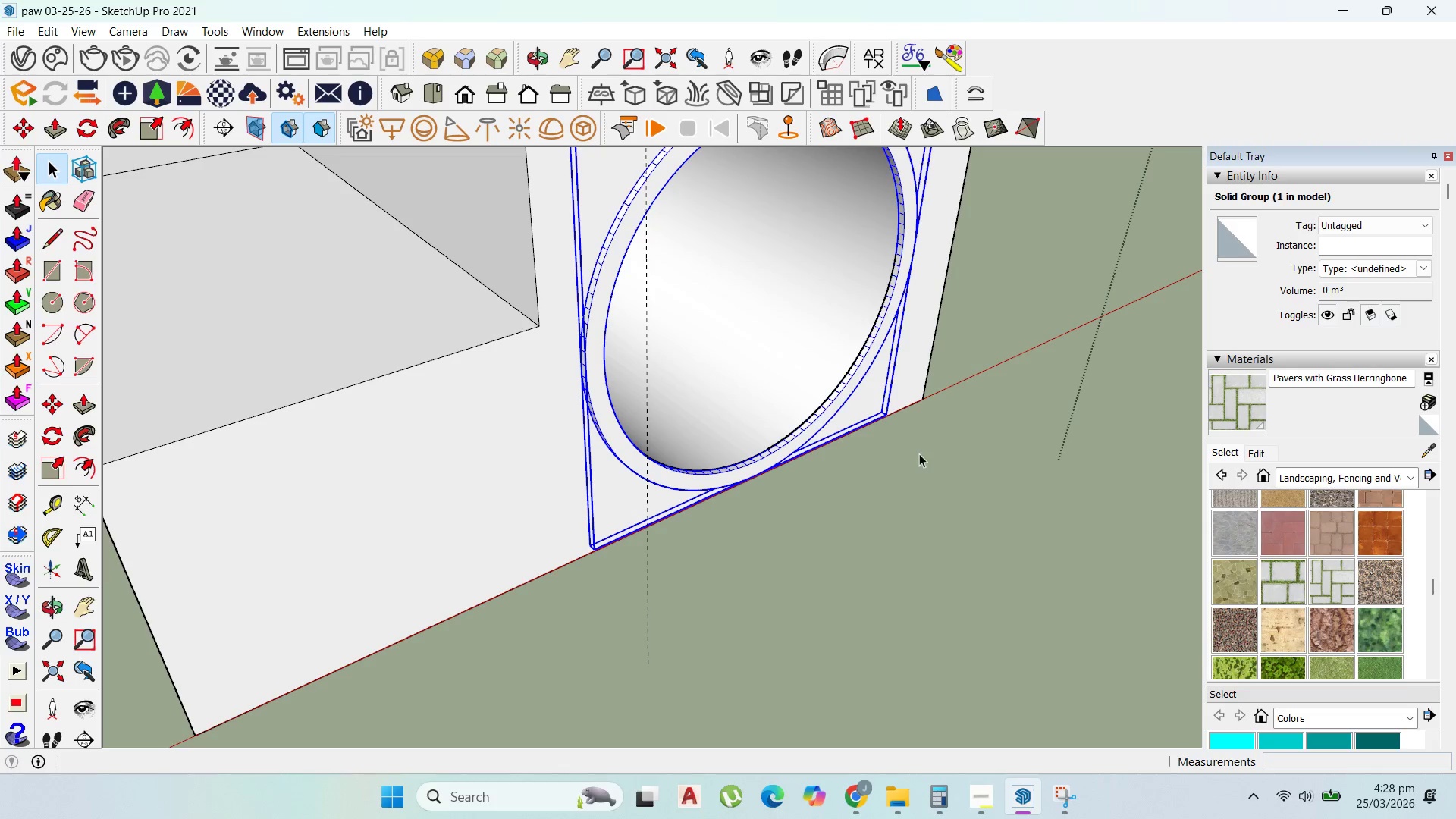 
key(M)
 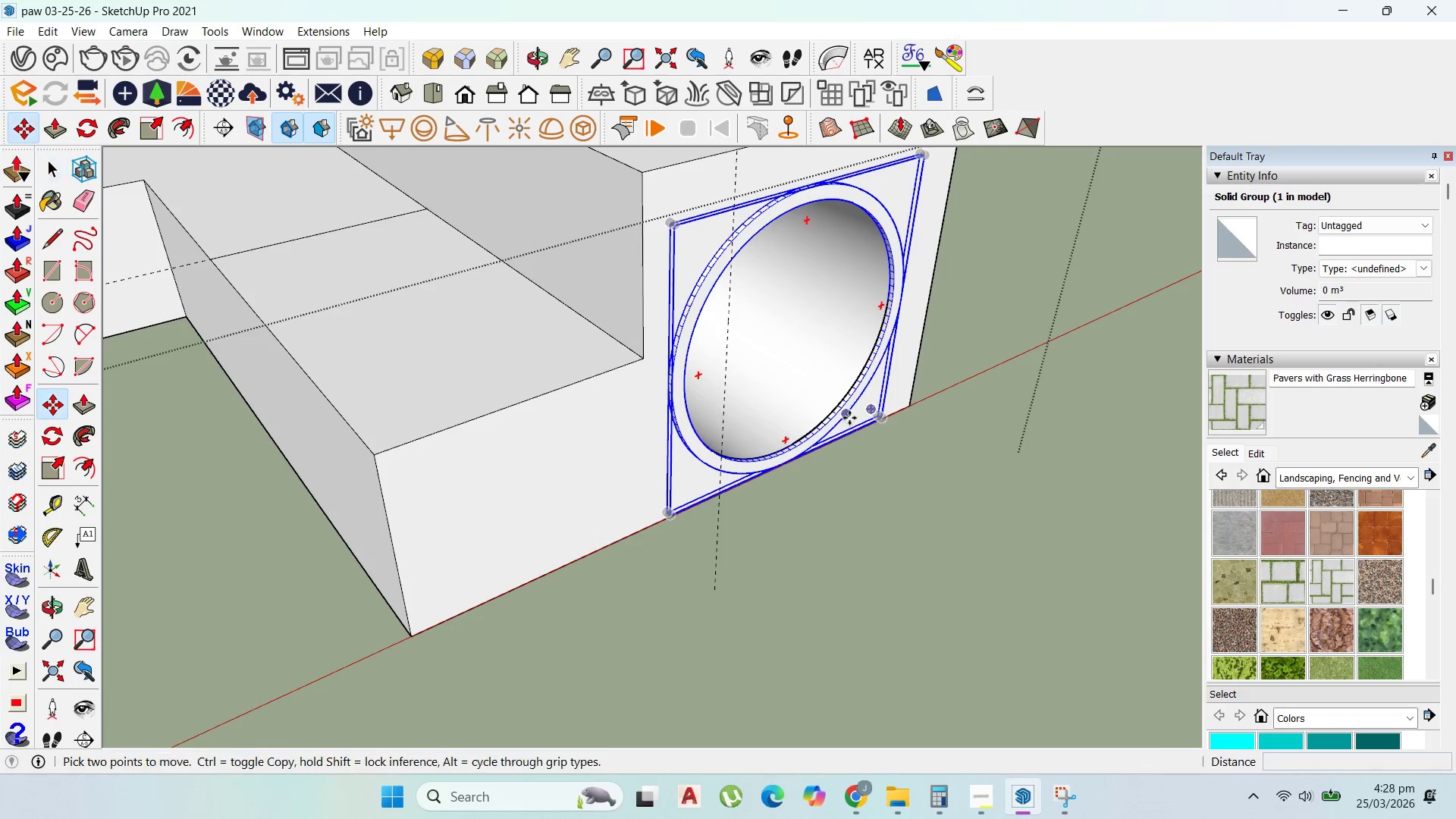 
left_click_drag(start_coordinate=[849, 418], to_coordinate=[854, 426])
 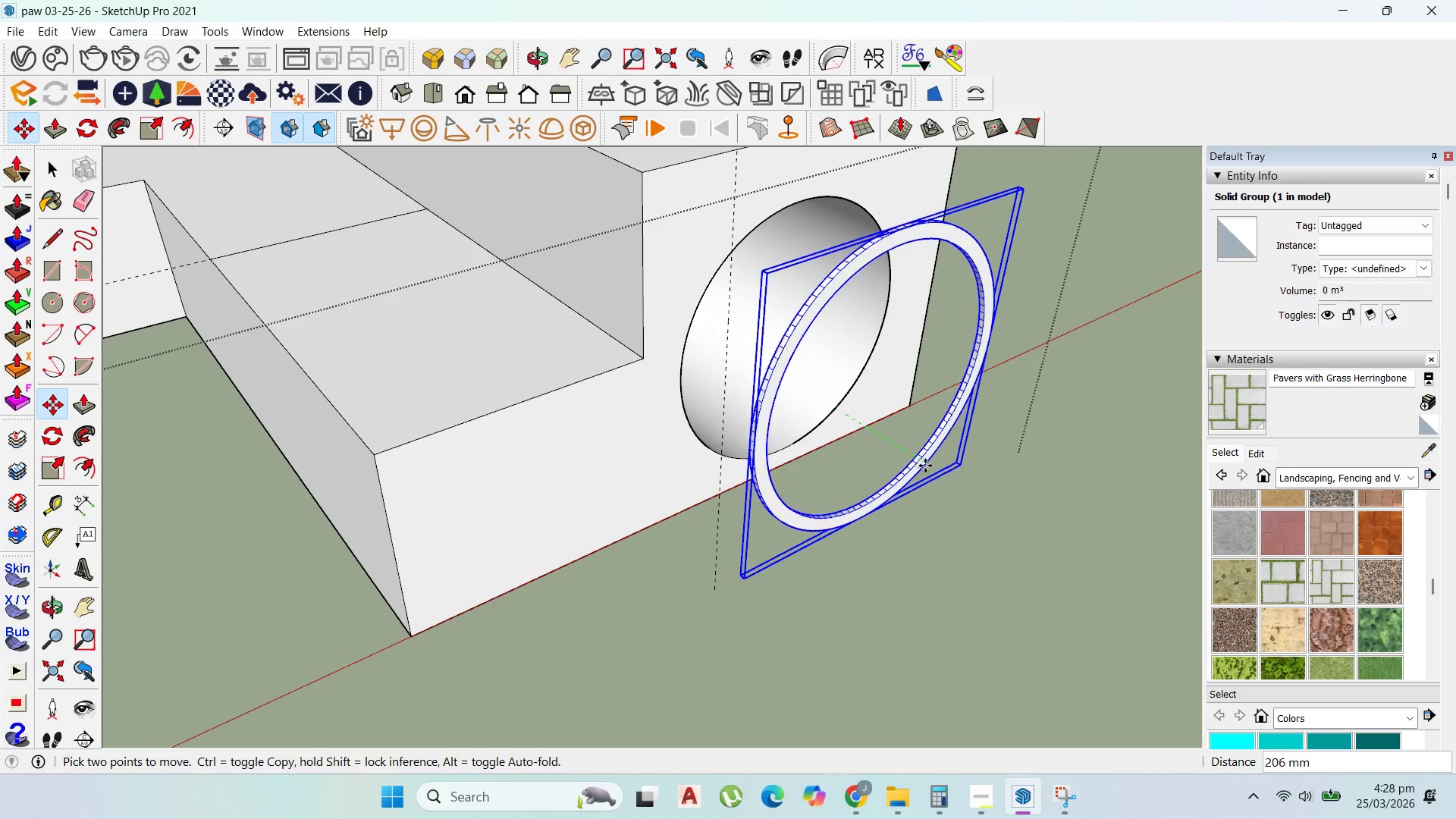 
scroll: coordinate [863, 425], scroll_direction: down, amount: 3.0
 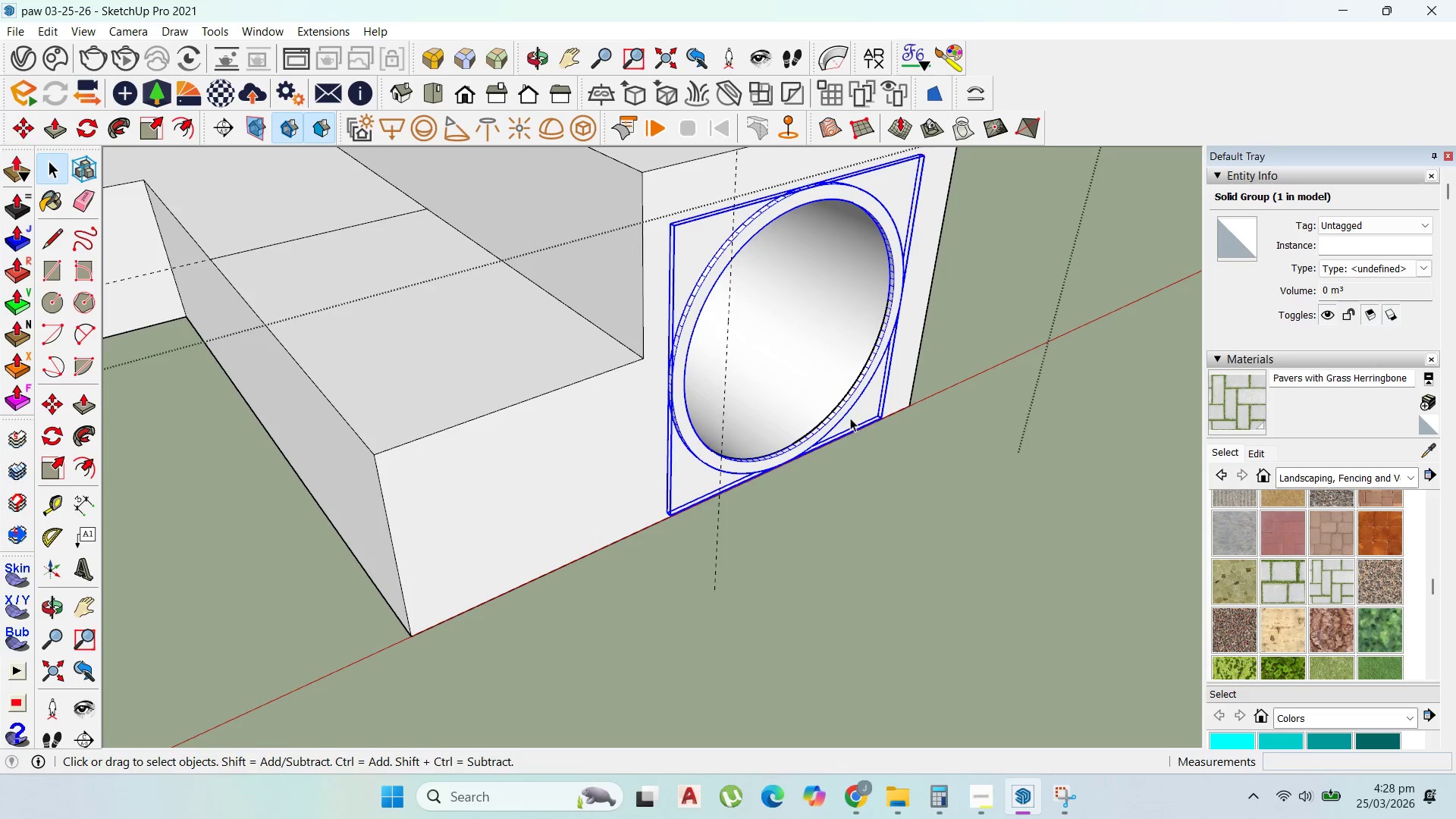 
left_click([952, 479])
 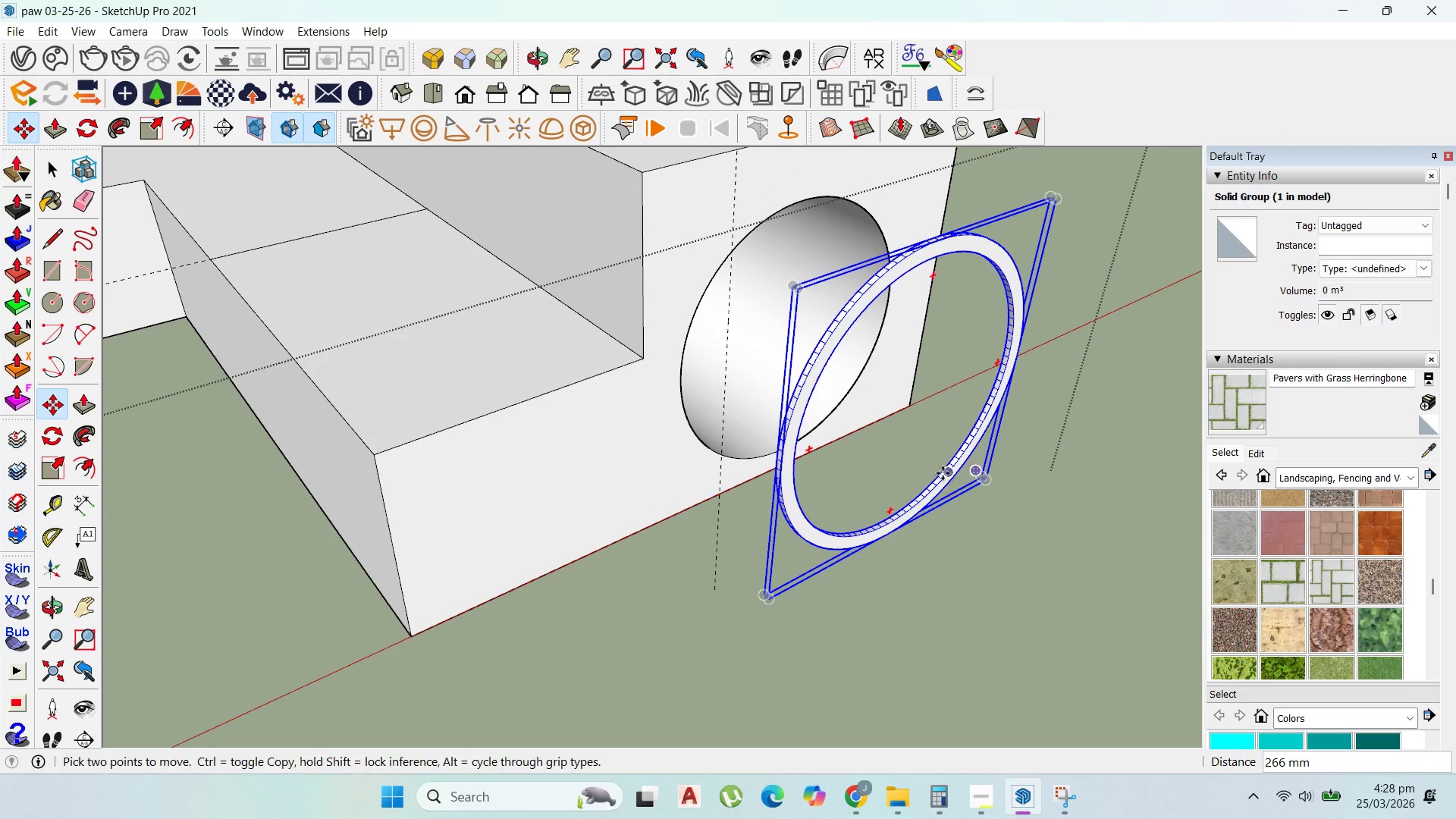 
scroll: coordinate [927, 461], scroll_direction: down, amount: 5.0
 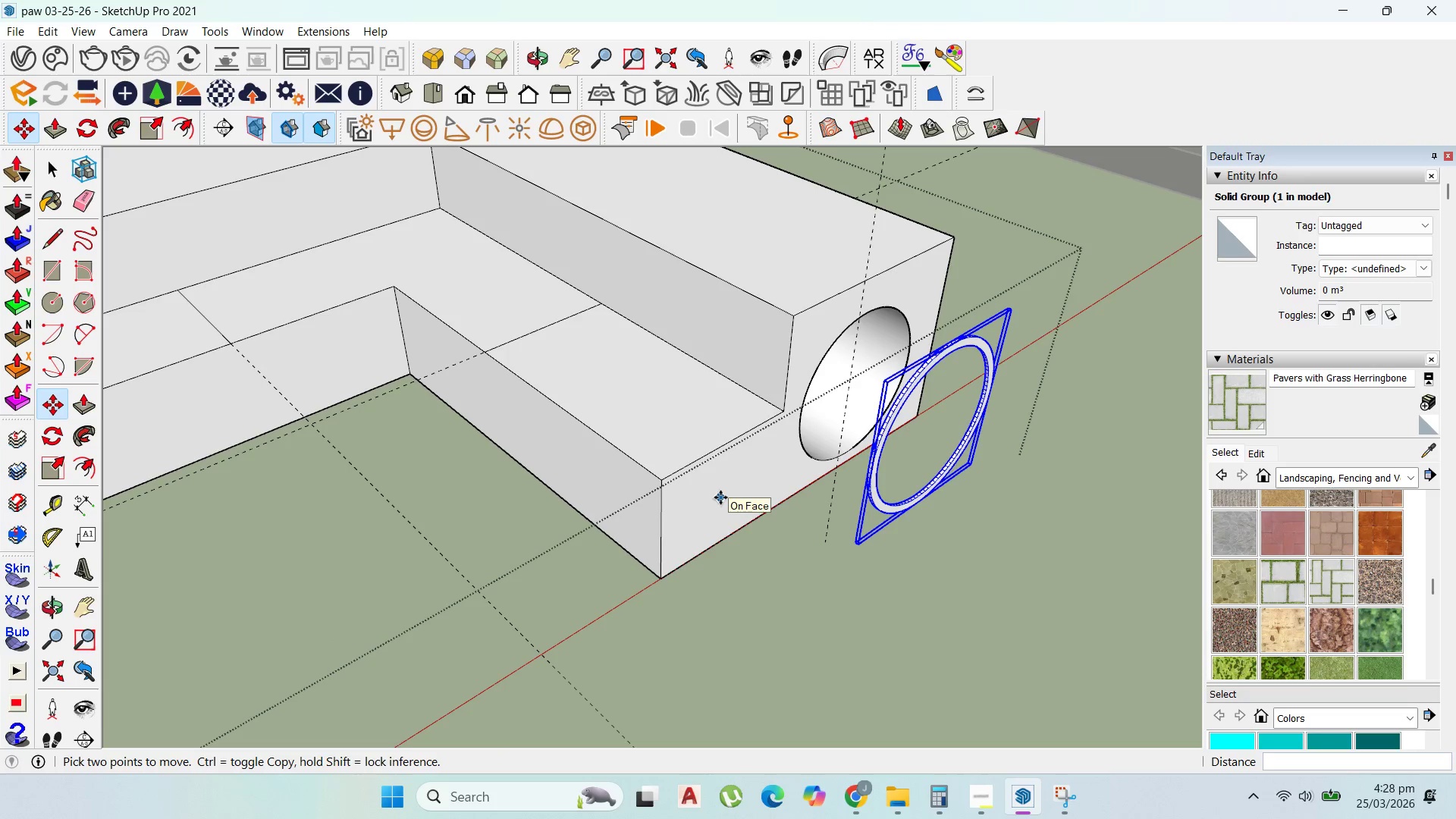 
key(P)
 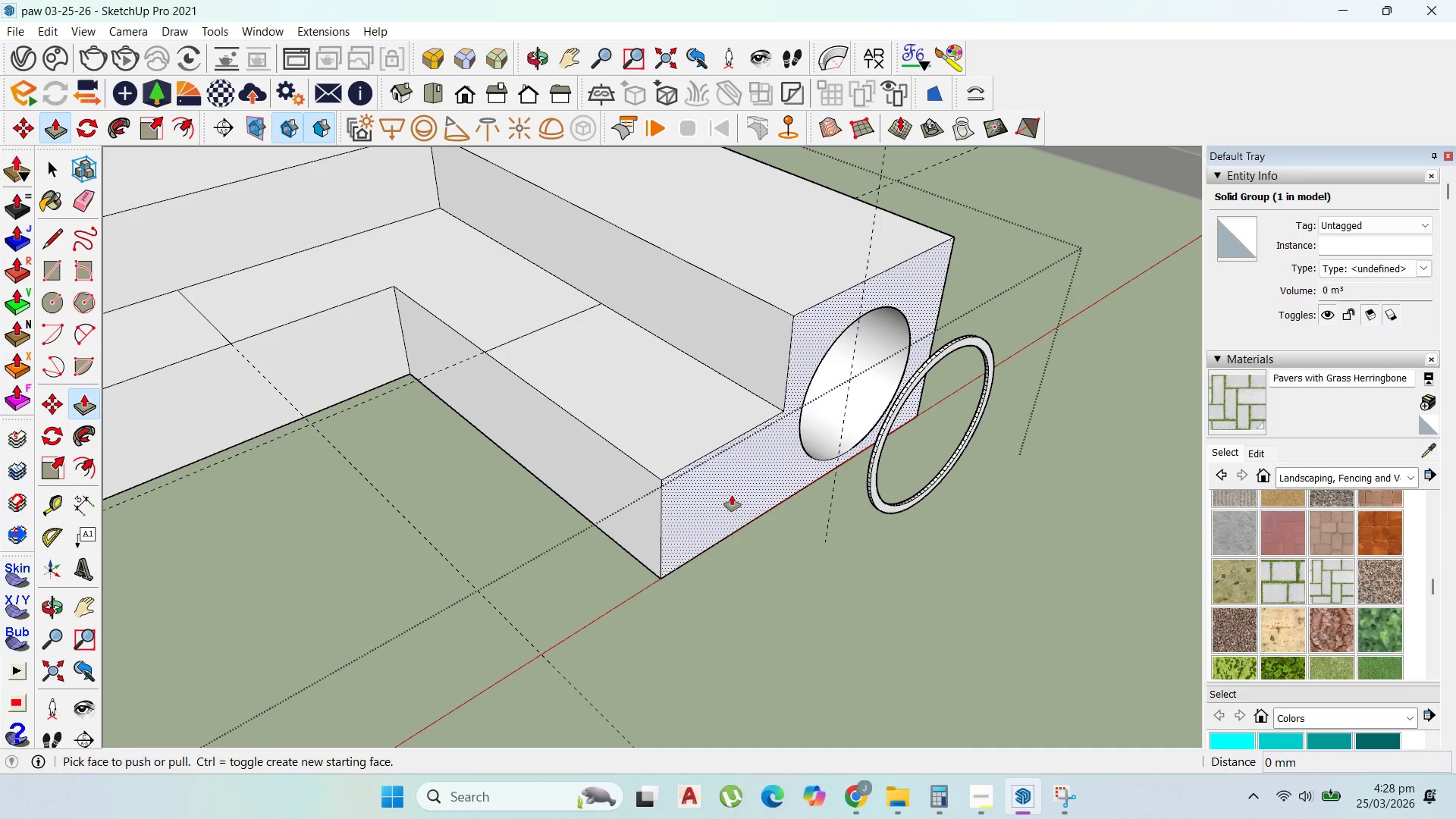 
left_click_drag(start_coordinate=[732, 495], to_coordinate=[841, 444])
 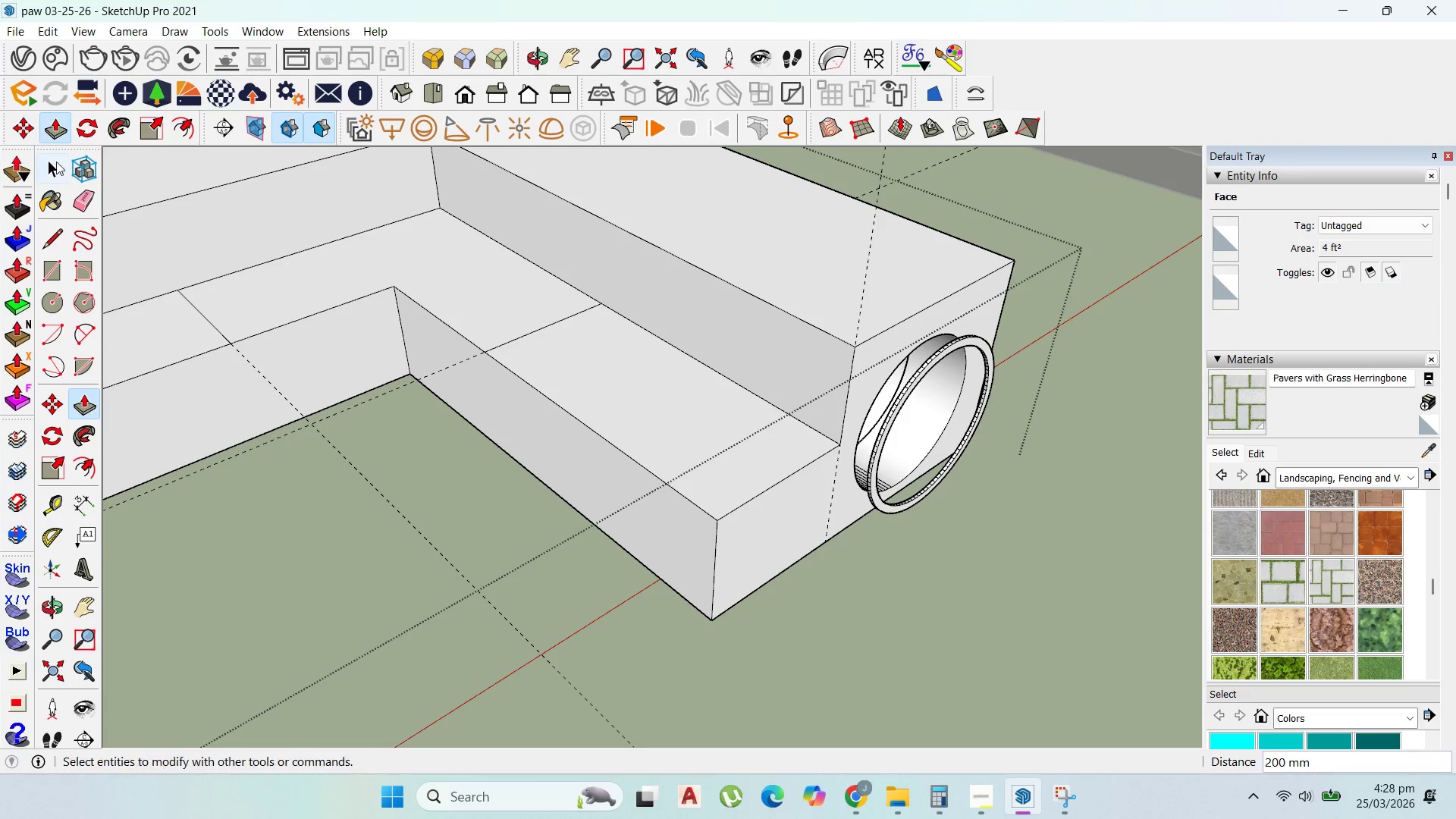 
left_click([57, 171])
 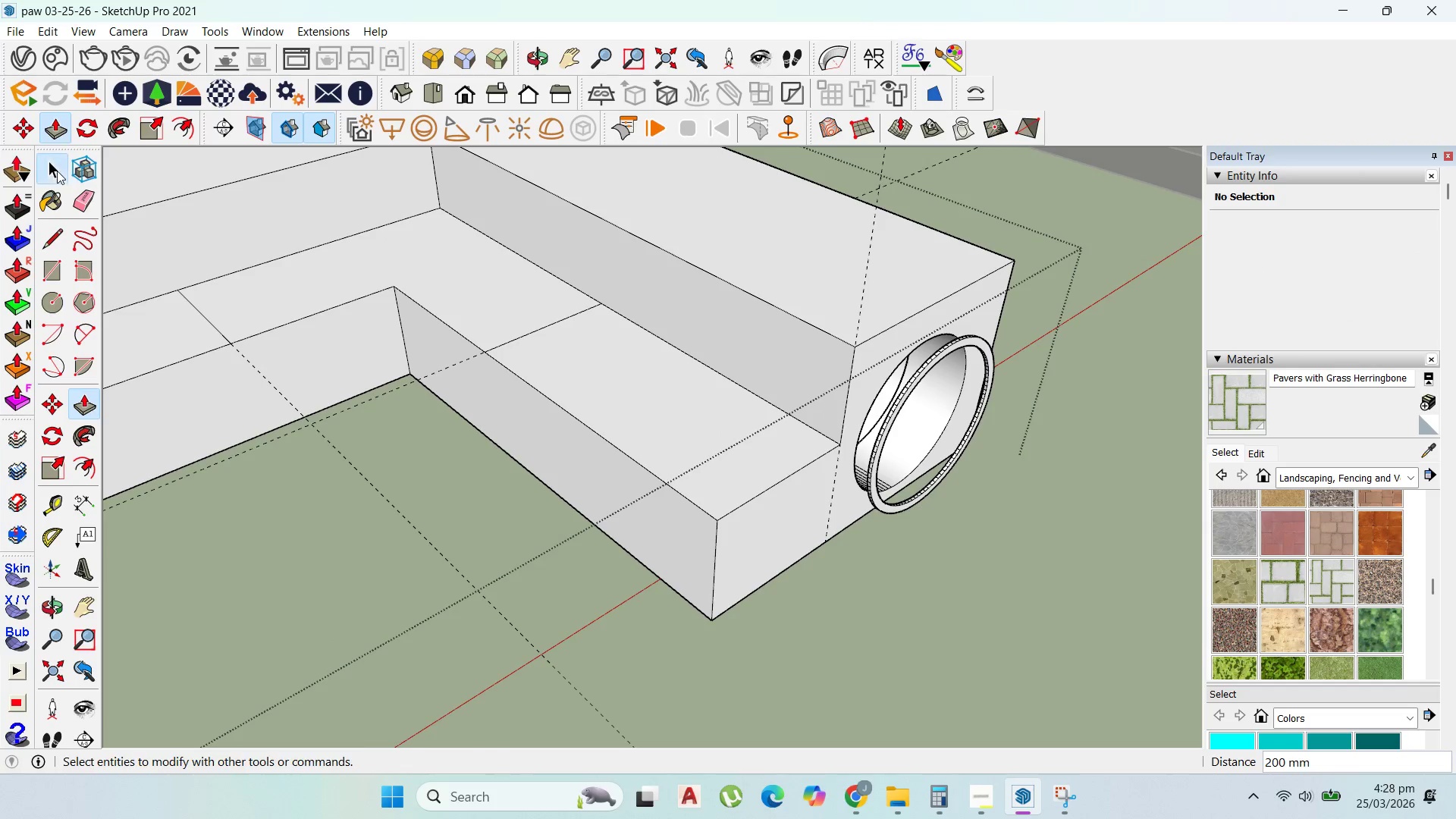 
key(Escape)
 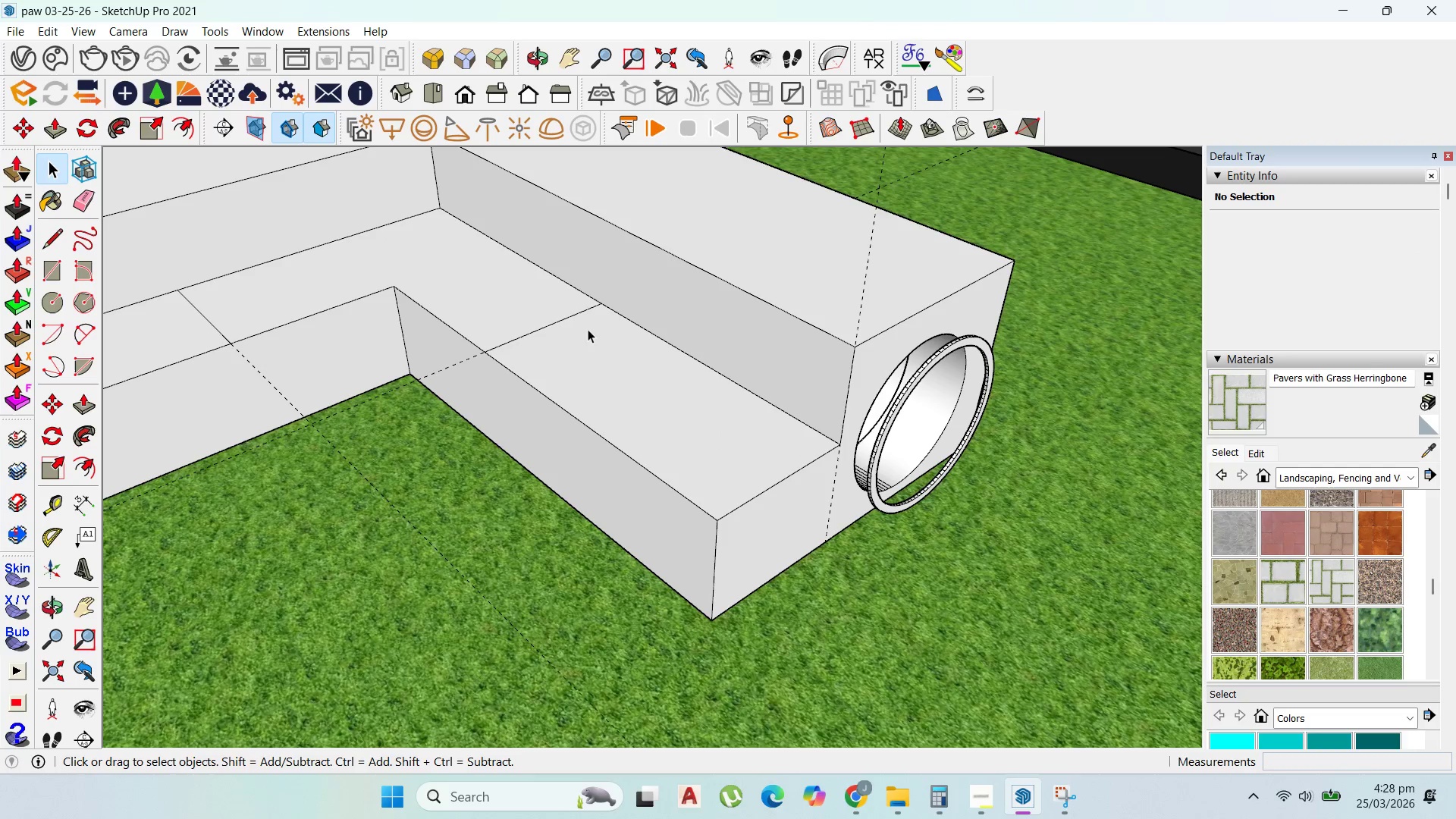 
key(Escape)
 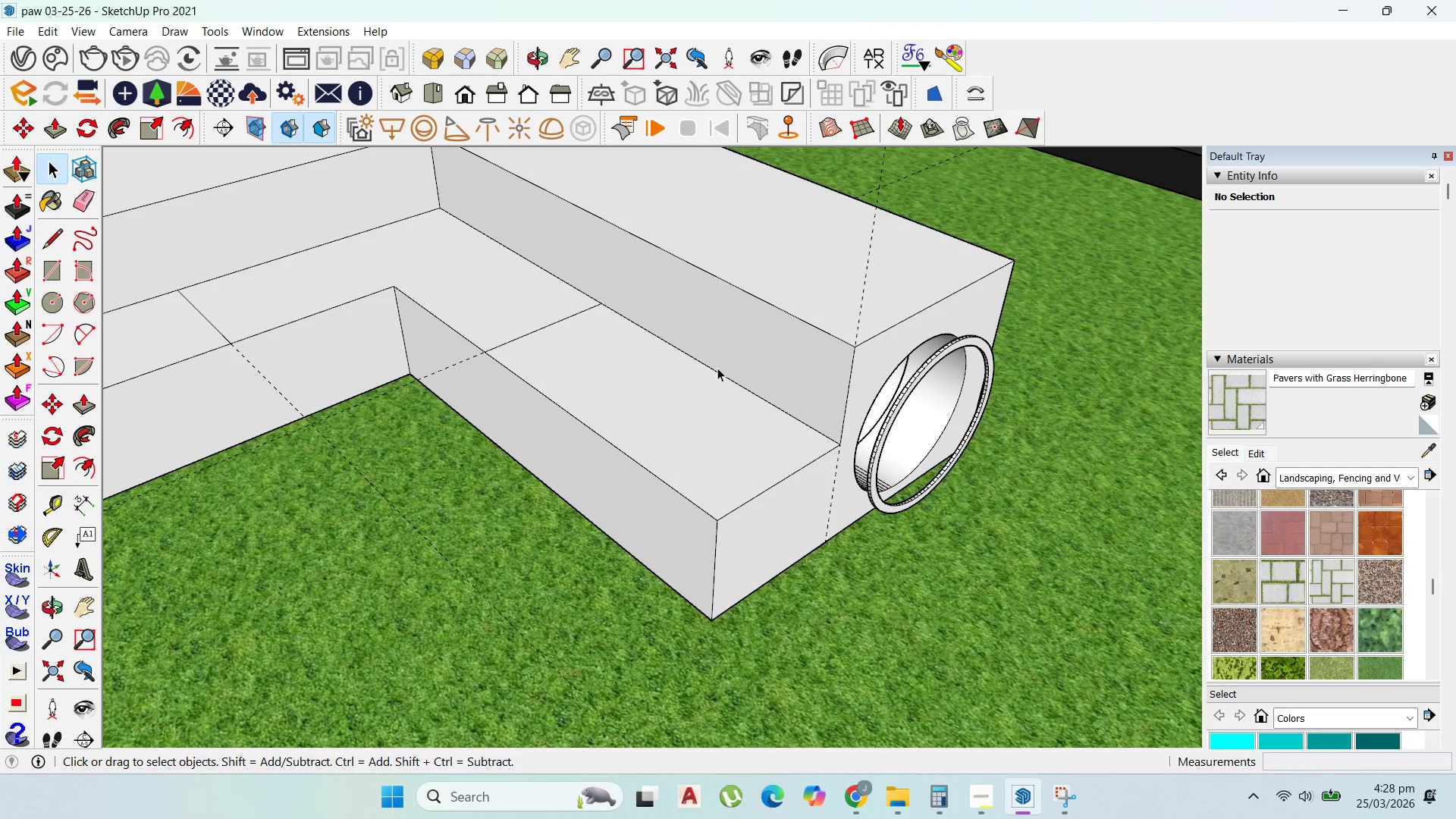 
left_click([937, 401])
 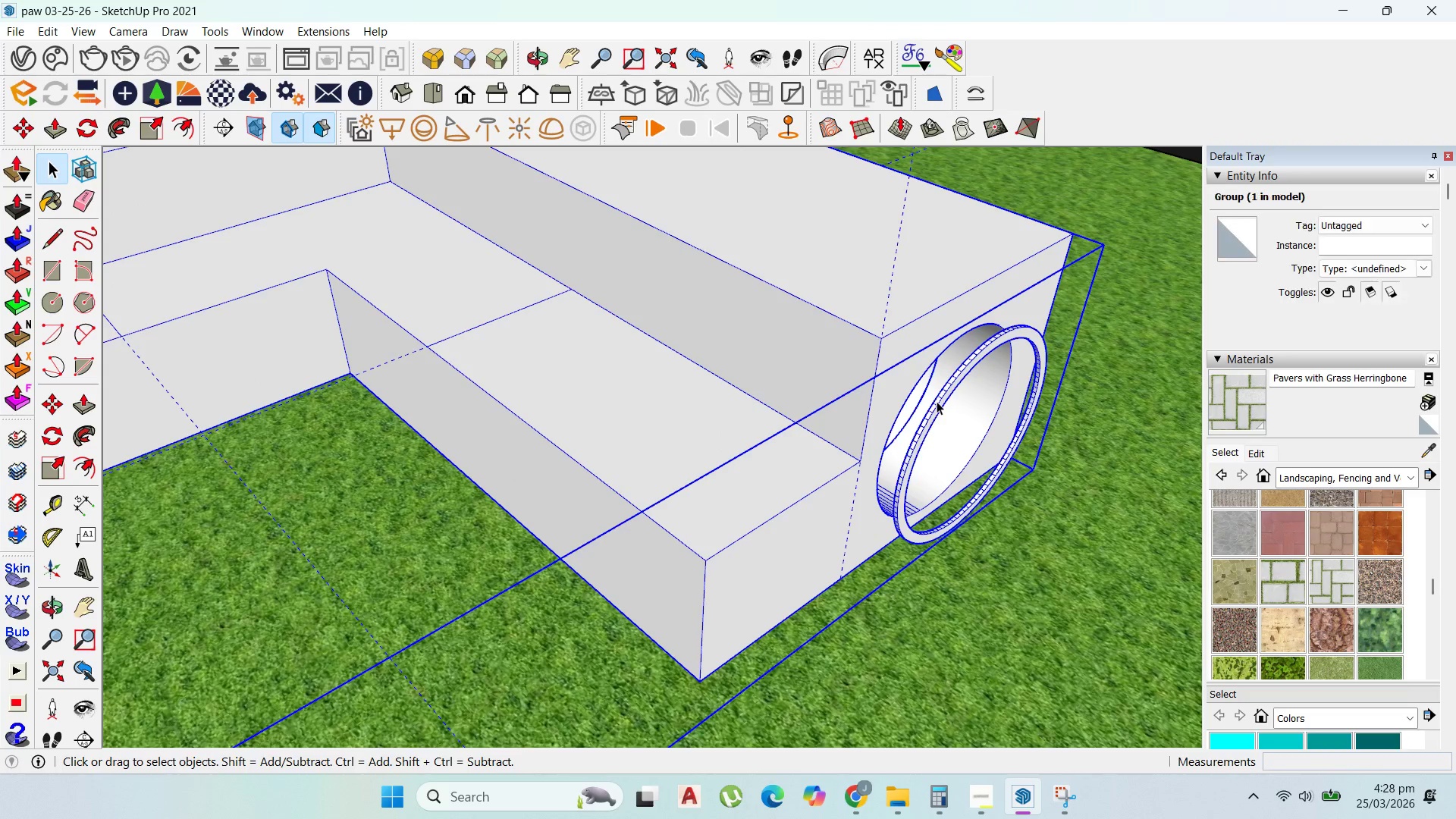 
scroll: coordinate [763, 379], scroll_direction: up, amount: 2.0
 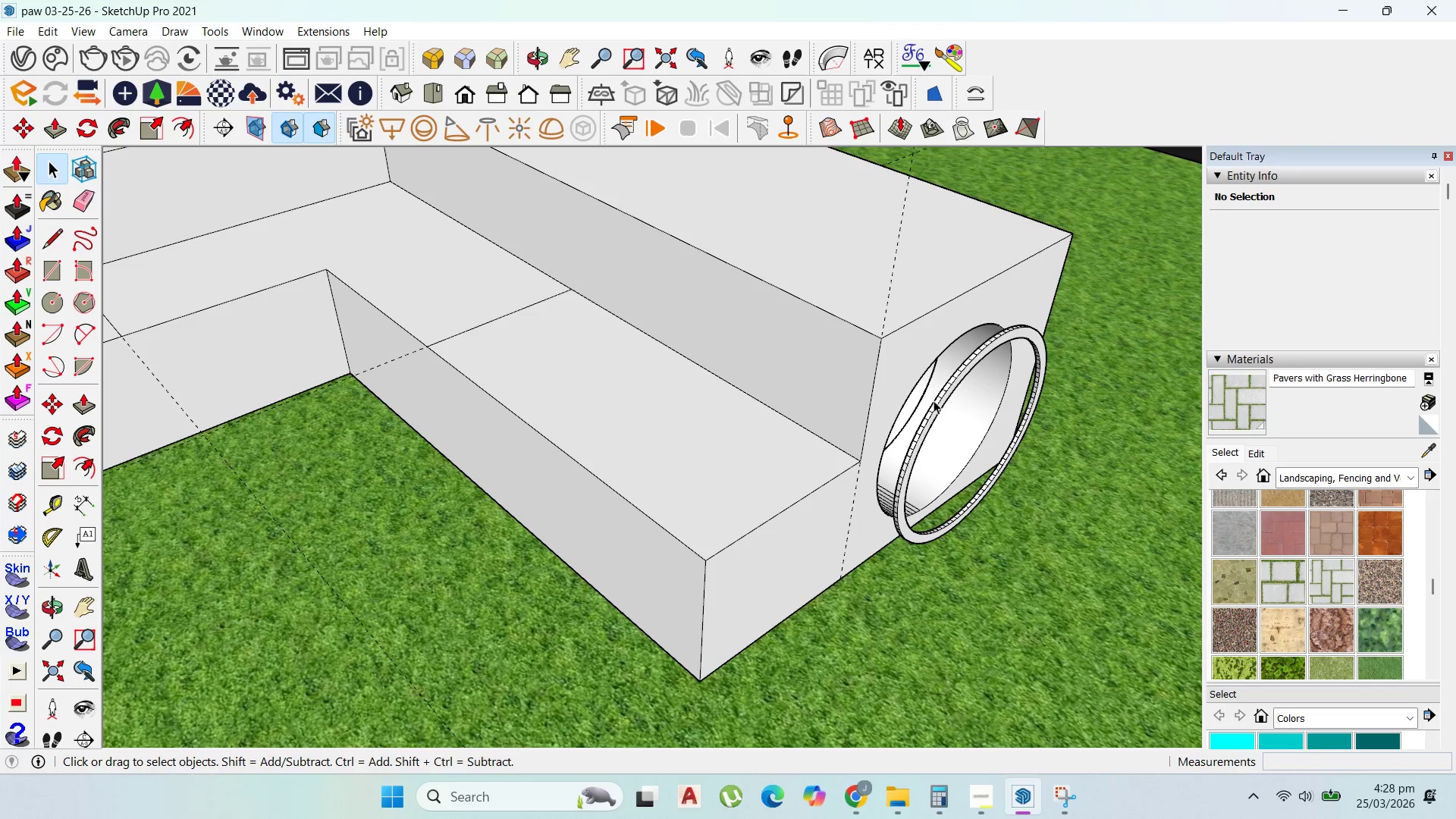 
double_click([937, 401])
 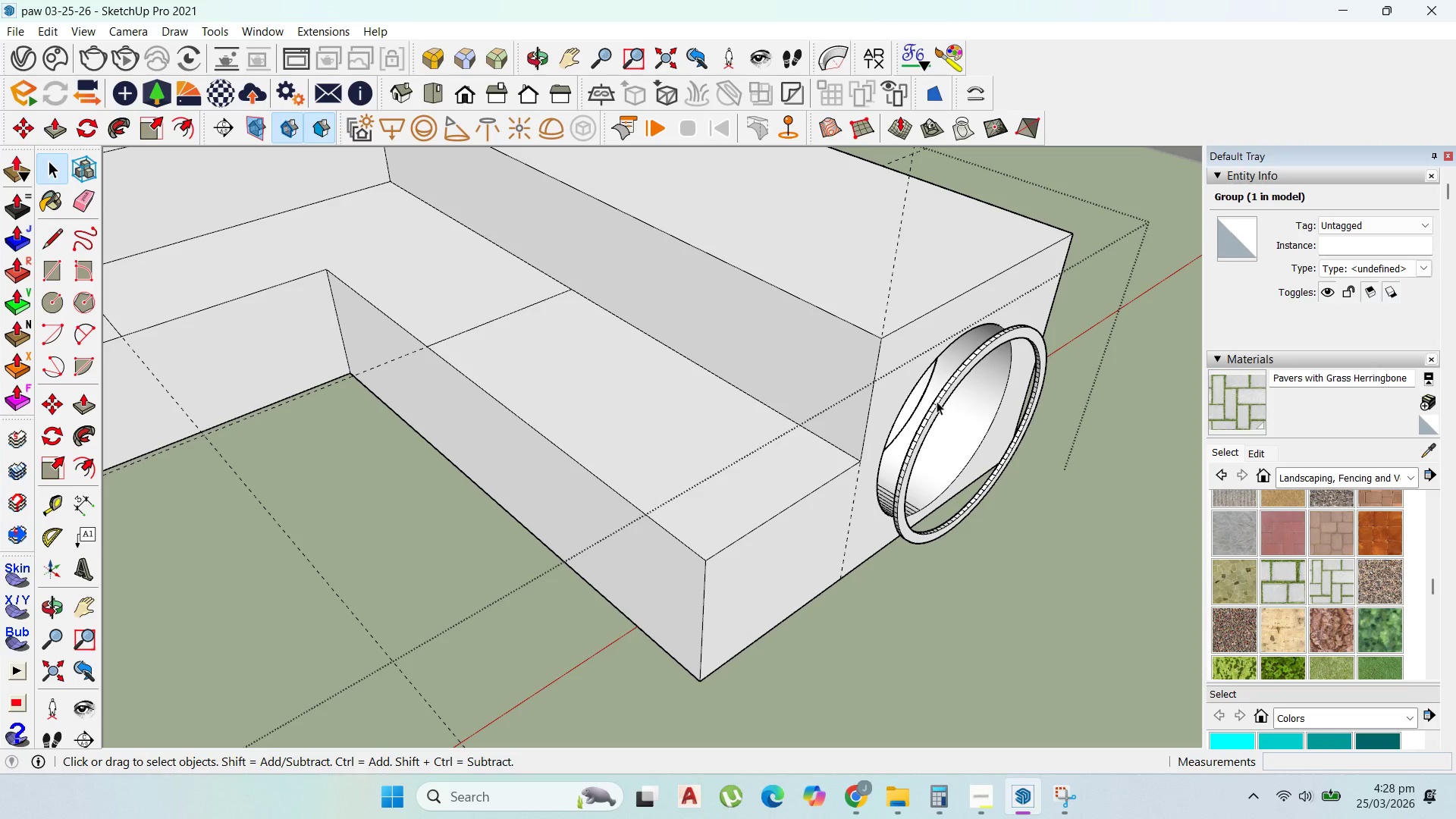 
triple_click([937, 401])
 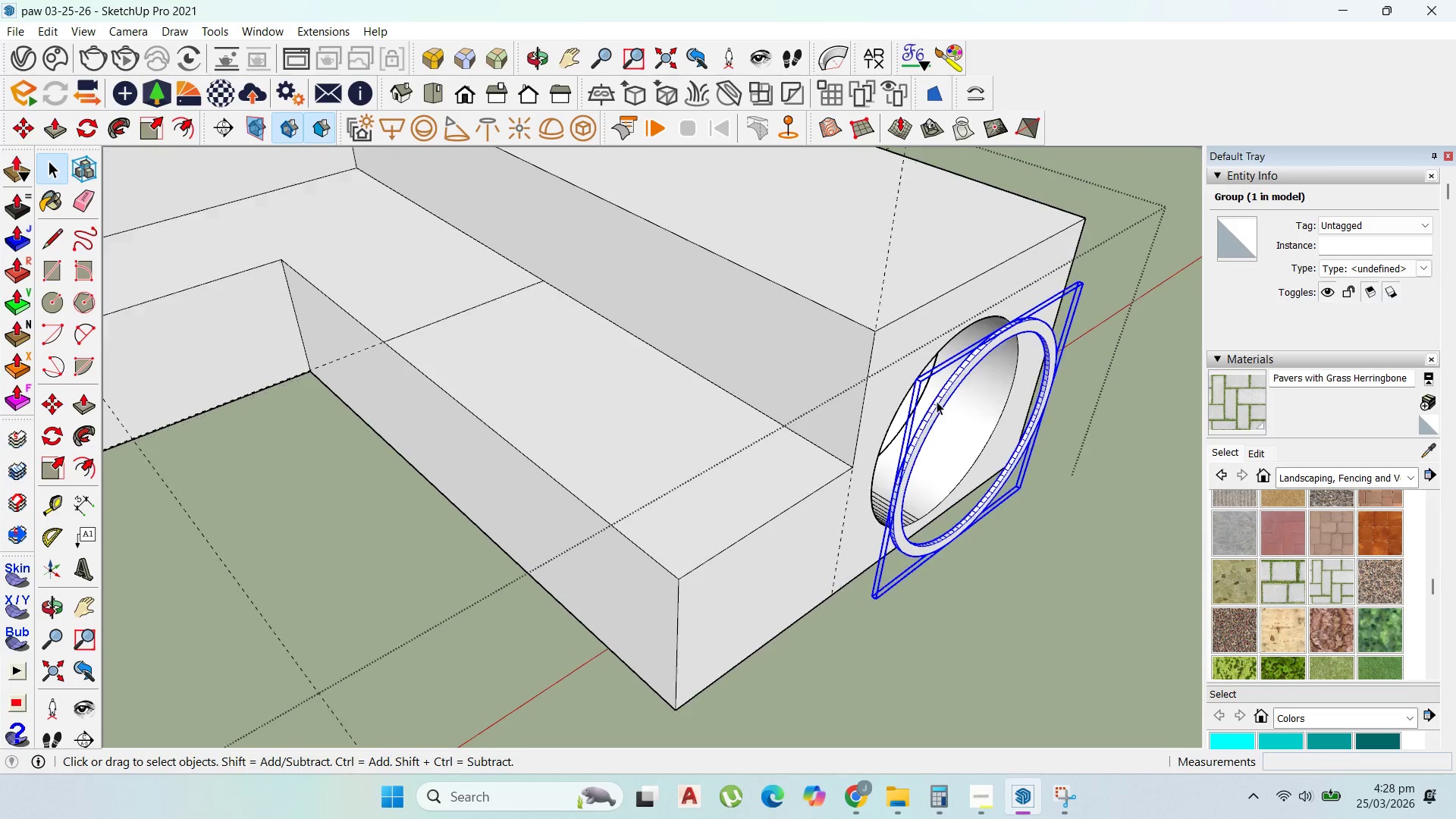 
scroll: coordinate [937, 401], scroll_direction: up, amount: 5.0
 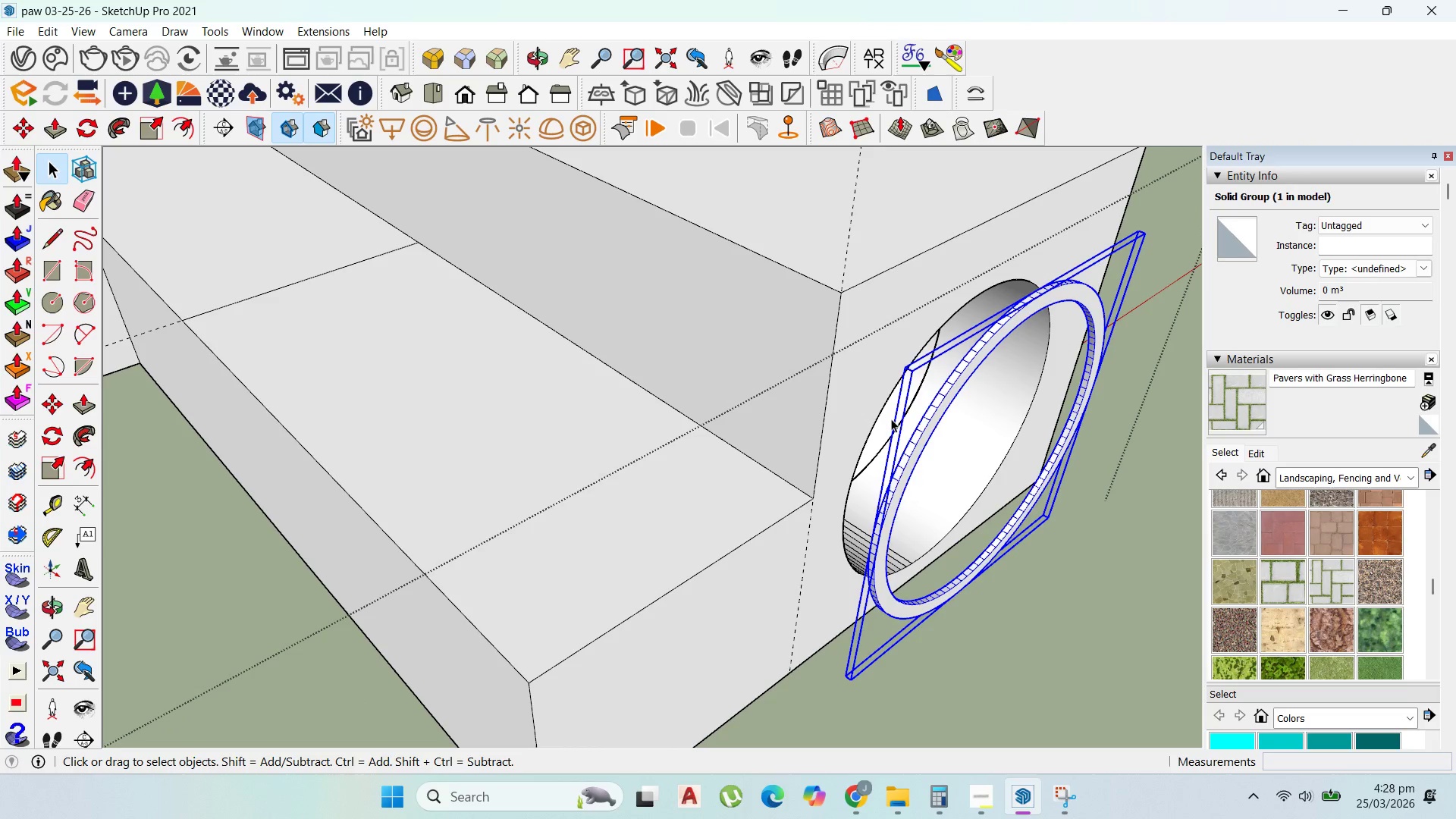 
key(M)
 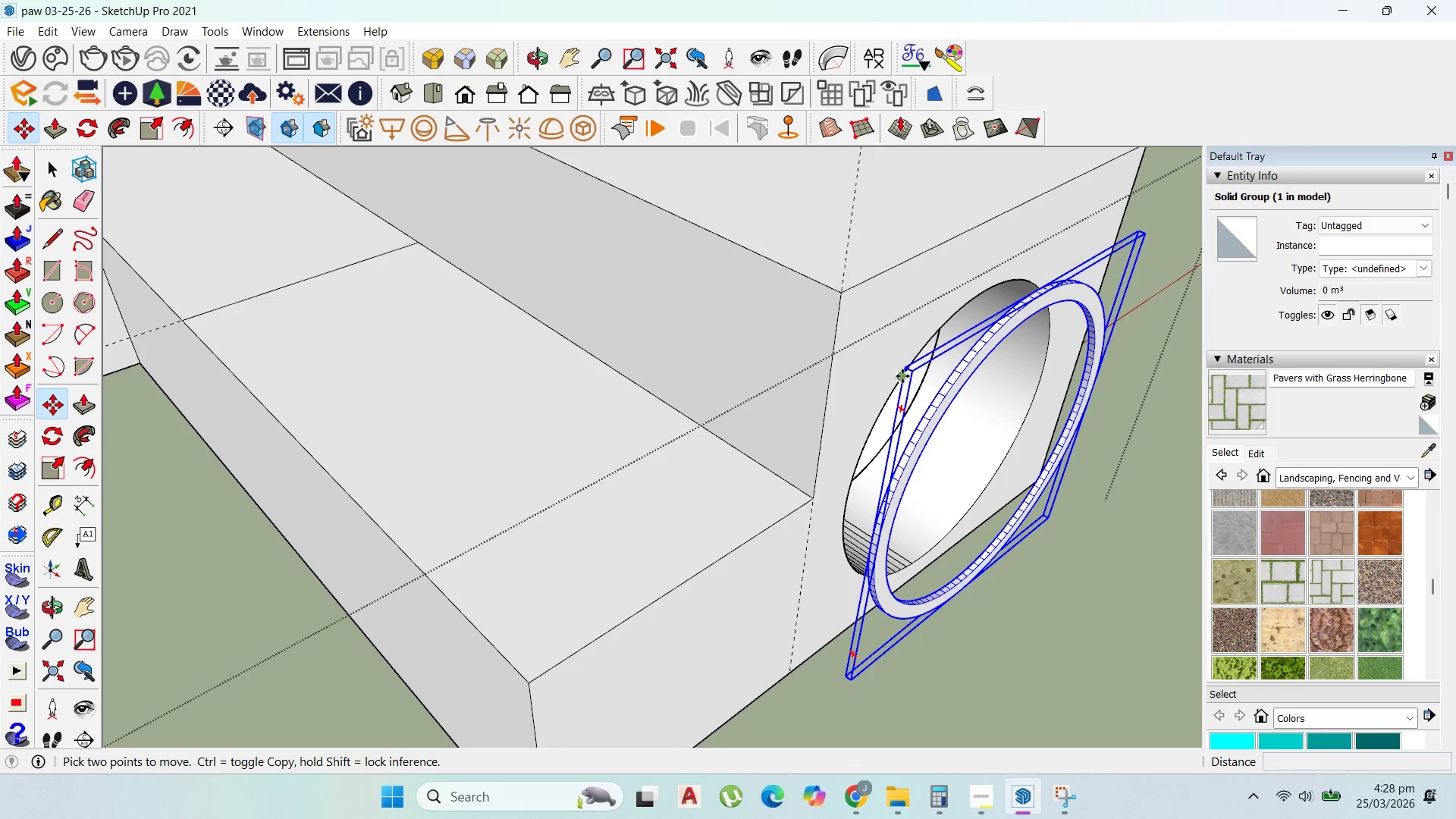 
mouse_move([919, 370])
 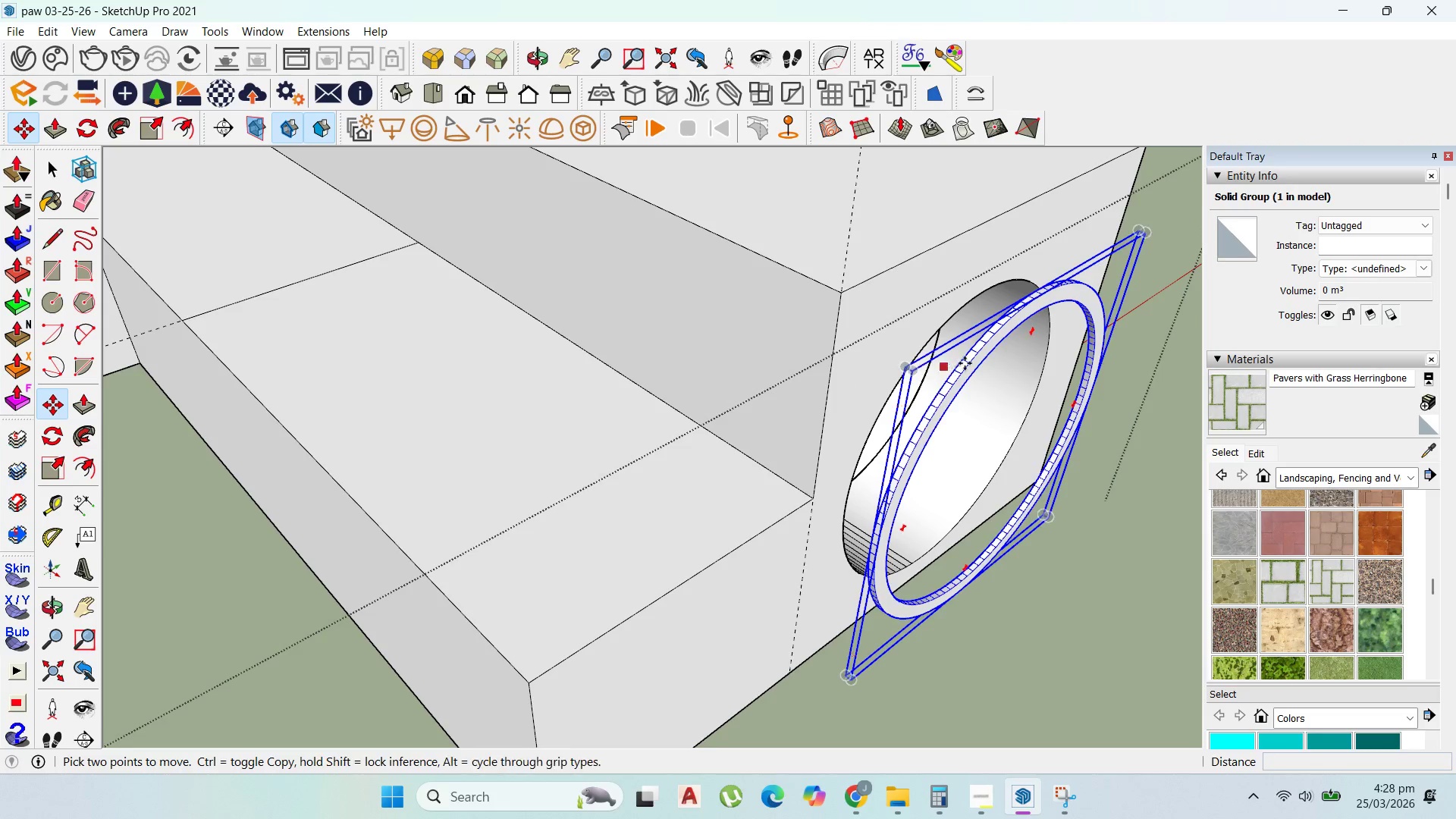 
scroll: coordinate [984, 352], scroll_direction: up, amount: 3.0
 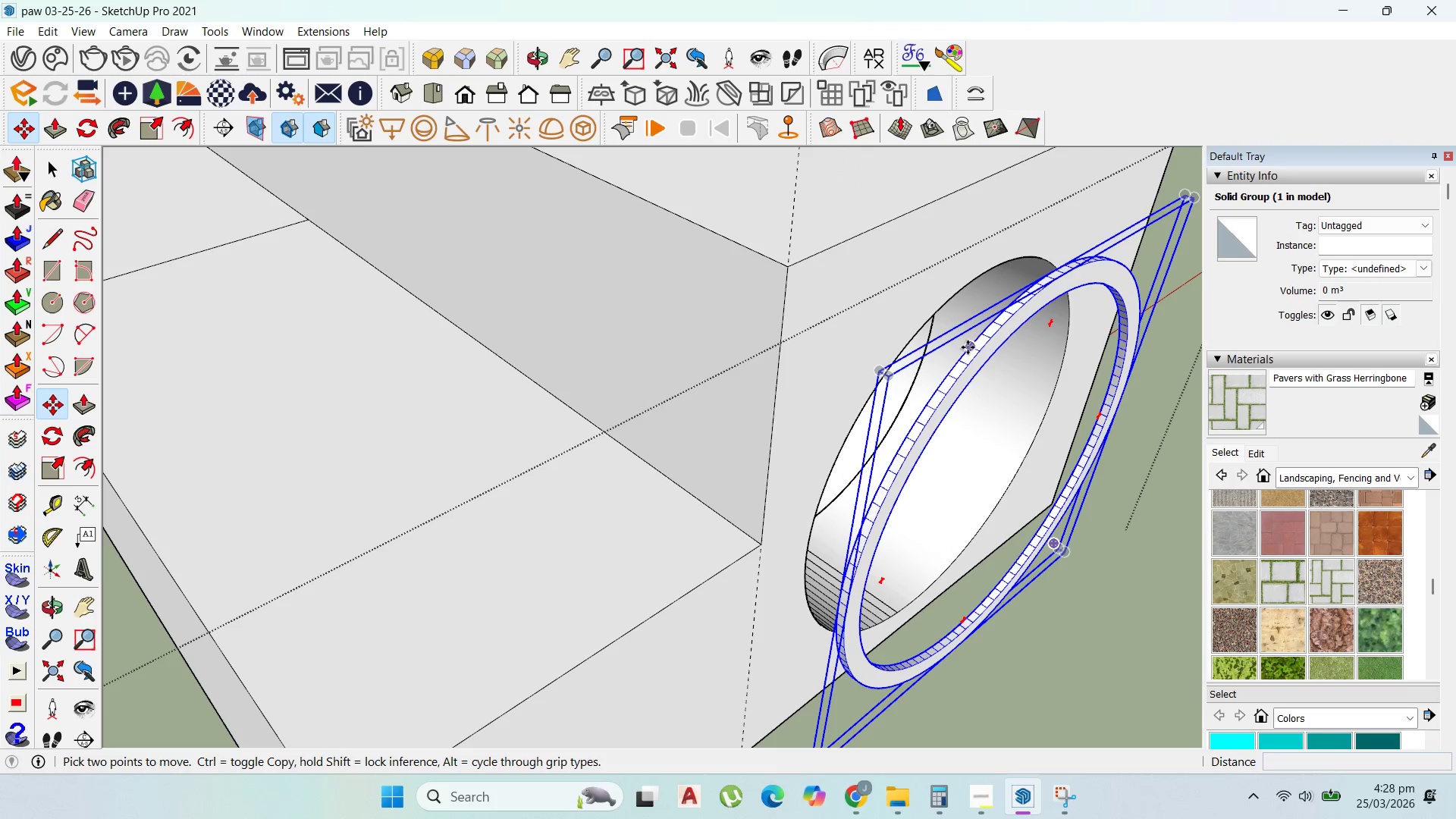 
left_click([968, 347])
 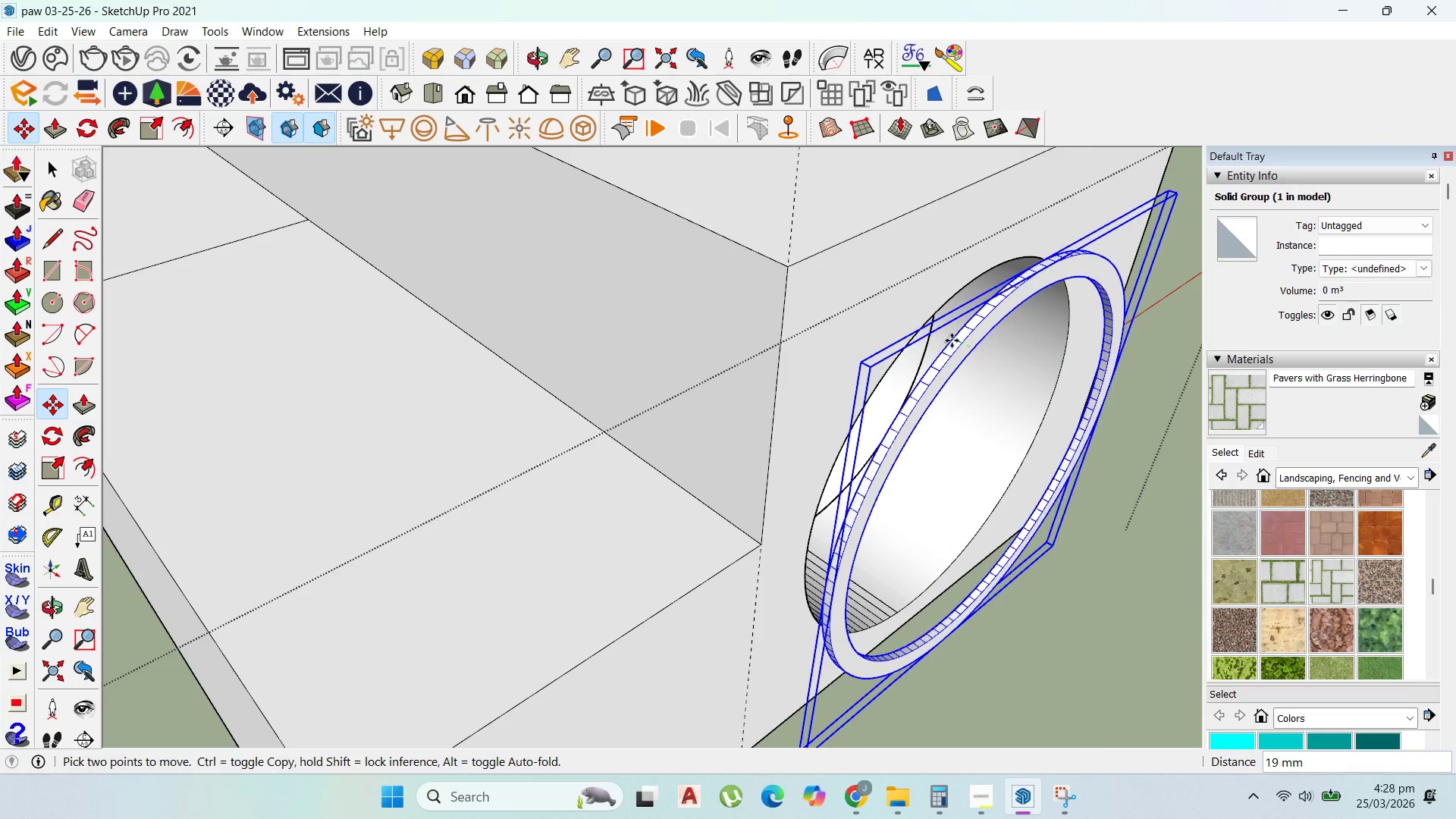 
hold_key(key=ShiftLeft, duration=1.22)
left_click([905, 313])
 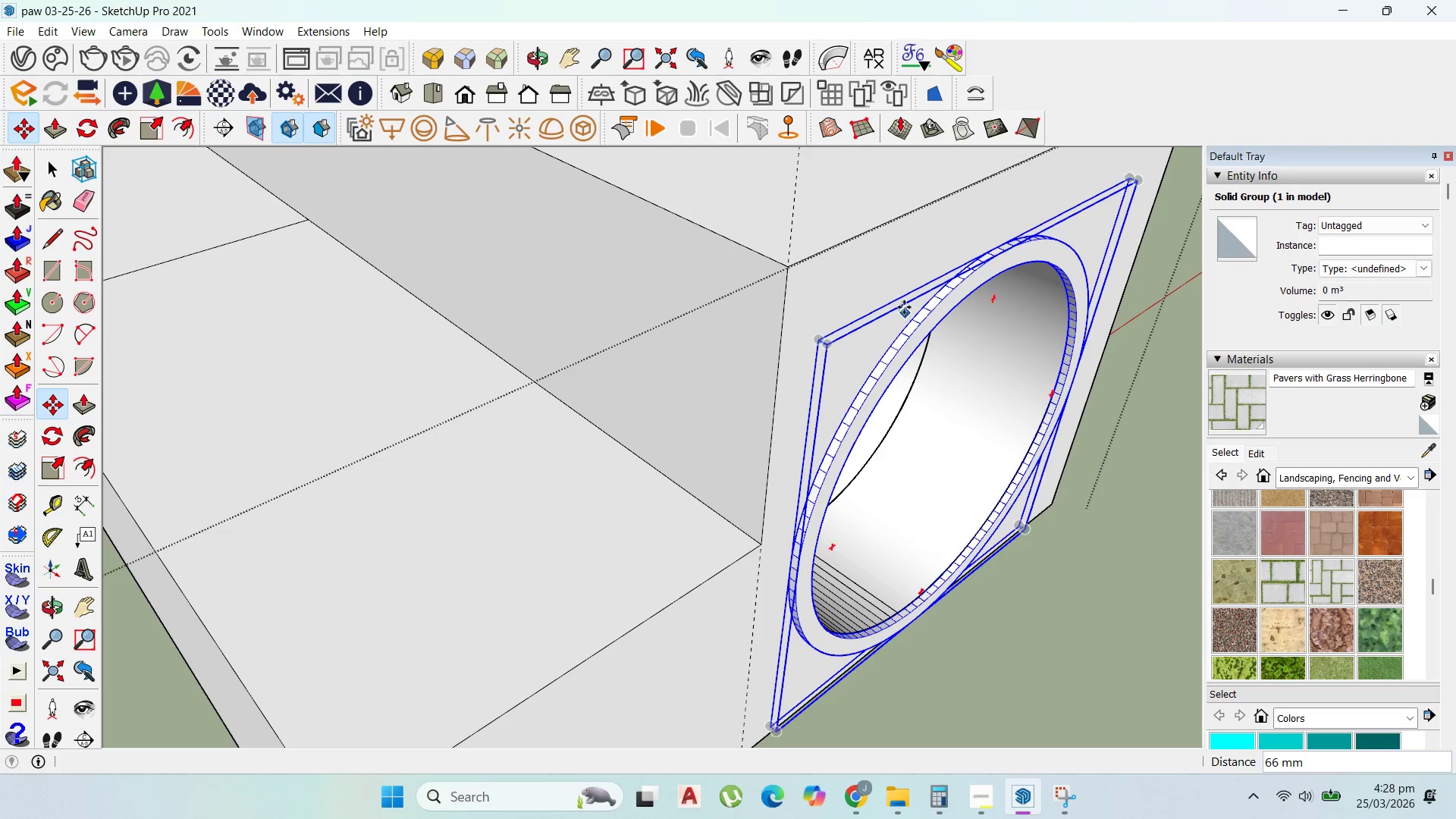 
scroll: coordinate [949, 389], scroll_direction: down, amount: 12.0
 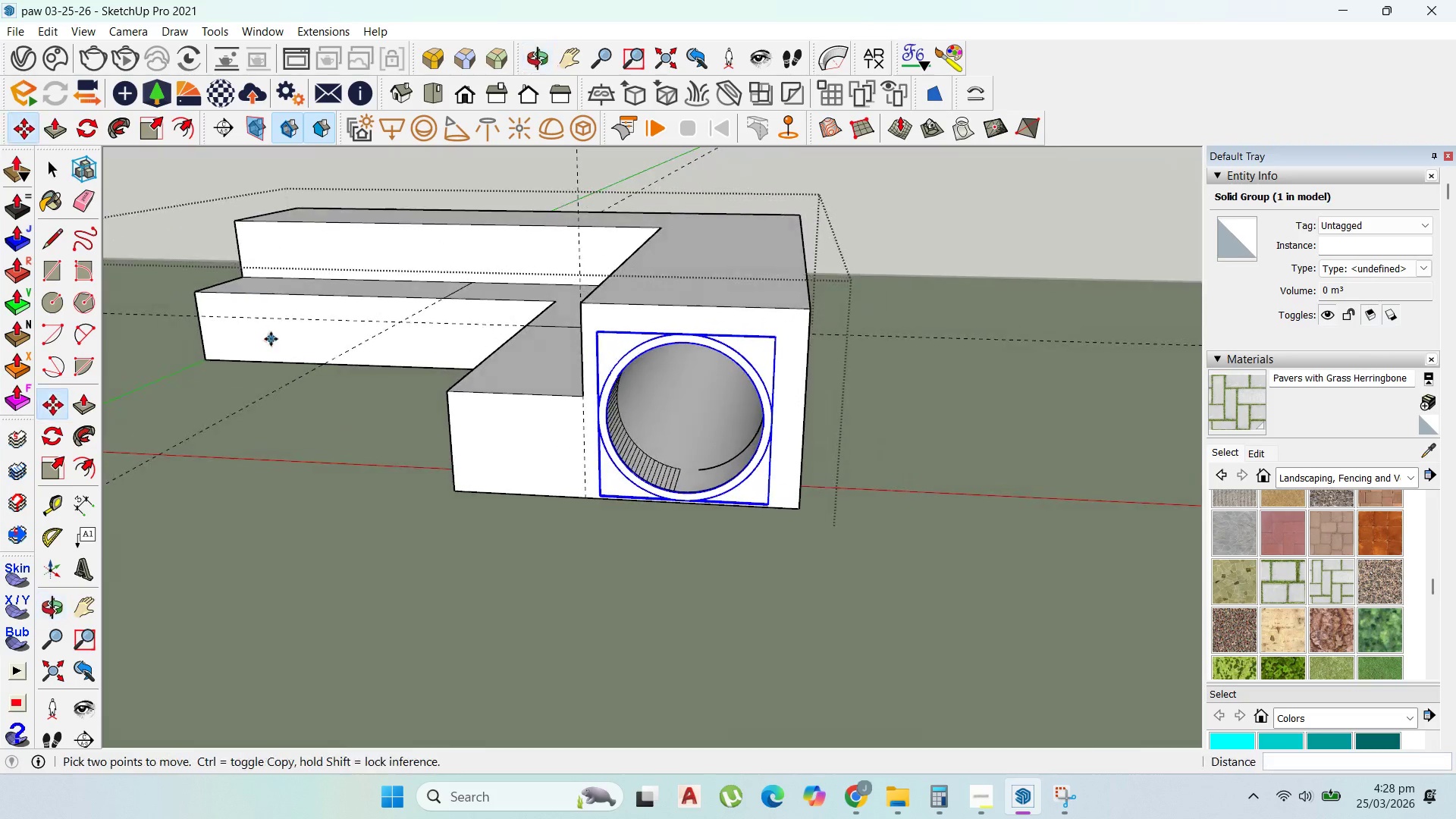 
left_click_drag(start_coordinate=[43, 166], to_coordinate=[47, 166])
 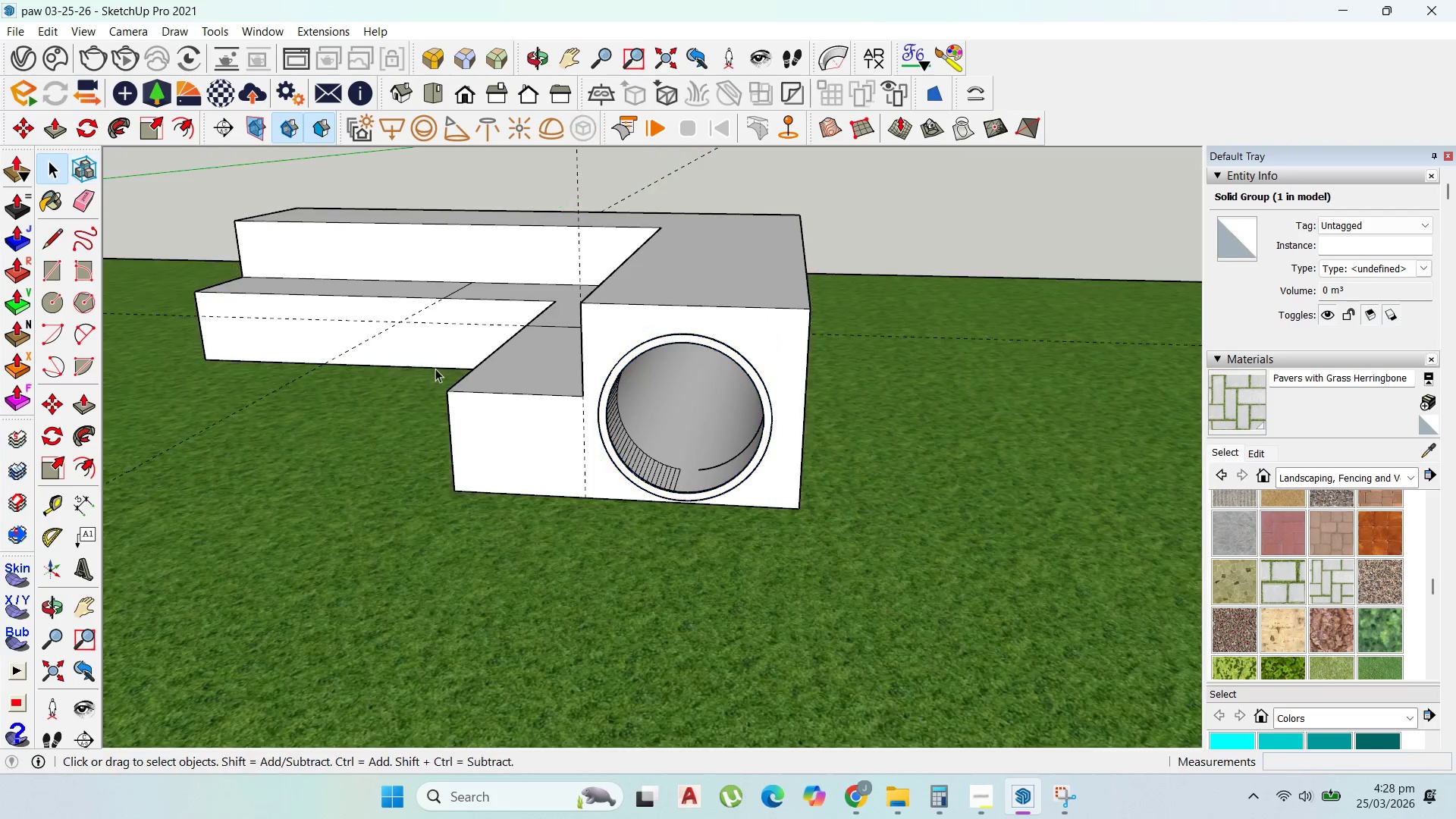 
key(Escape)
 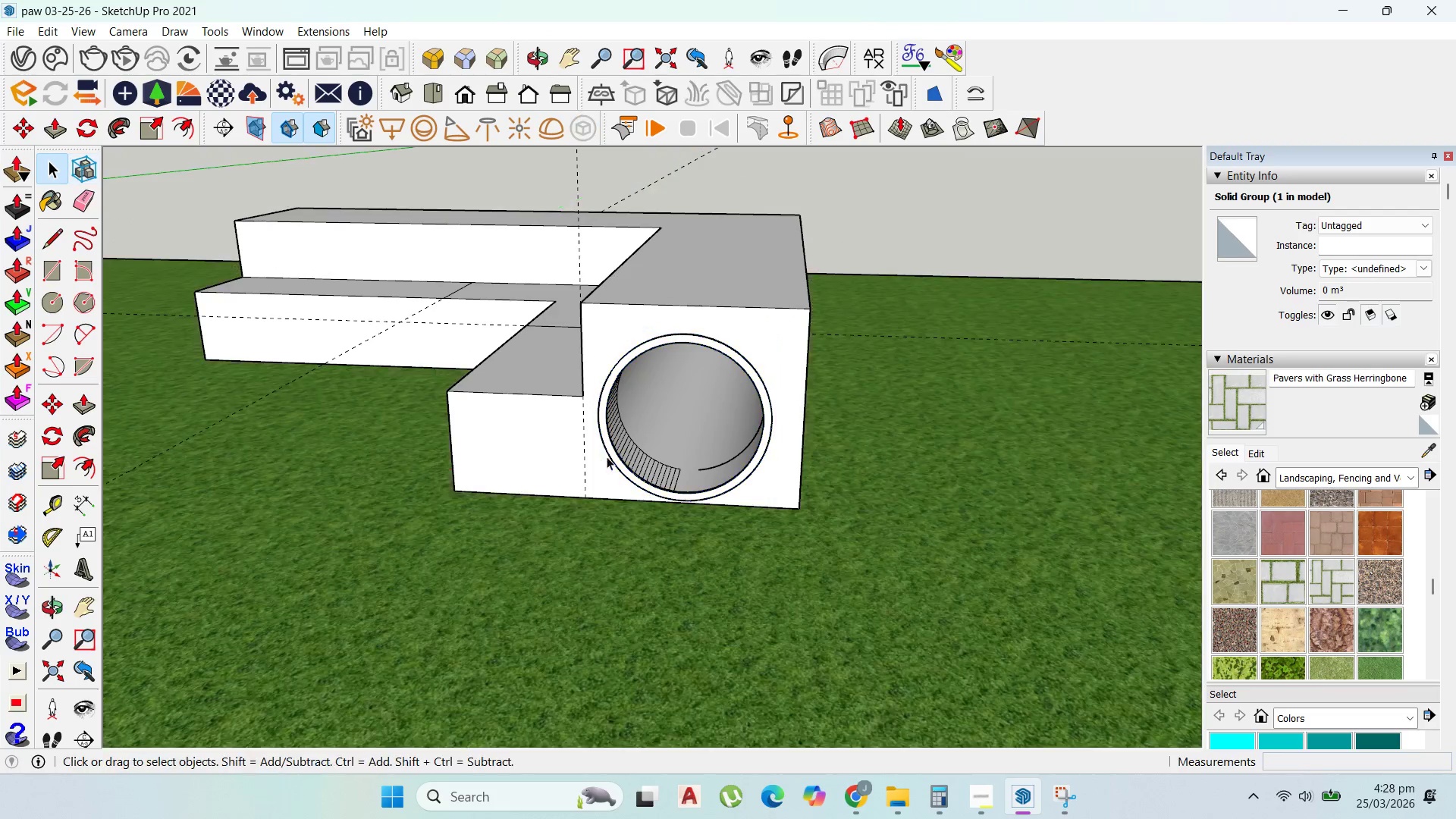 
key(Escape)
 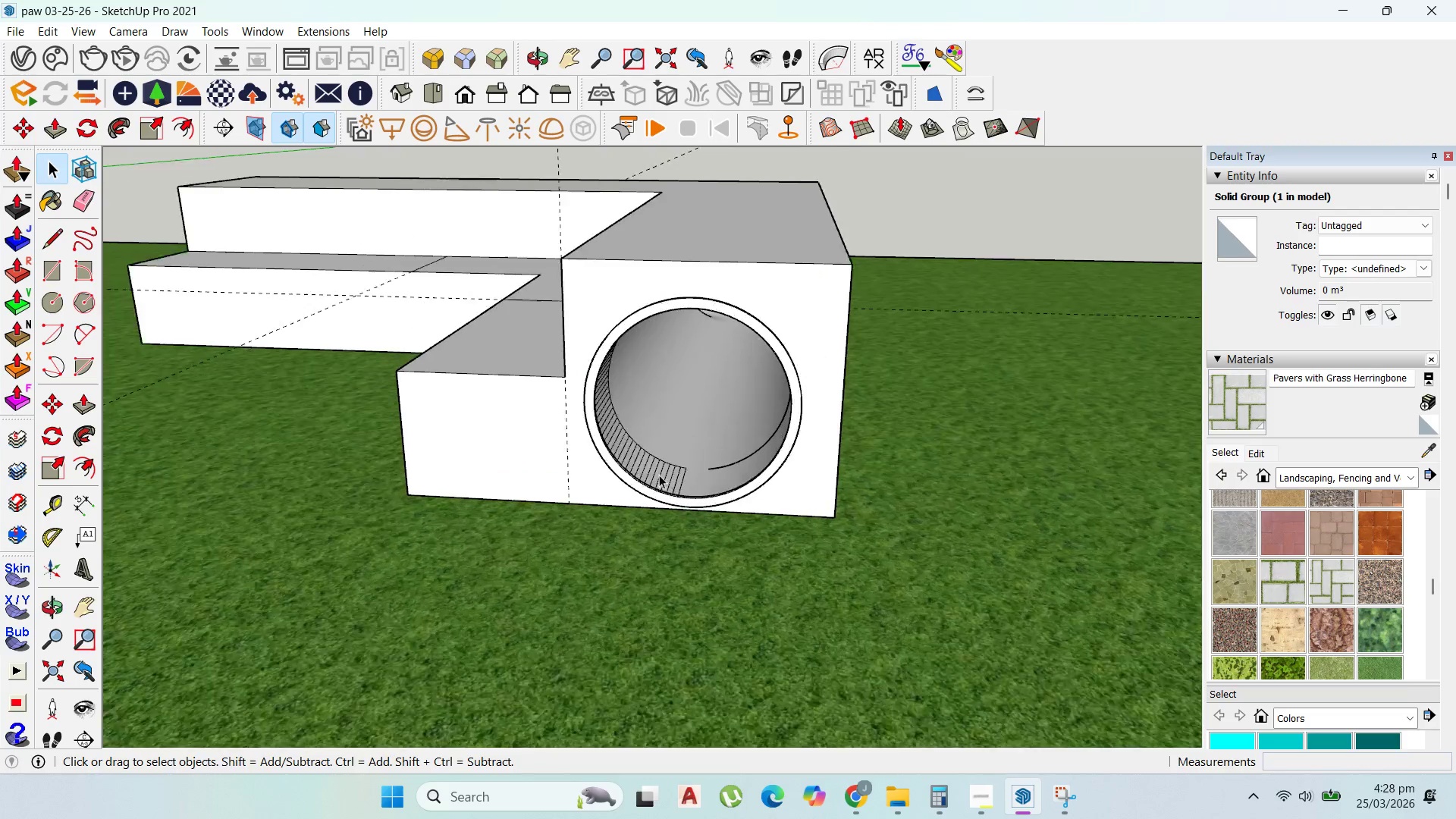 
scroll: coordinate [704, 479], scroll_direction: up, amount: 10.0
 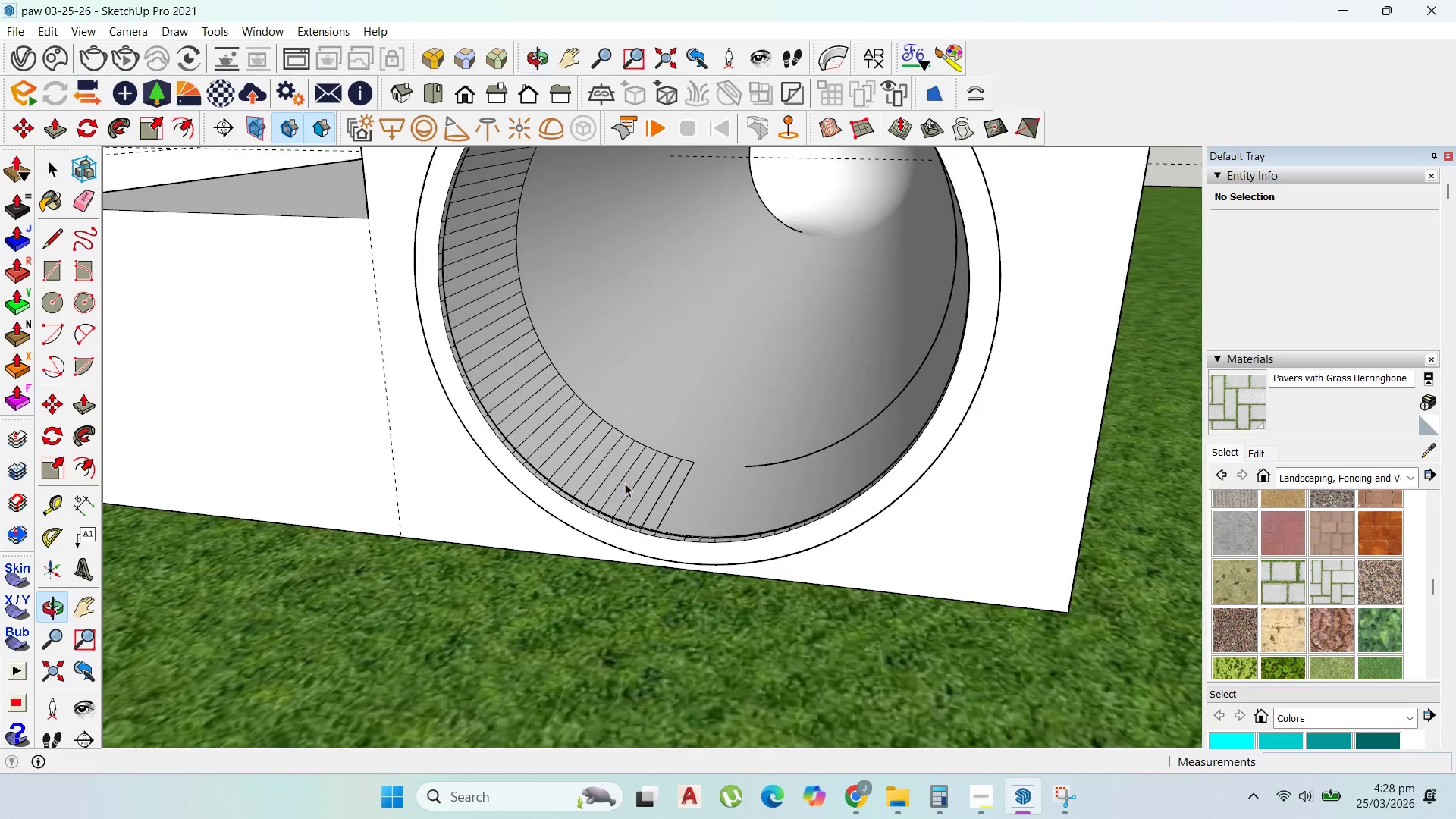 
left_click([697, 372])
 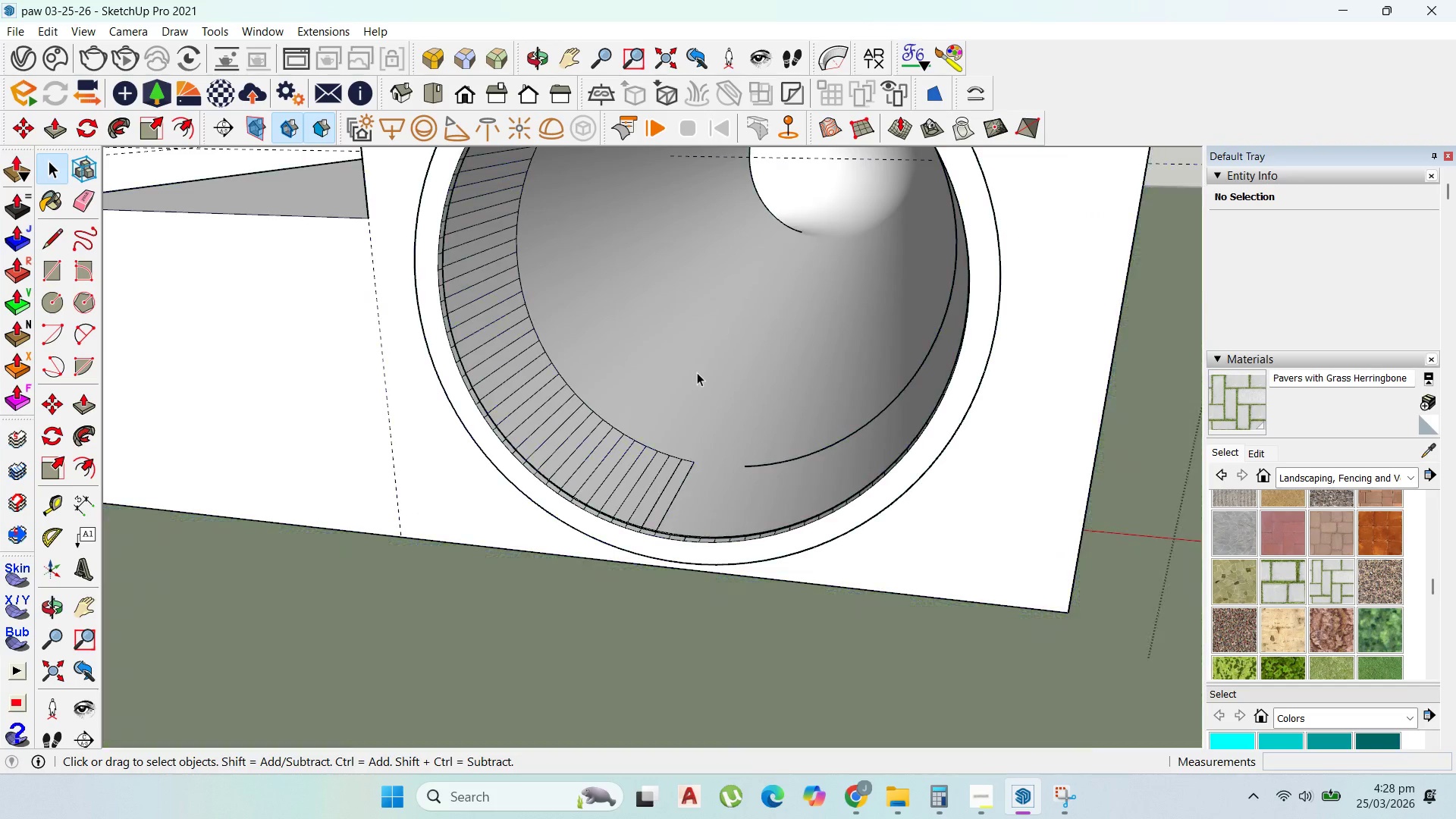 
triple_click([697, 372])
 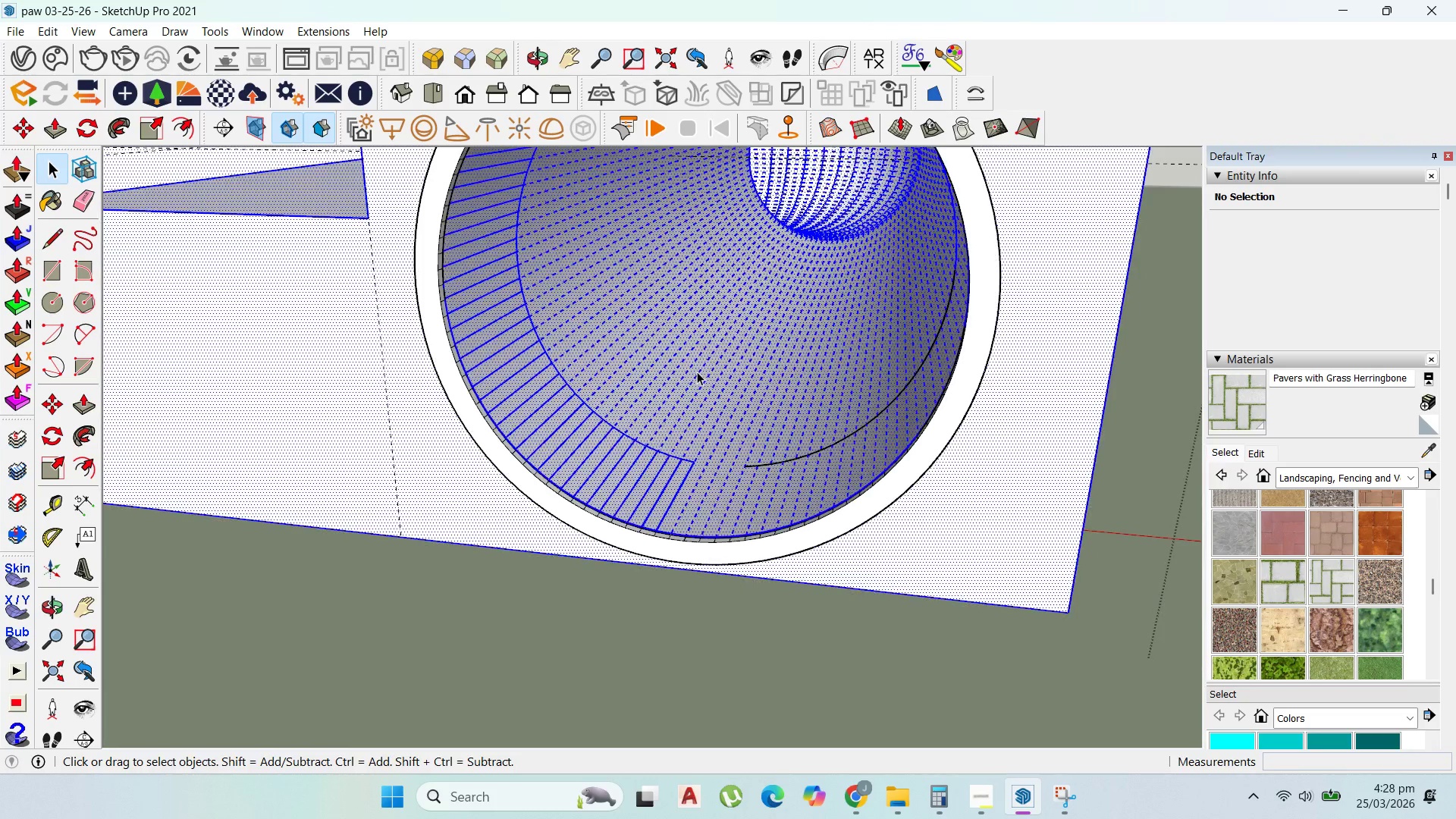 
triple_click([697, 372])
 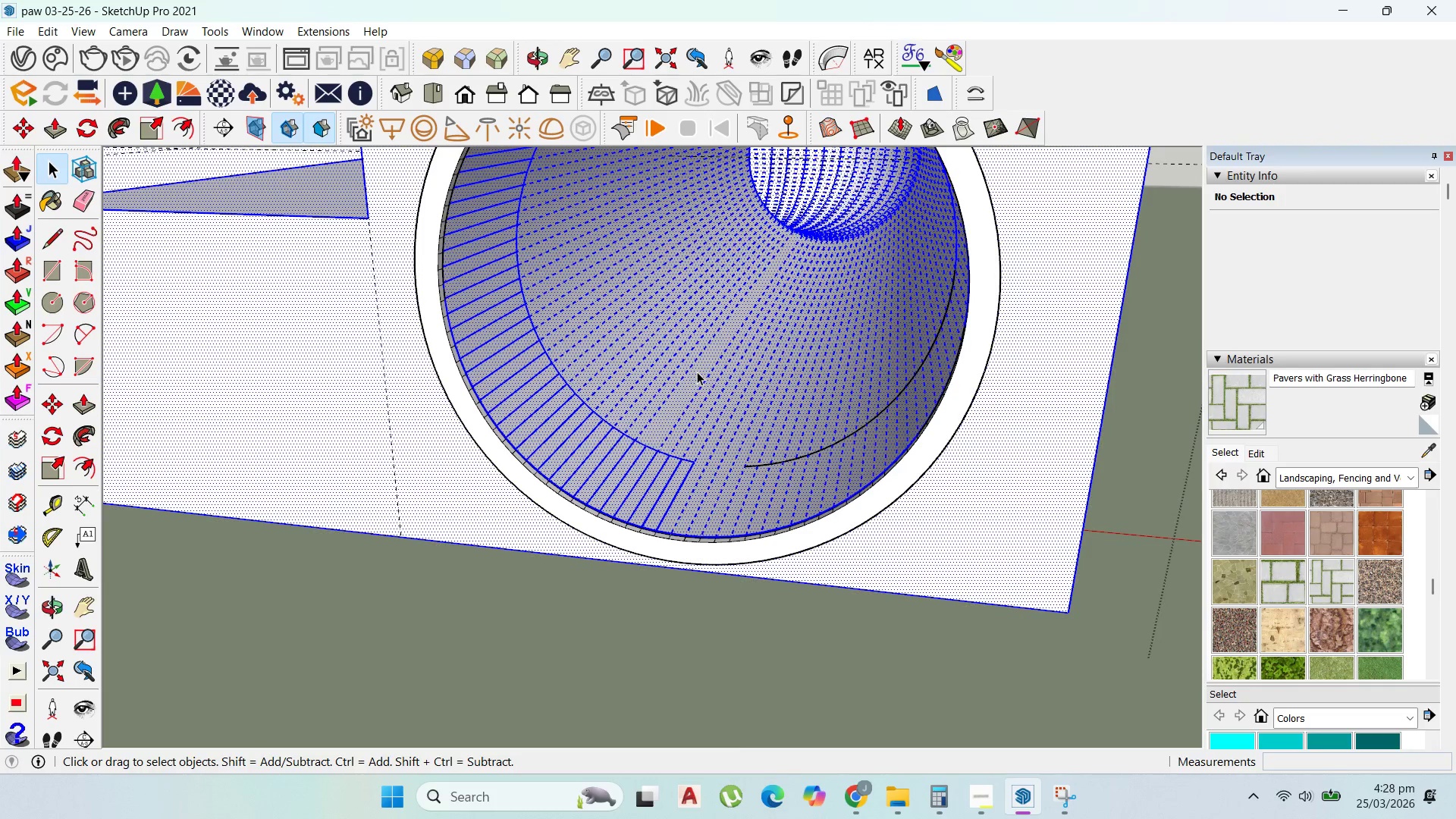 
triple_click([697, 372])
 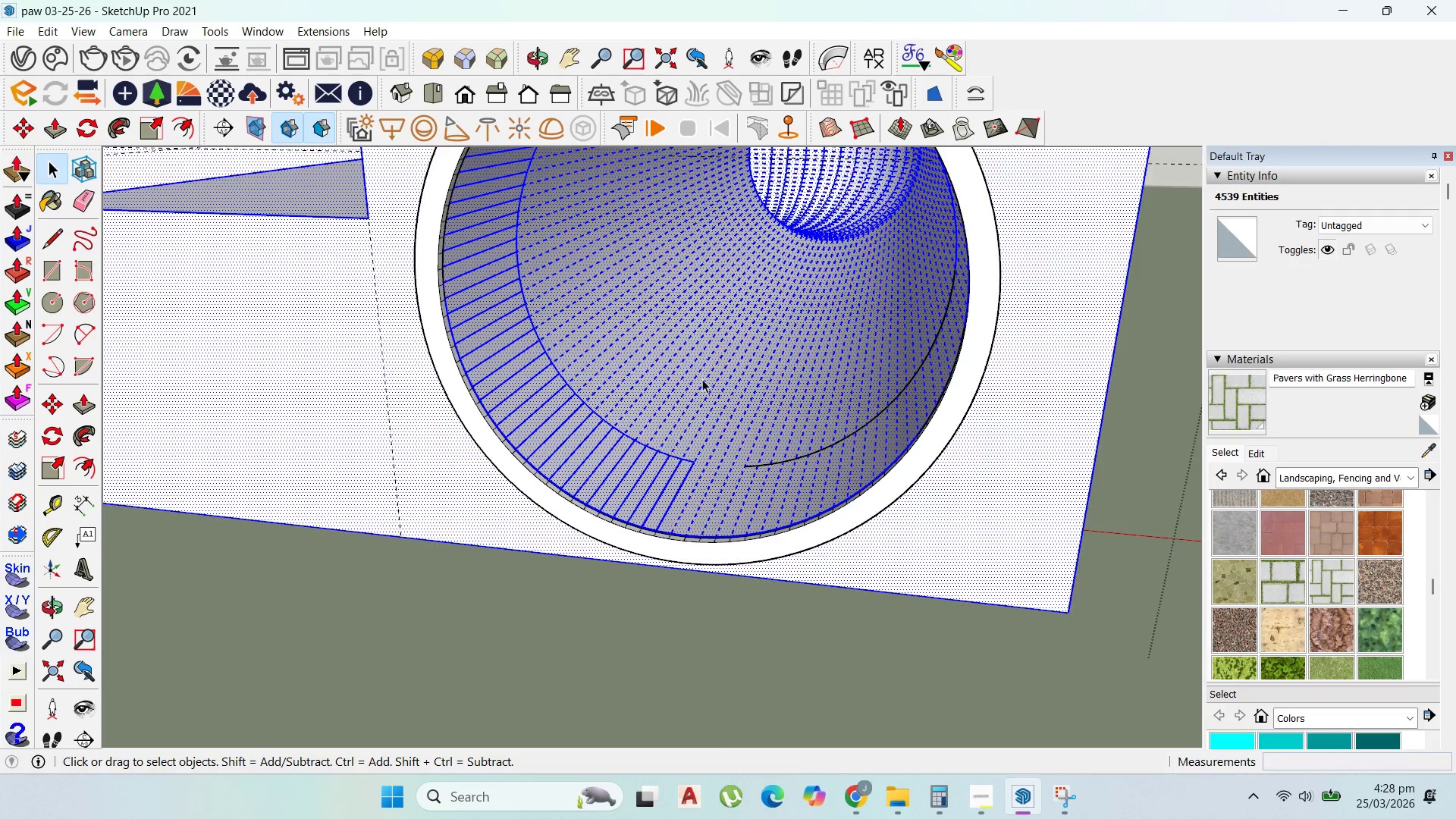 
left_click([665, 505])
 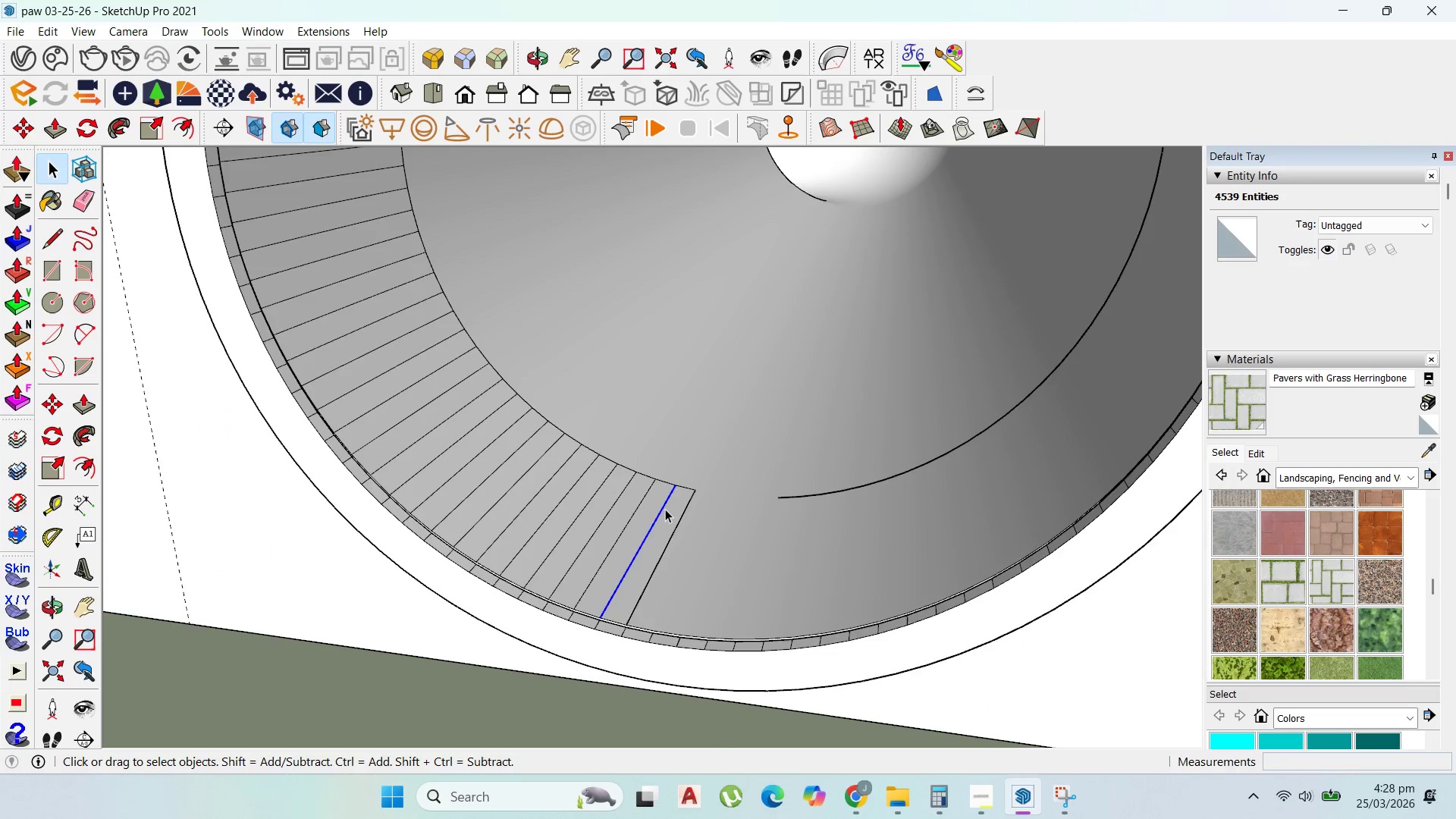 
scroll: coordinate [665, 509], scroll_direction: up, amount: 5.0
 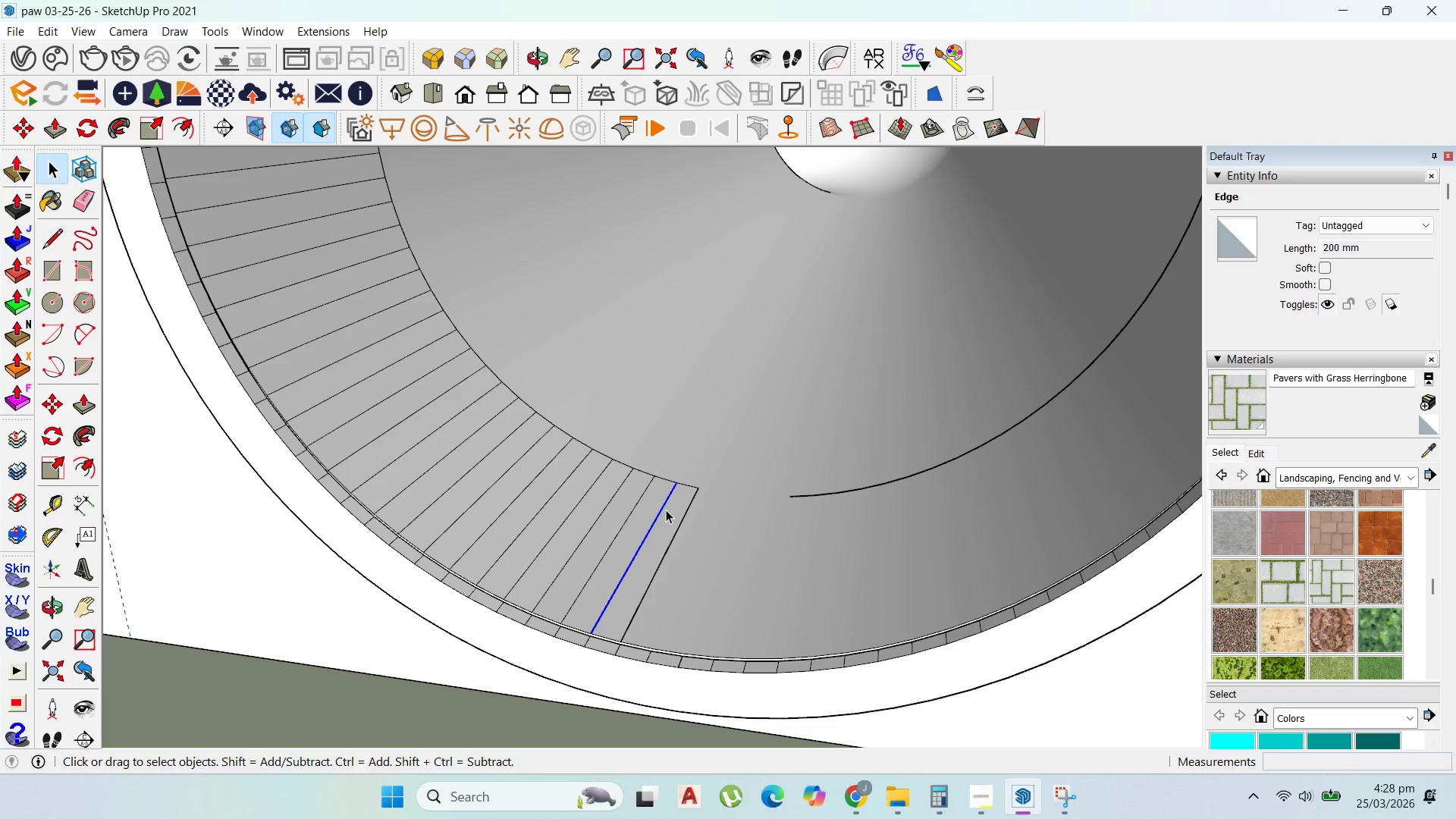 
key(Delete)
 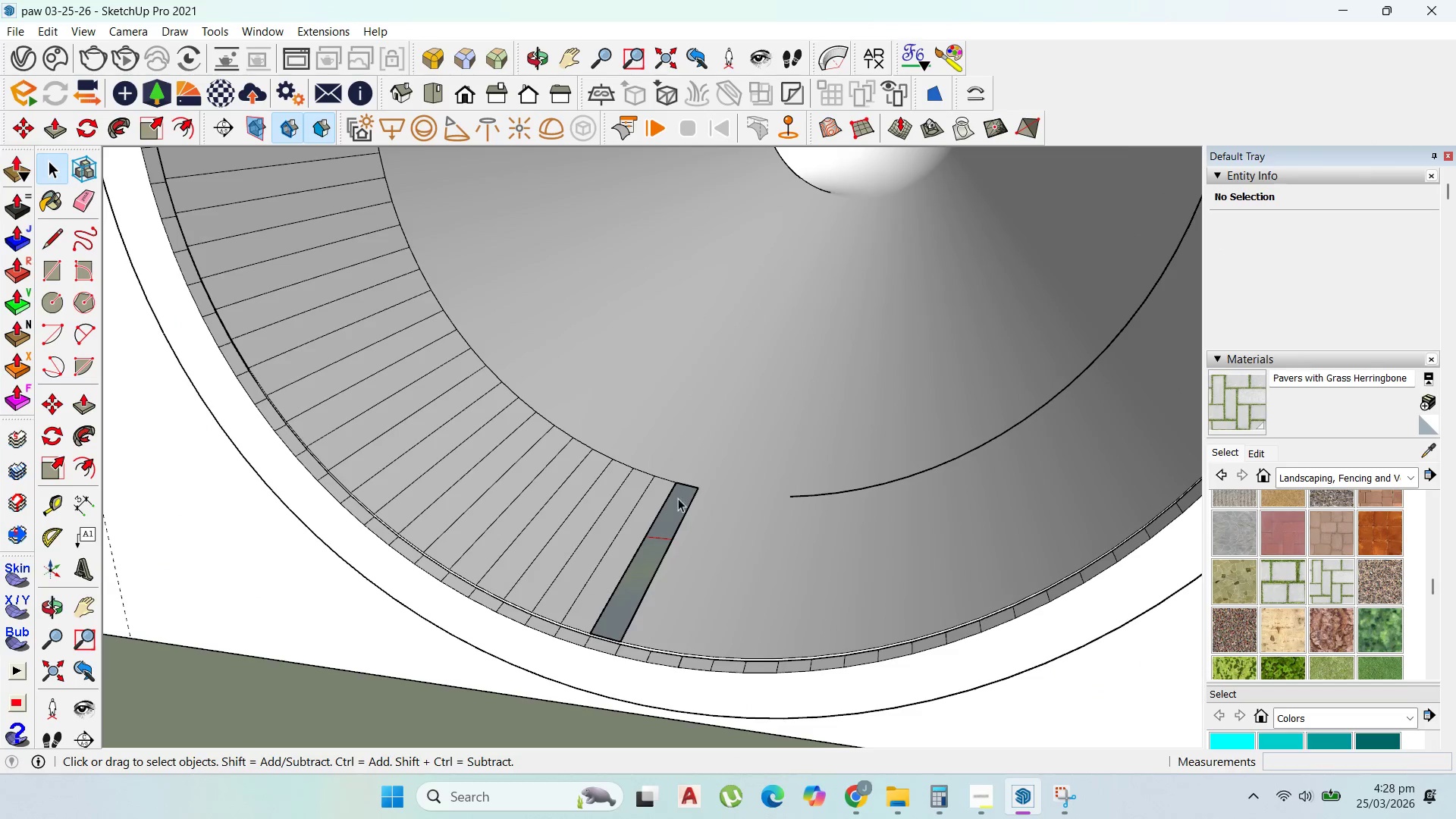 
key(Control+Z)
 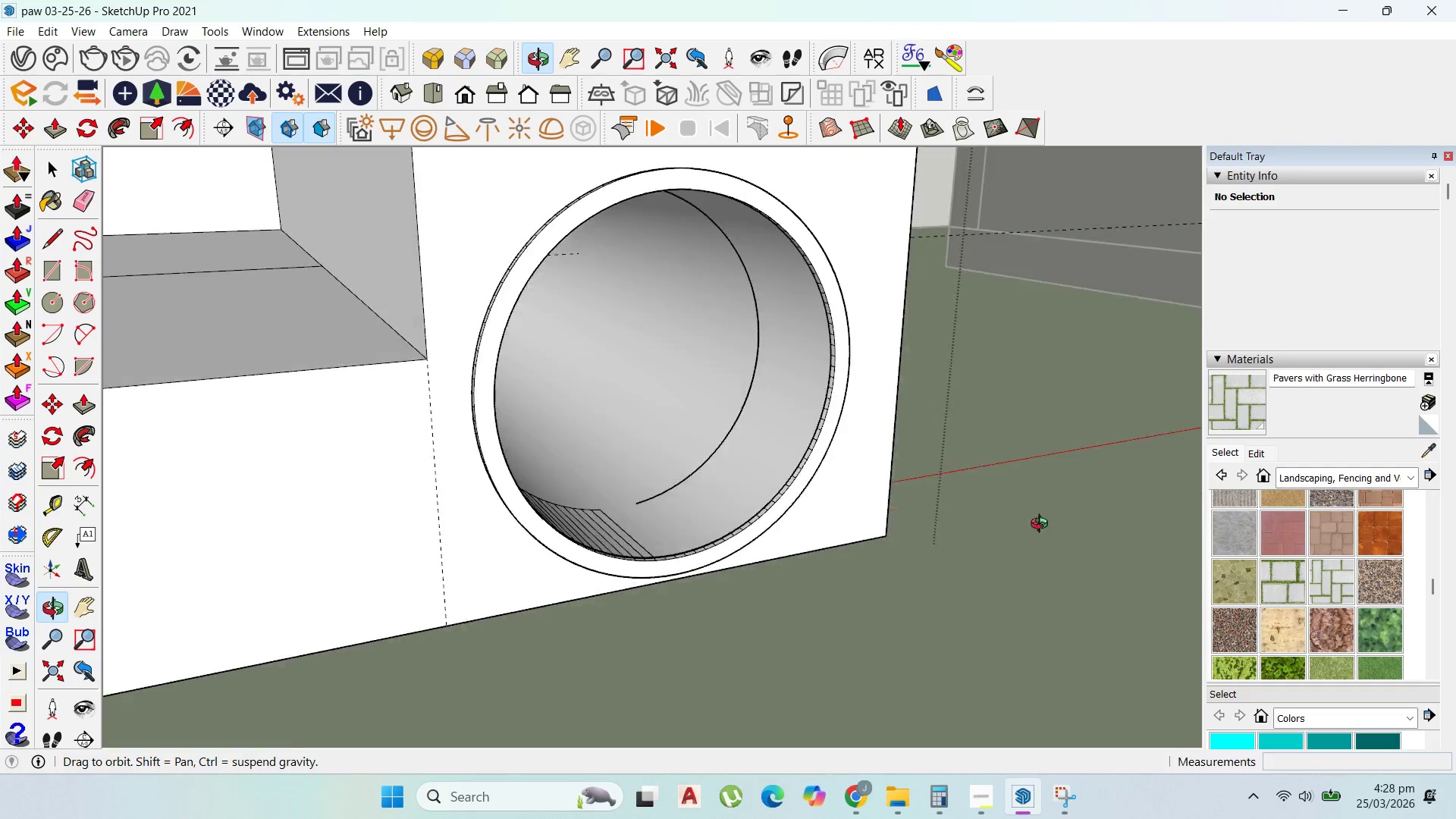 
scroll: coordinate [712, 541], scroll_direction: down, amount: 9.0
 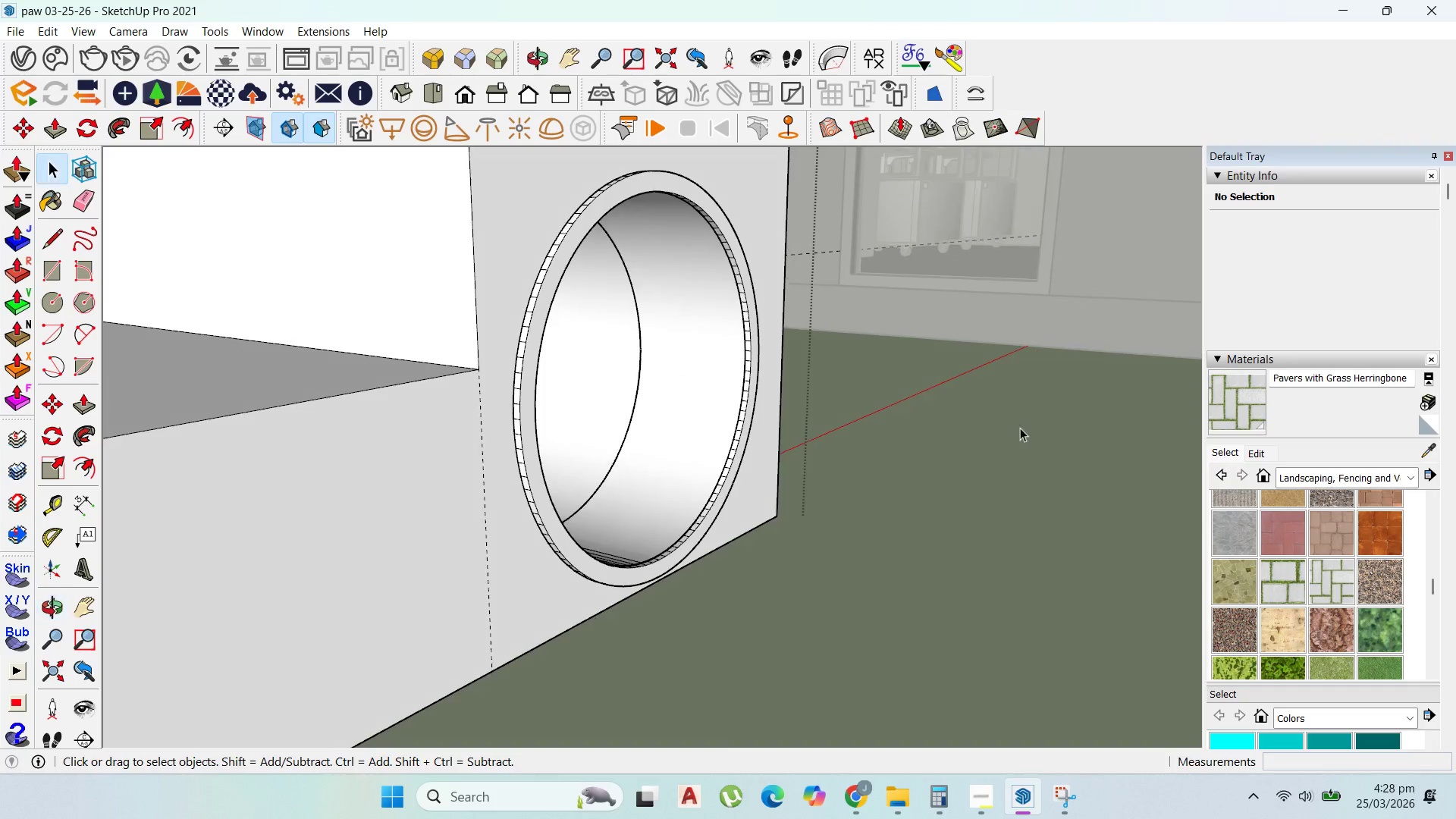 
key(Escape)
 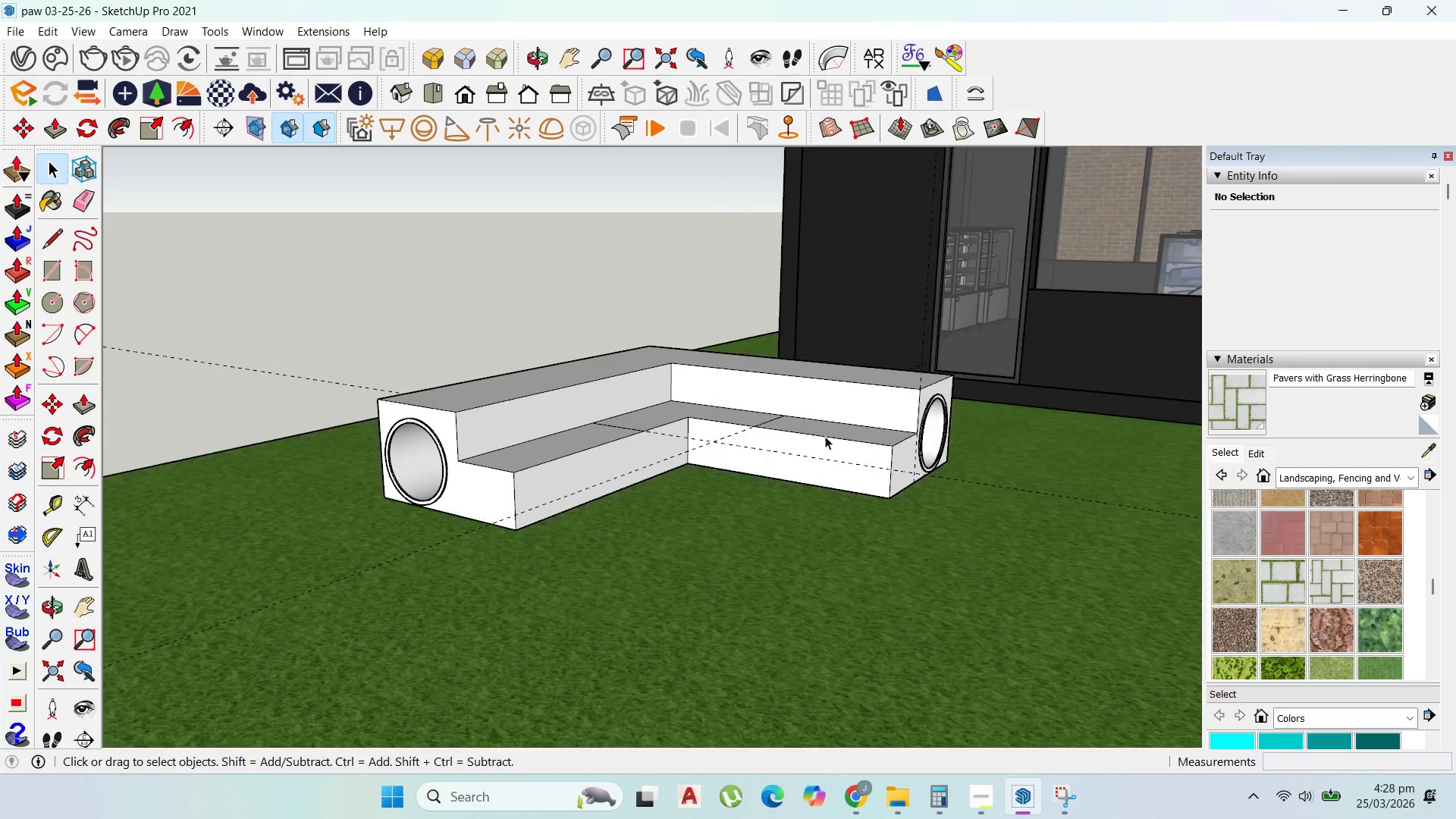 
key(Escape)
 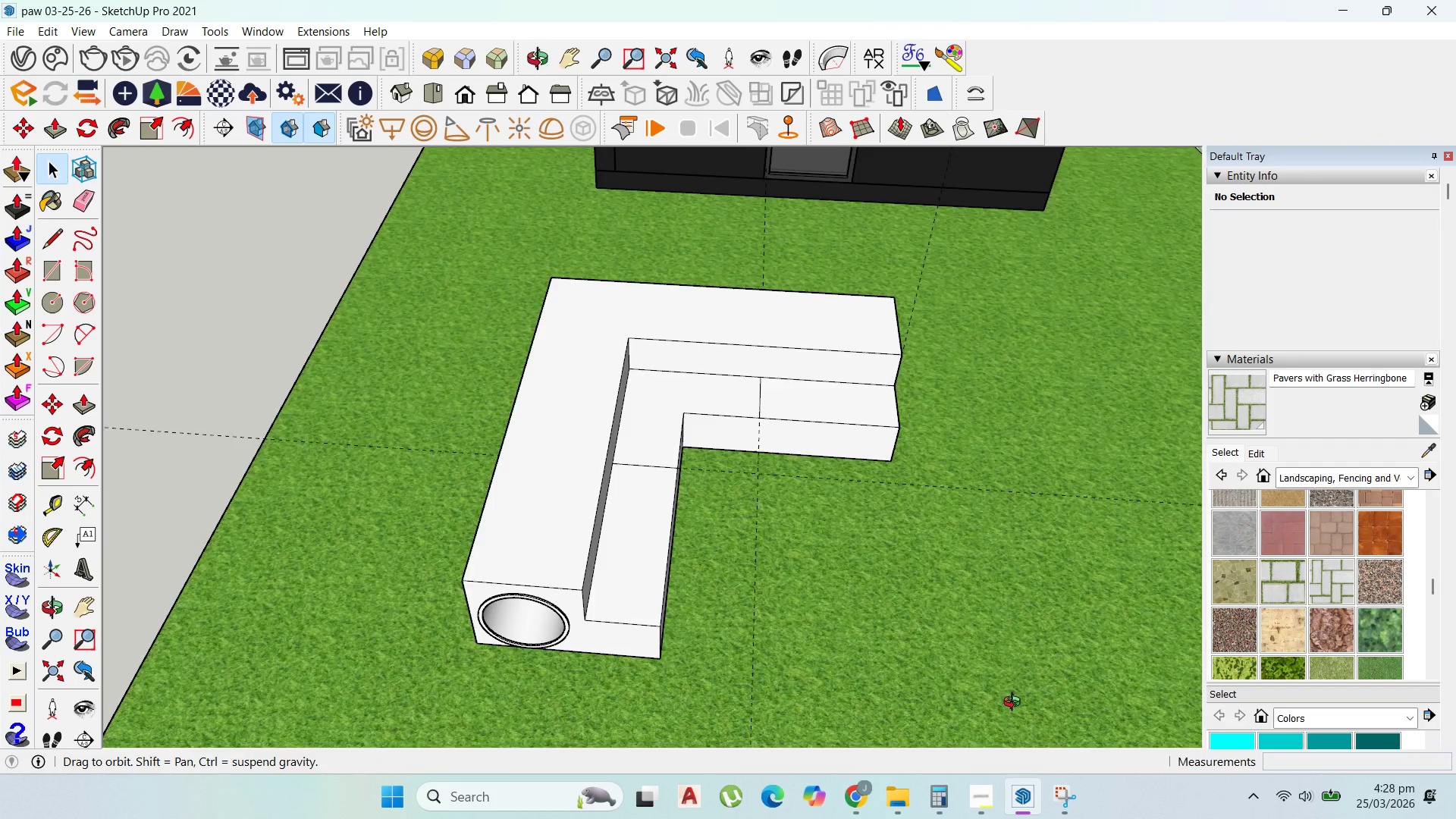 
scroll: coordinate [999, 453], scroll_direction: down, amount: 14.0
 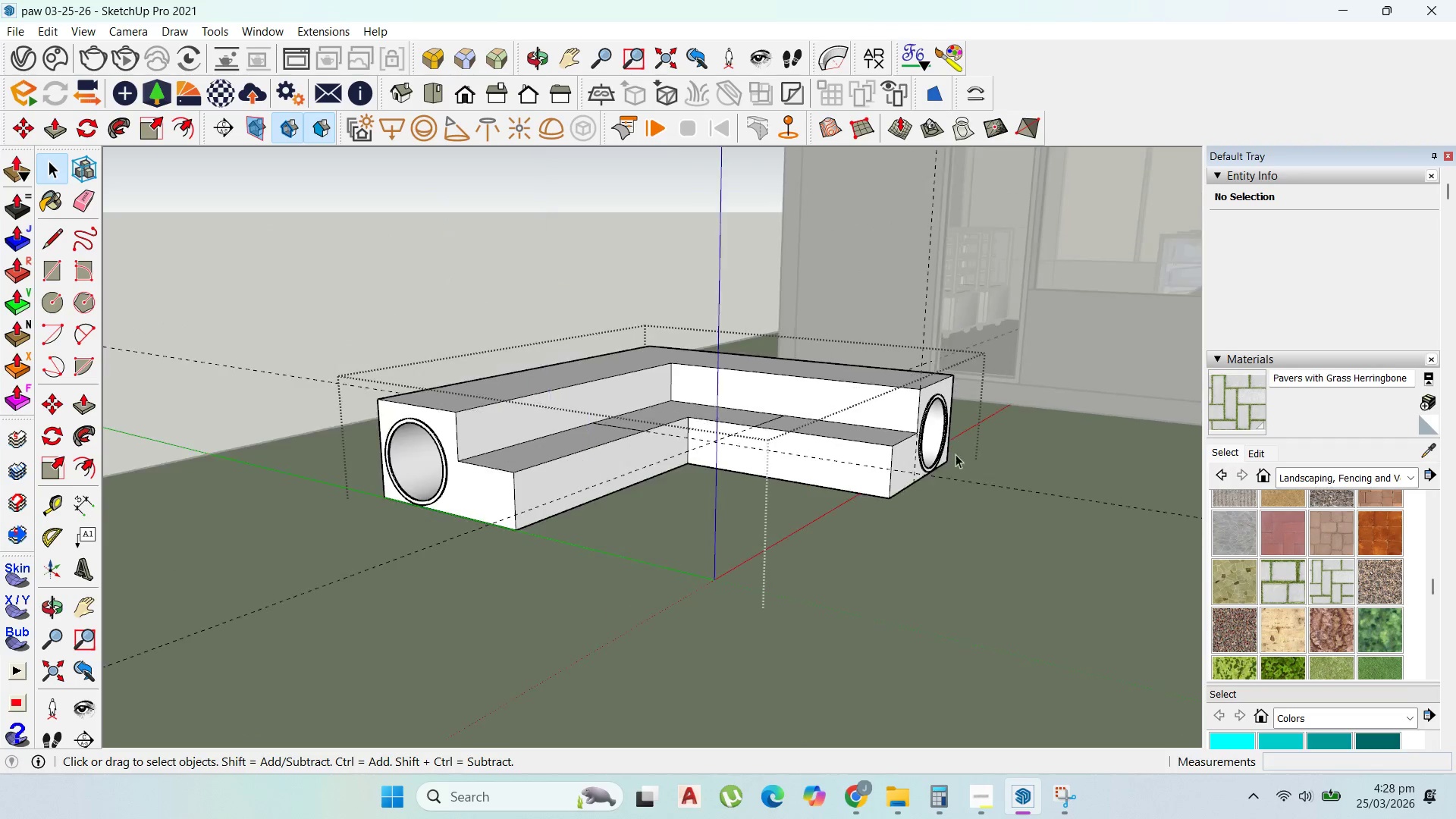 
double_click([698, 414])
 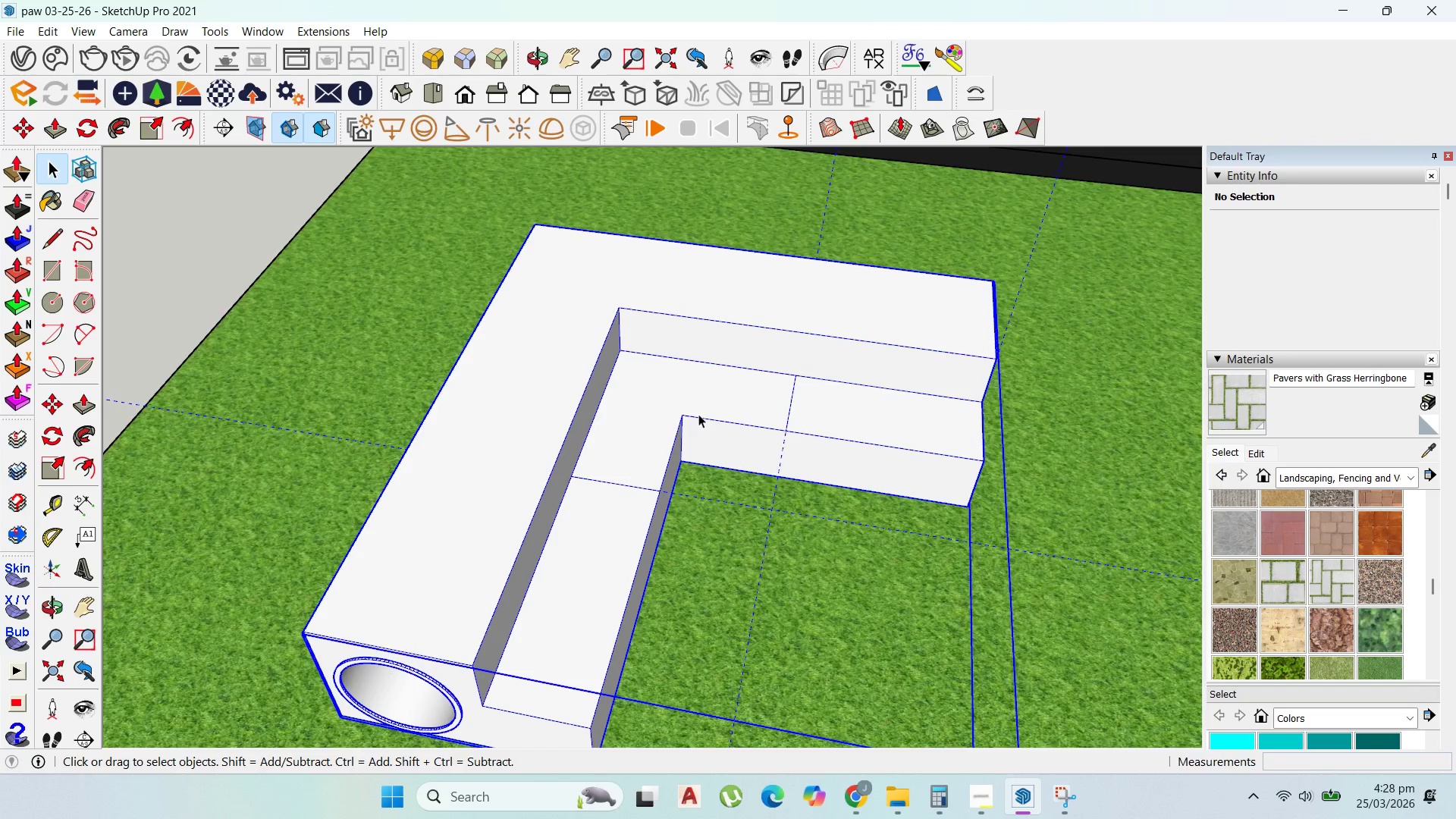 
scroll: coordinate [695, 417], scroll_direction: up, amount: 3.0
 